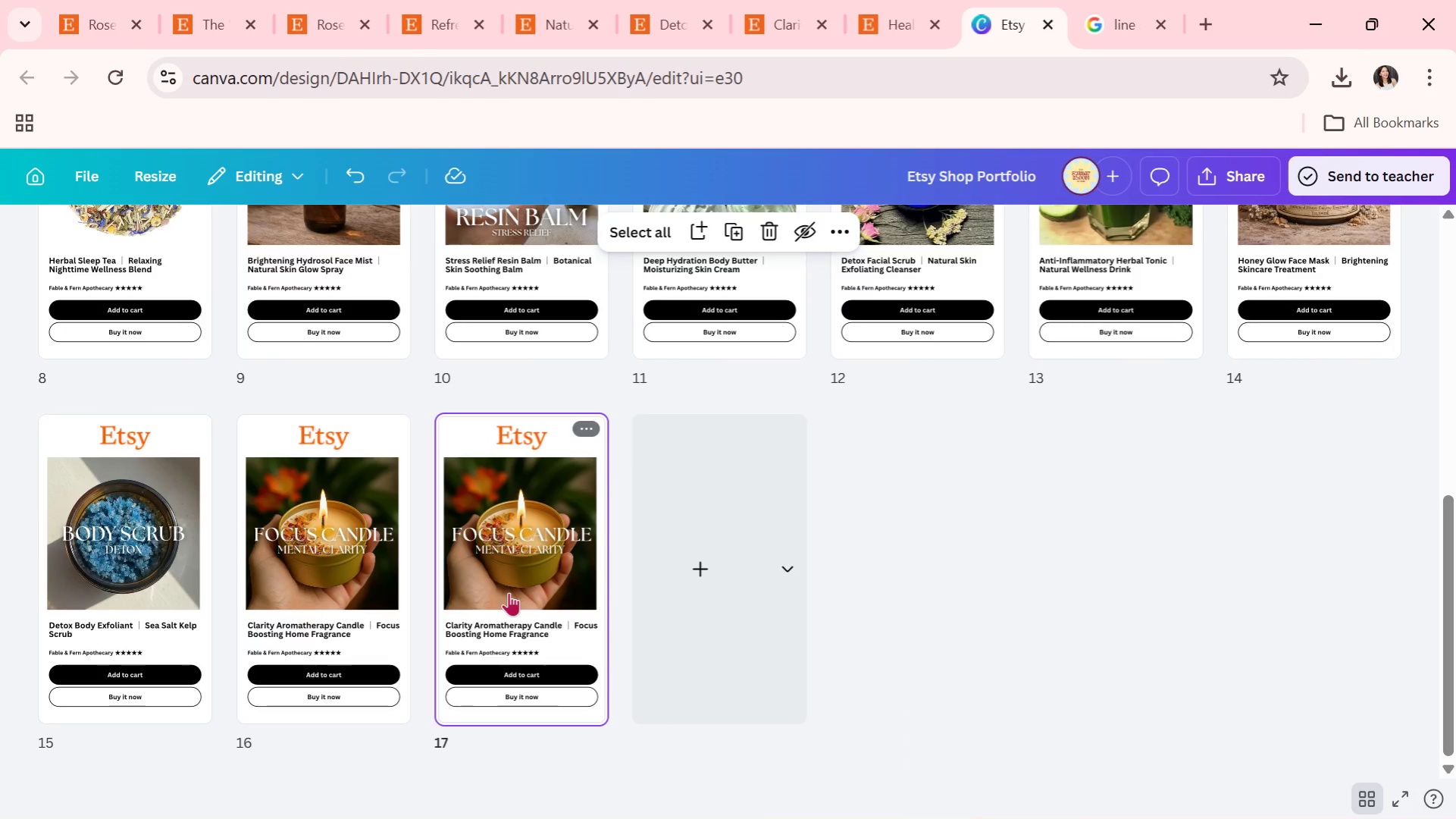 
triple_click([509, 592])
 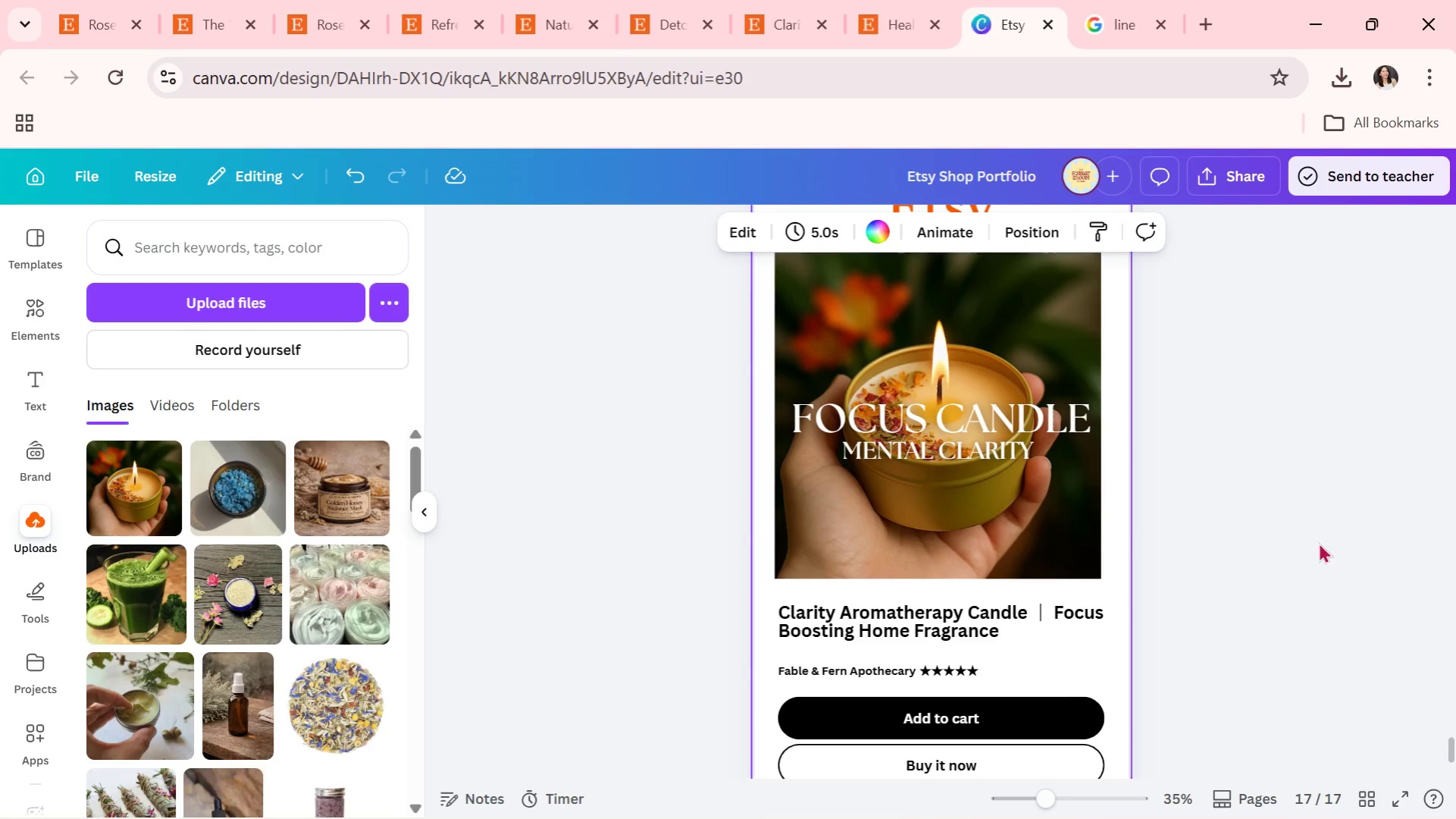 
left_click([1288, 482])
 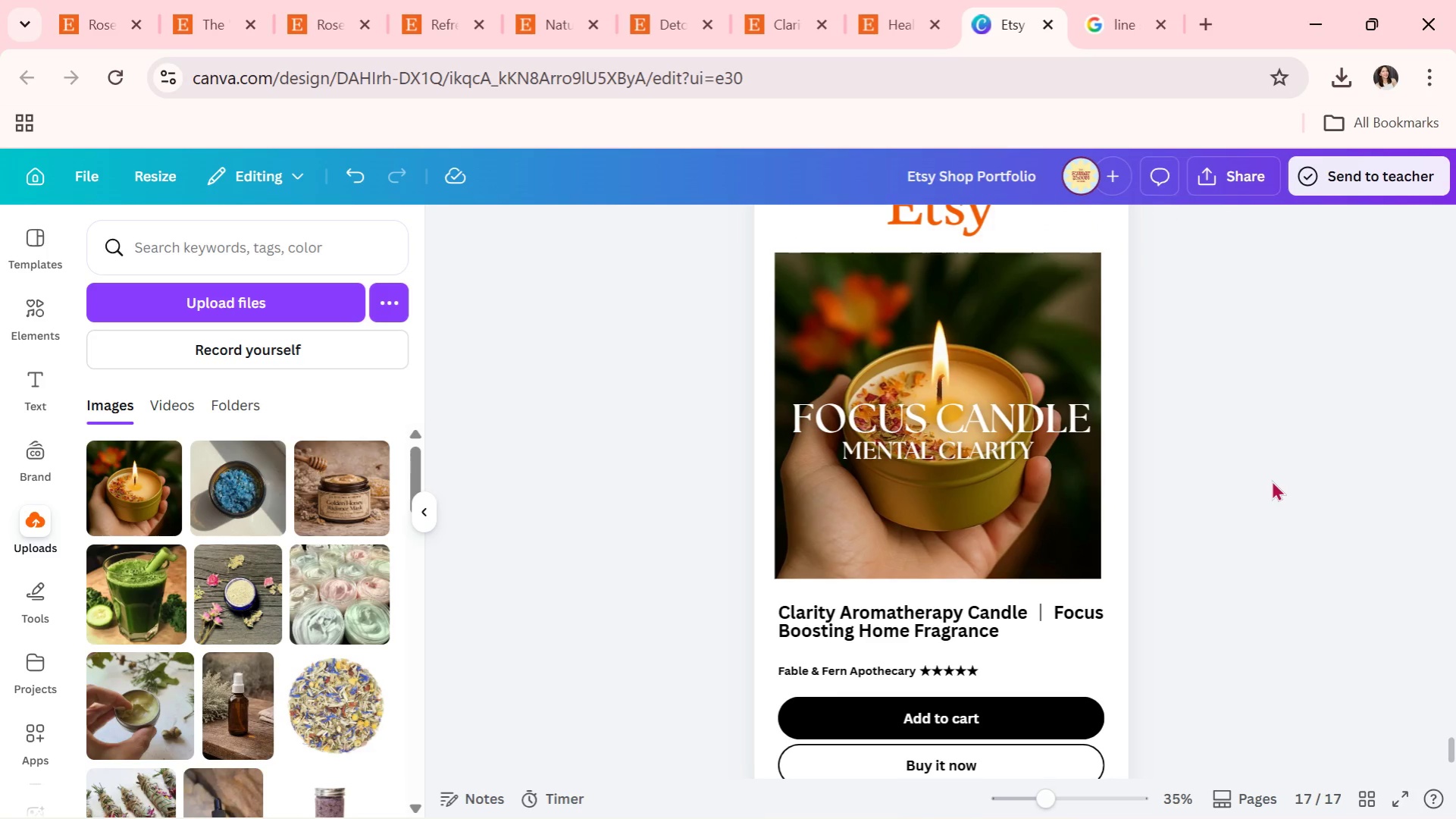 
wait(13.72)
 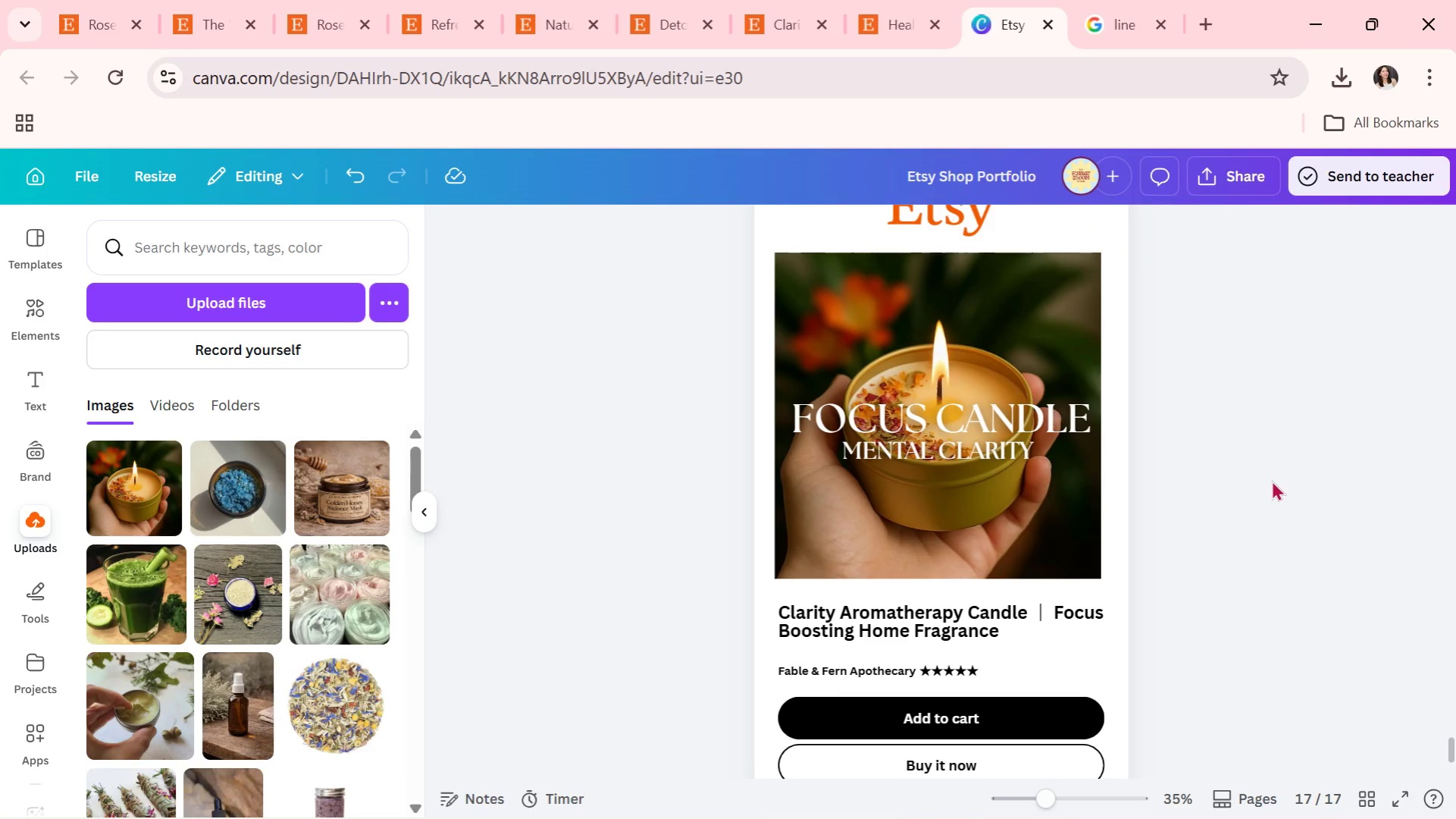 
scroll: coordinate [1024, 503], scroll_direction: down, amount: 1.0
 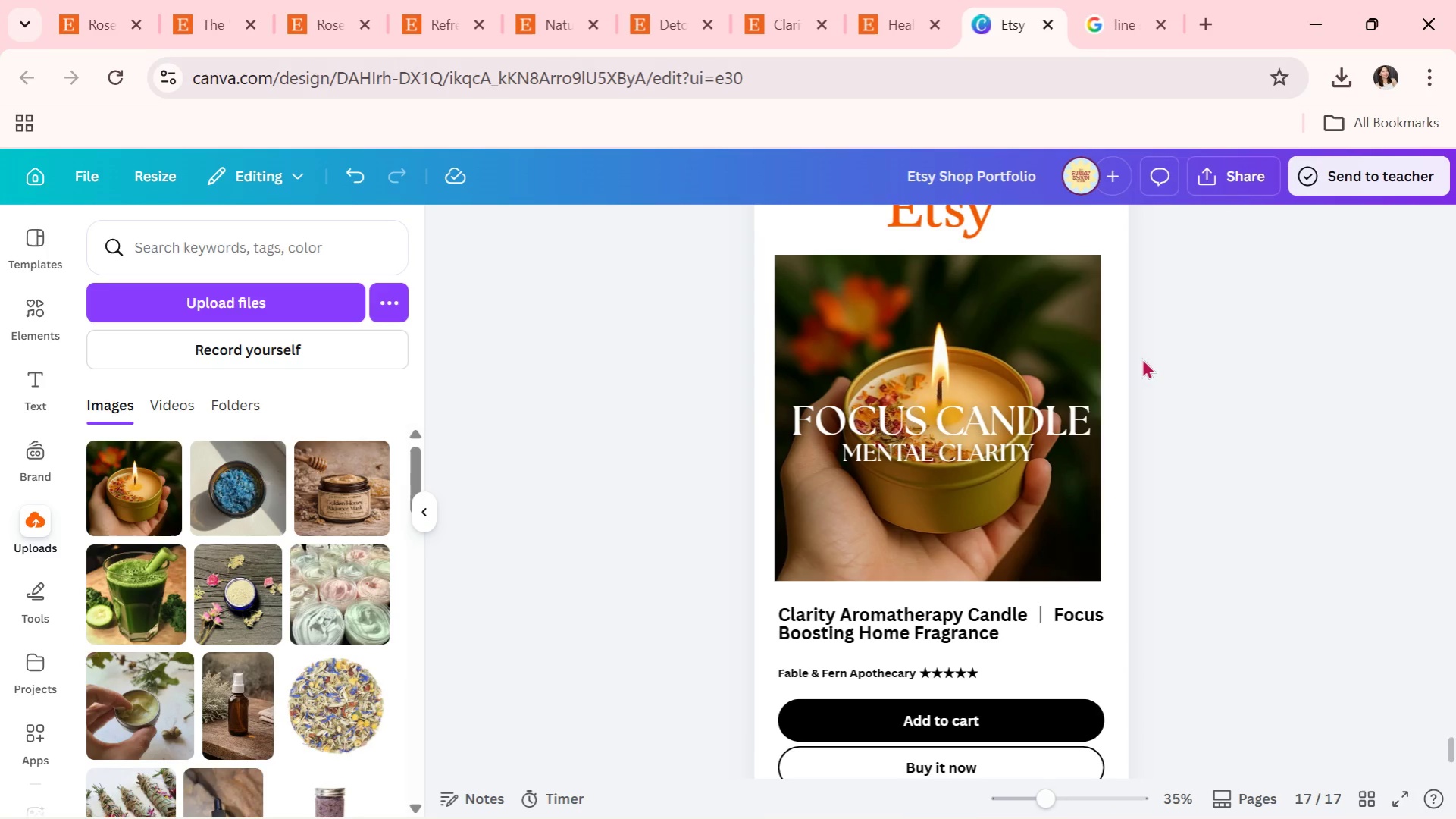 
double_click([974, 430])
 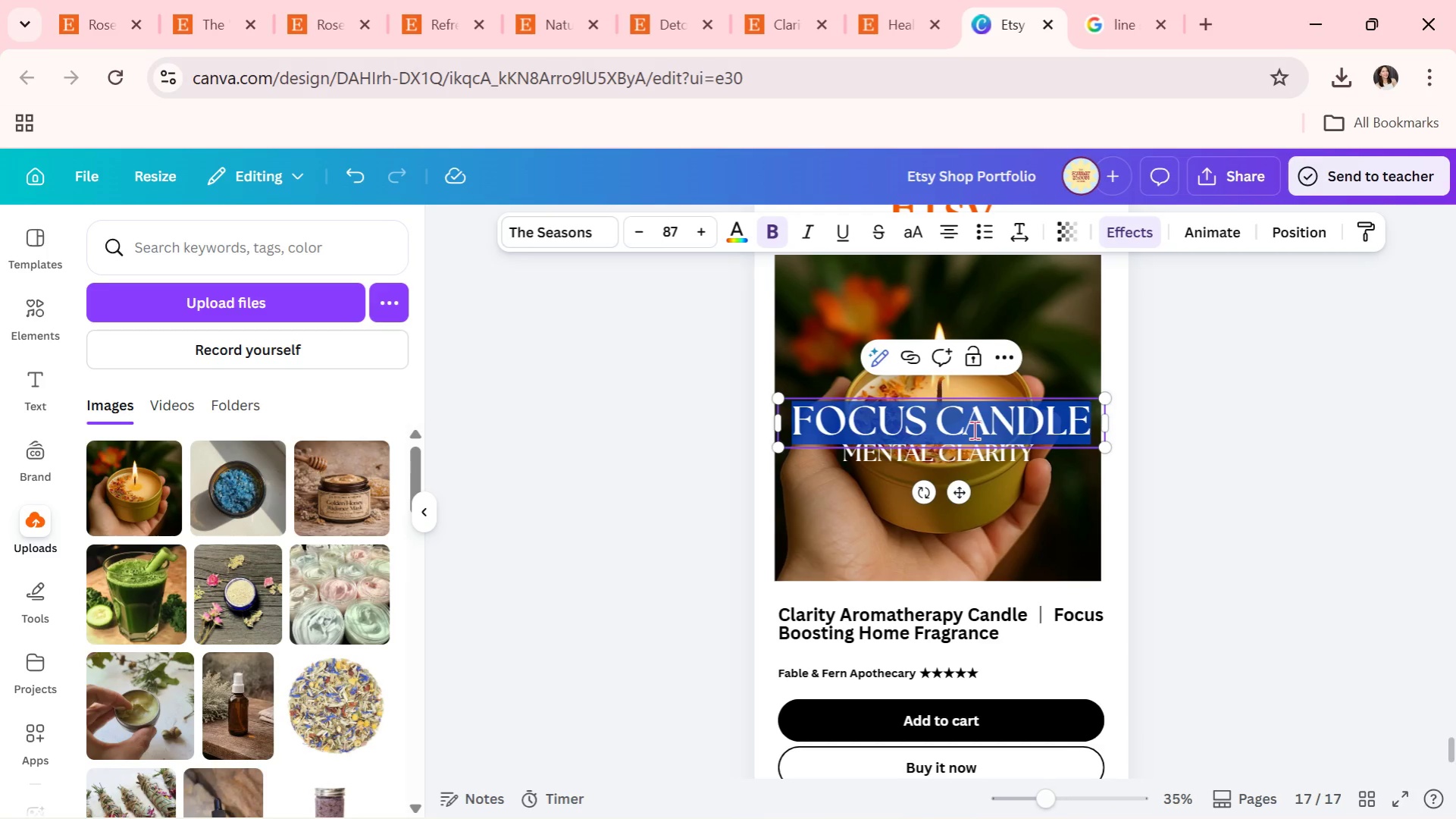 
type(e)
key(Backspace)
type(ENERGY SERUM)
 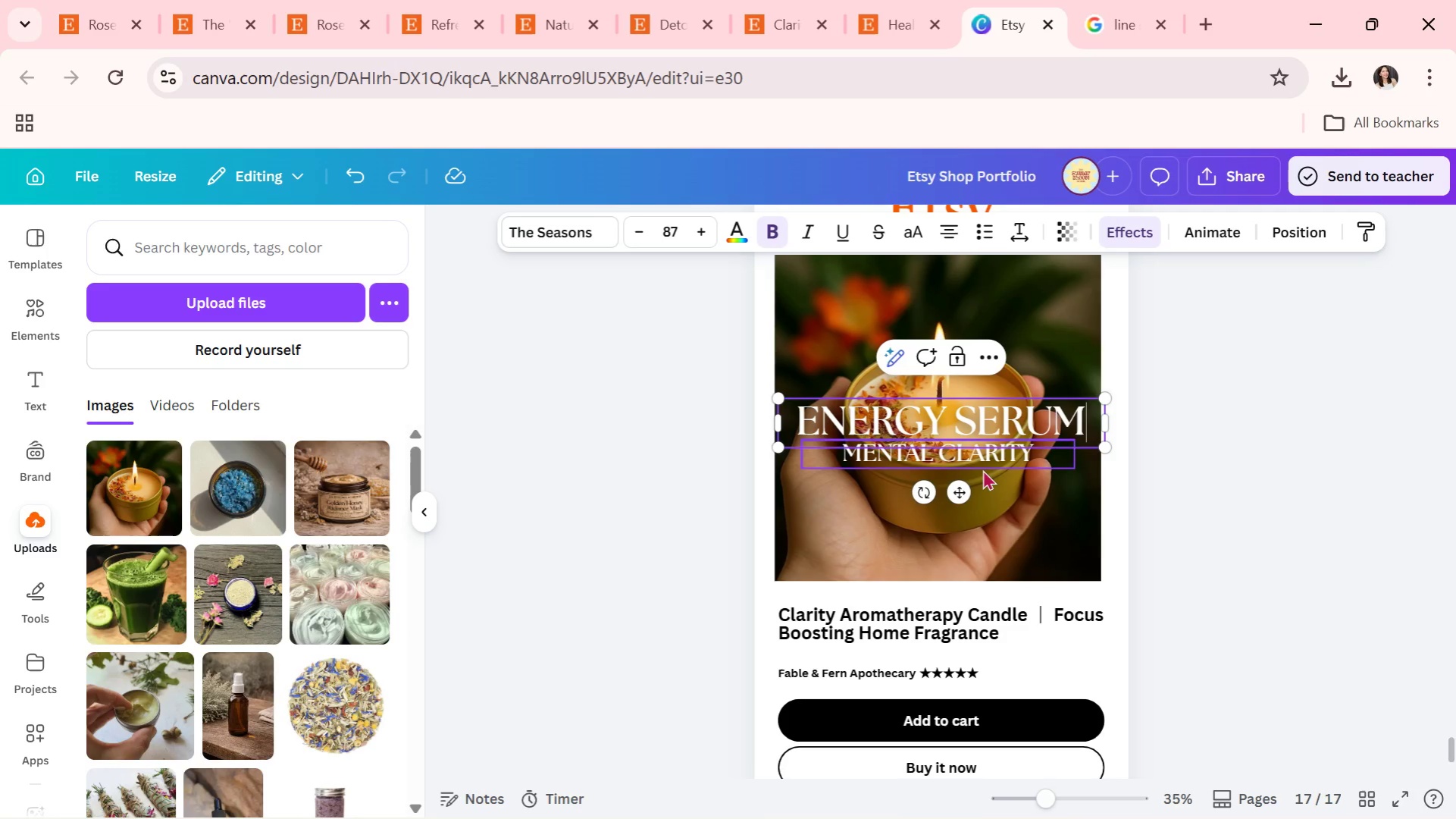 
double_click([997, 458])
 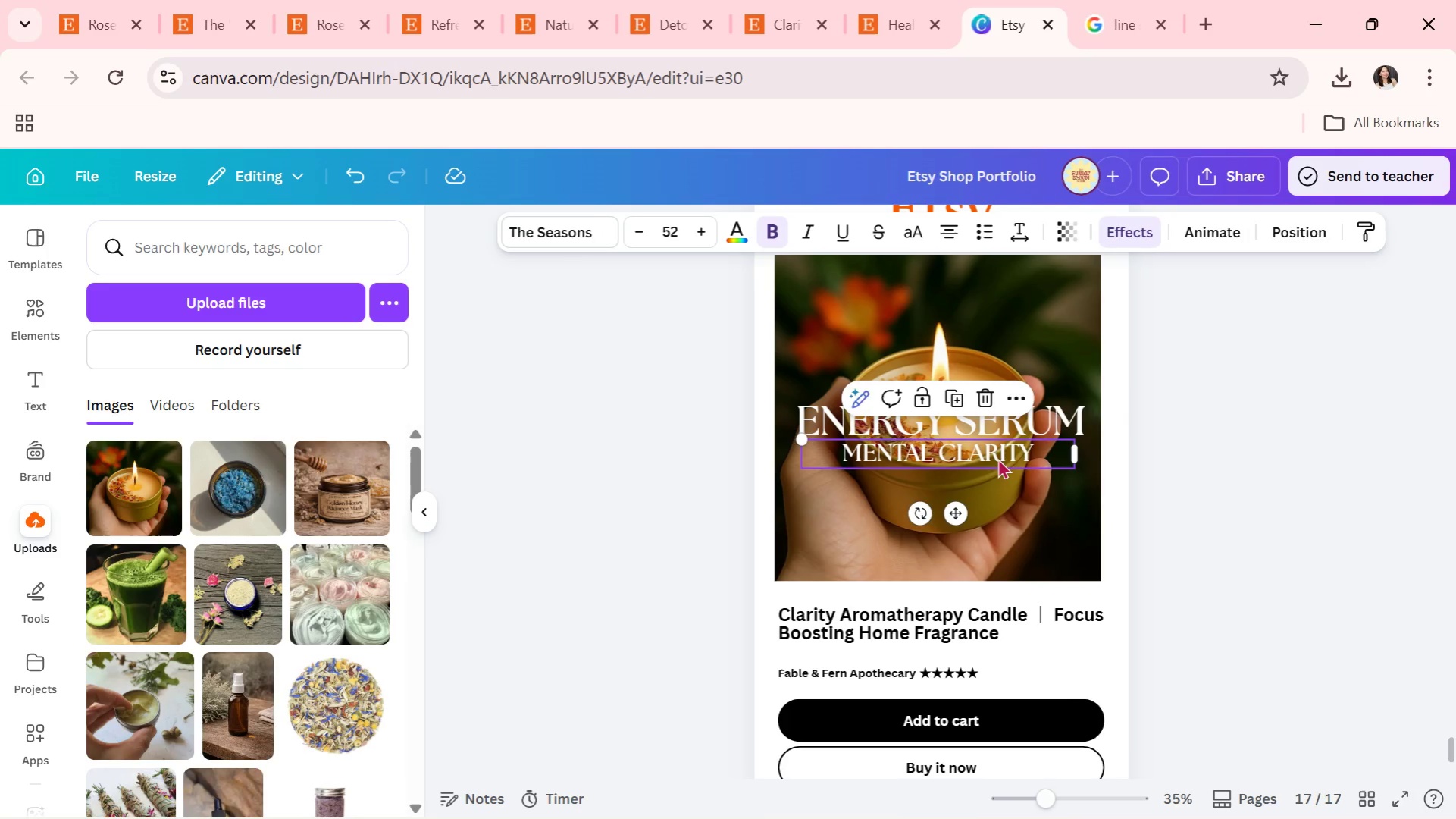 
triple_click([997, 458])
 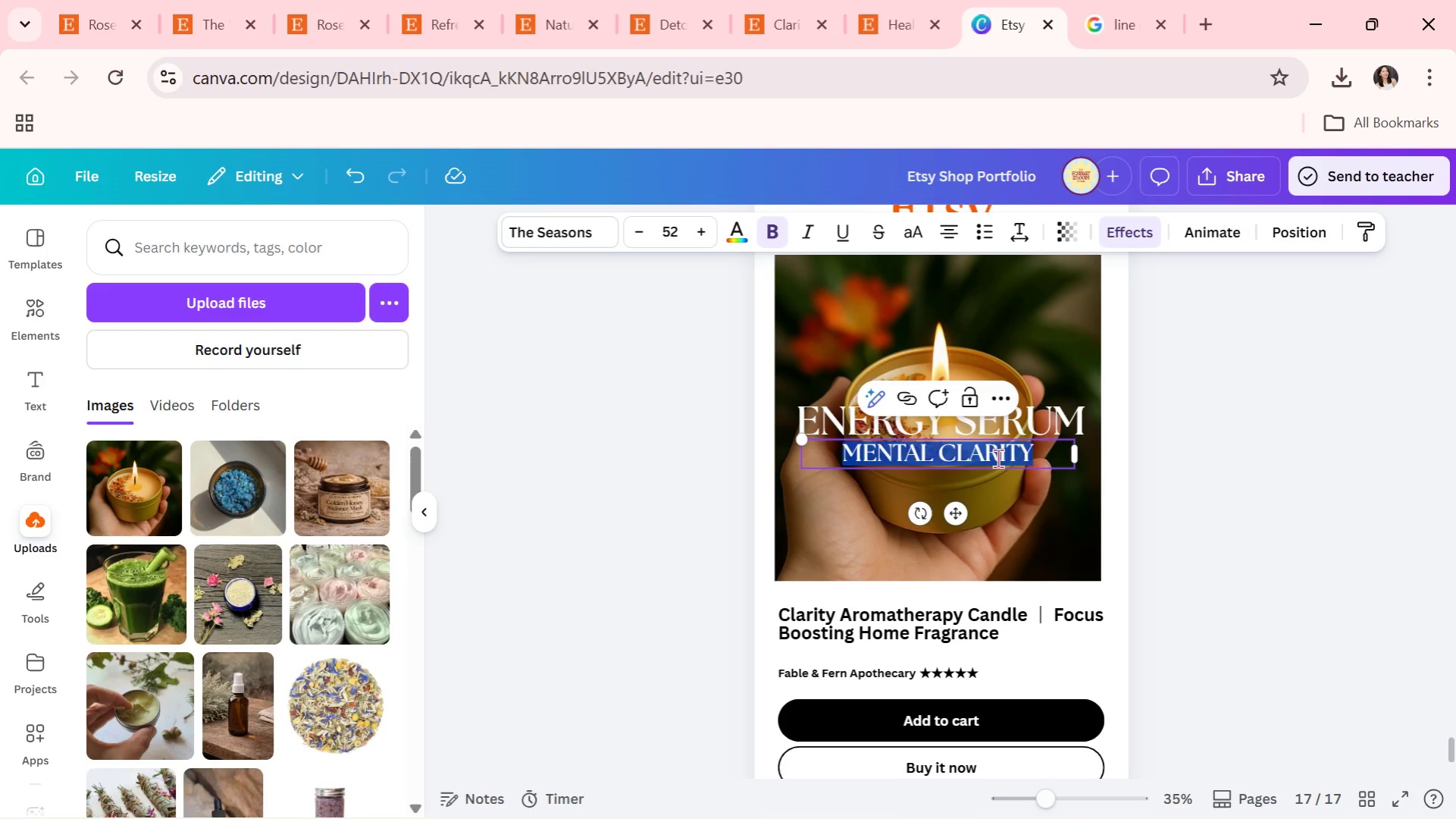 
type(CLEAR & BALANCE)
 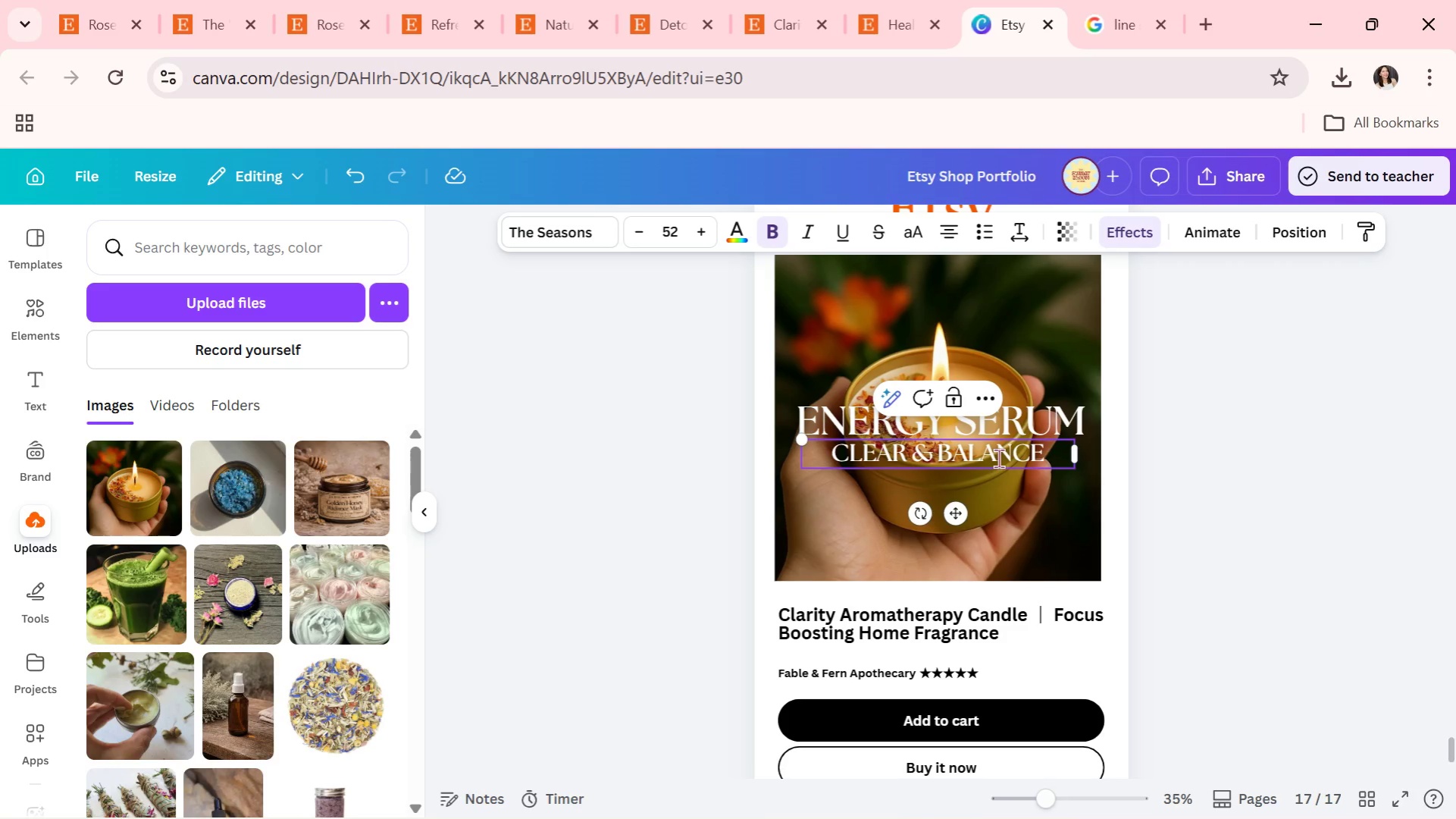 
double_click([1293, 440])
 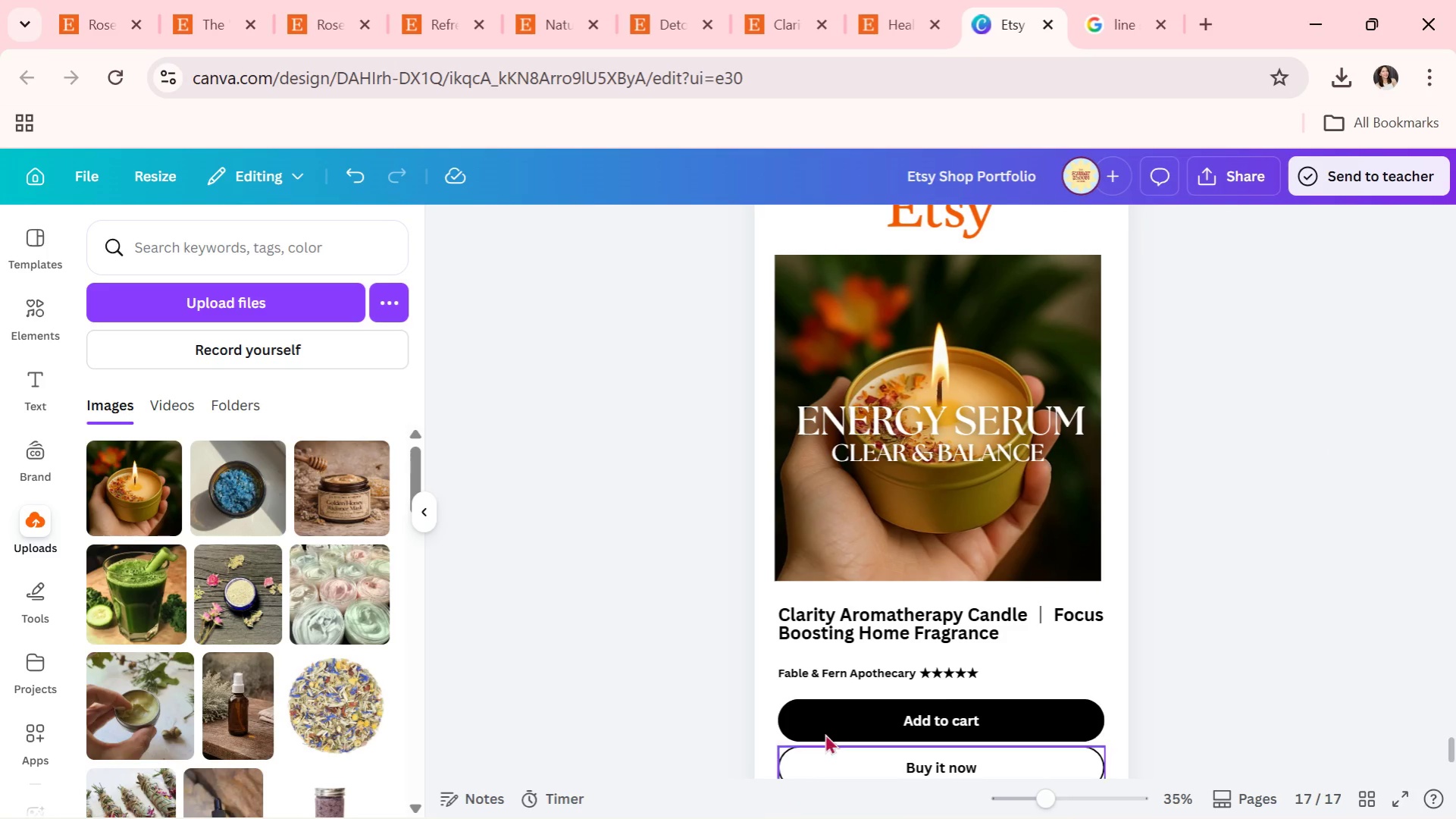 
double_click([862, 625])
 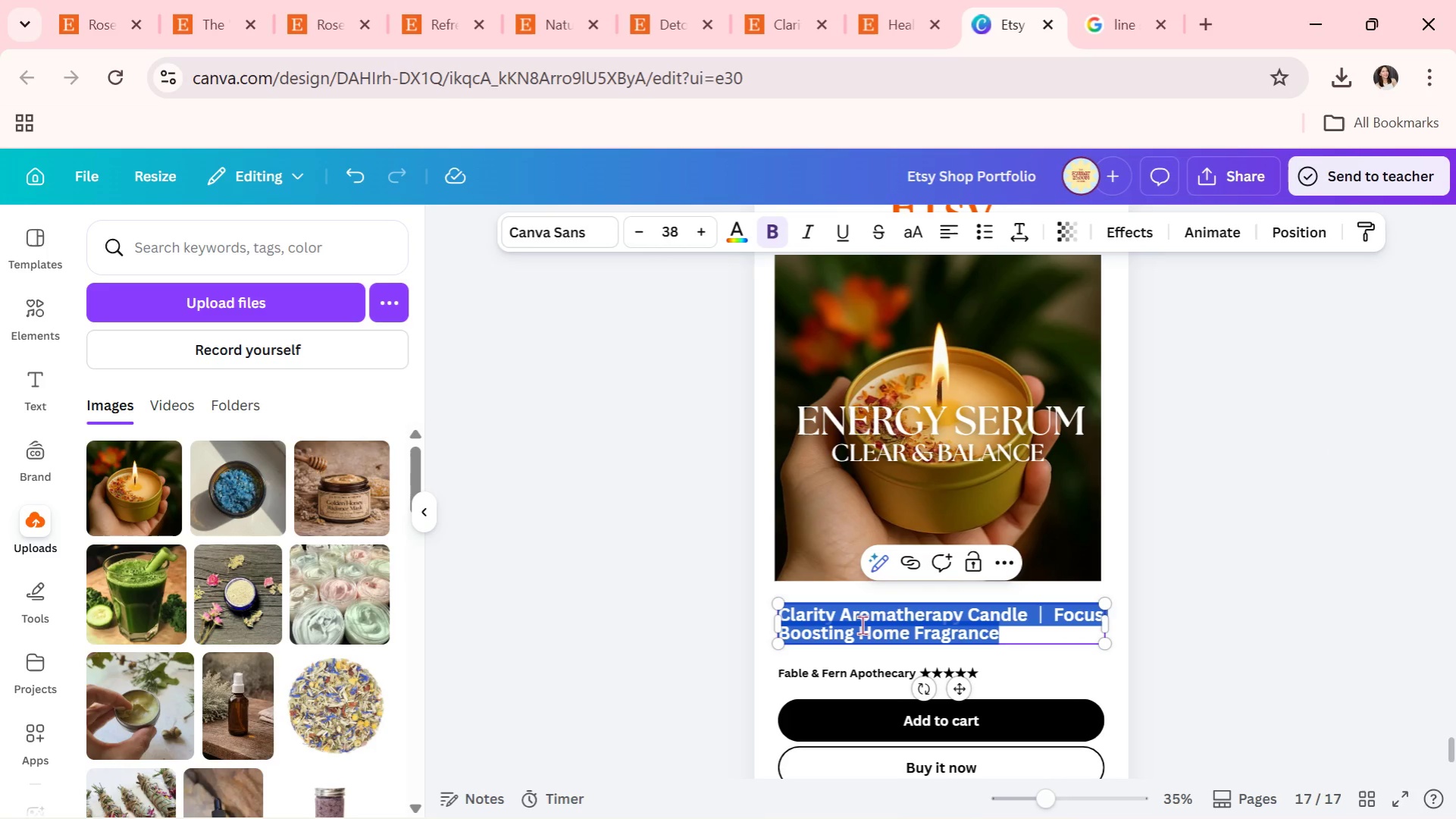 
type(Energy Clearing Glow Serum)
 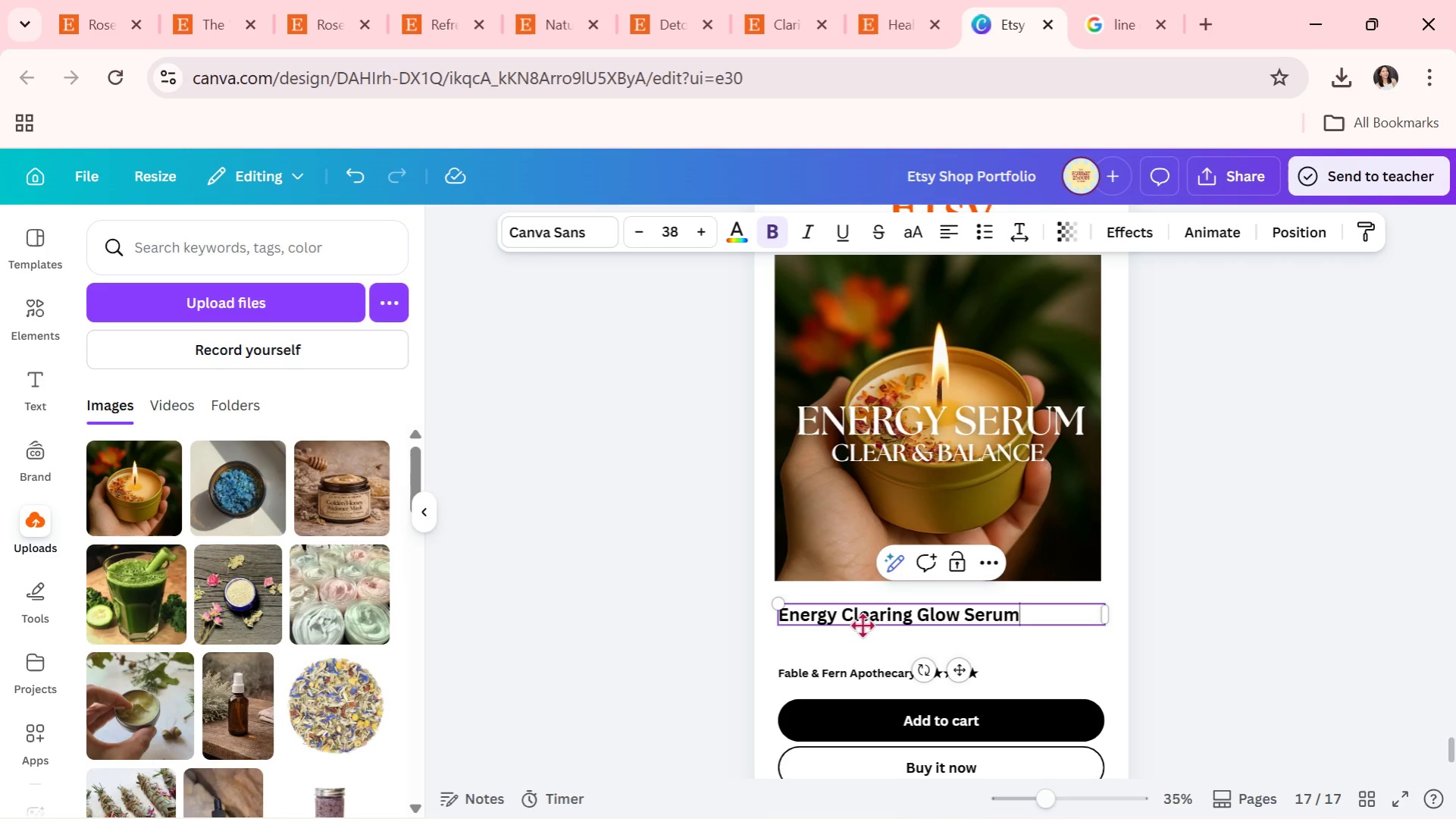 
left_click([1101, 0])
 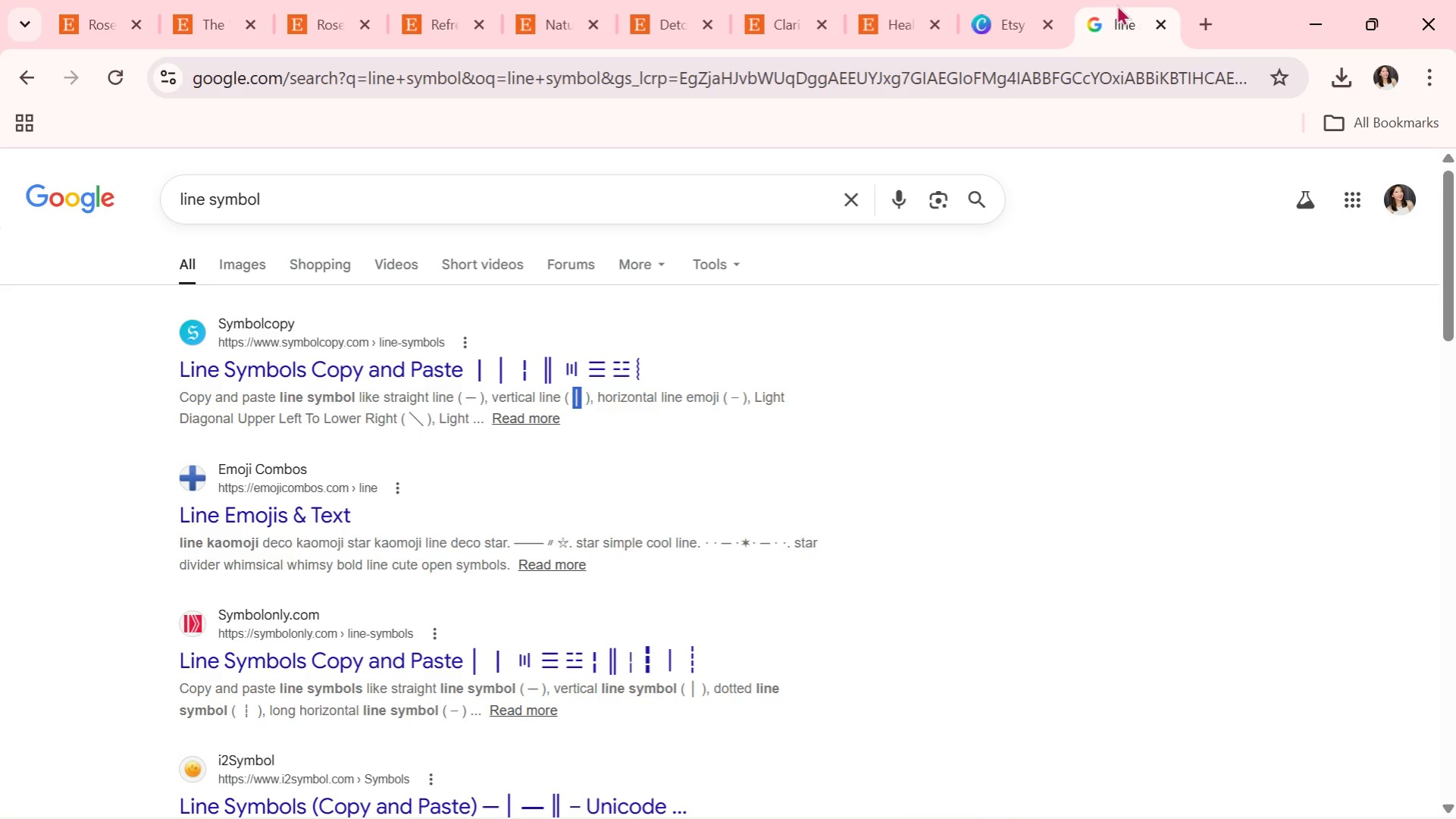 
key(Control+C)
 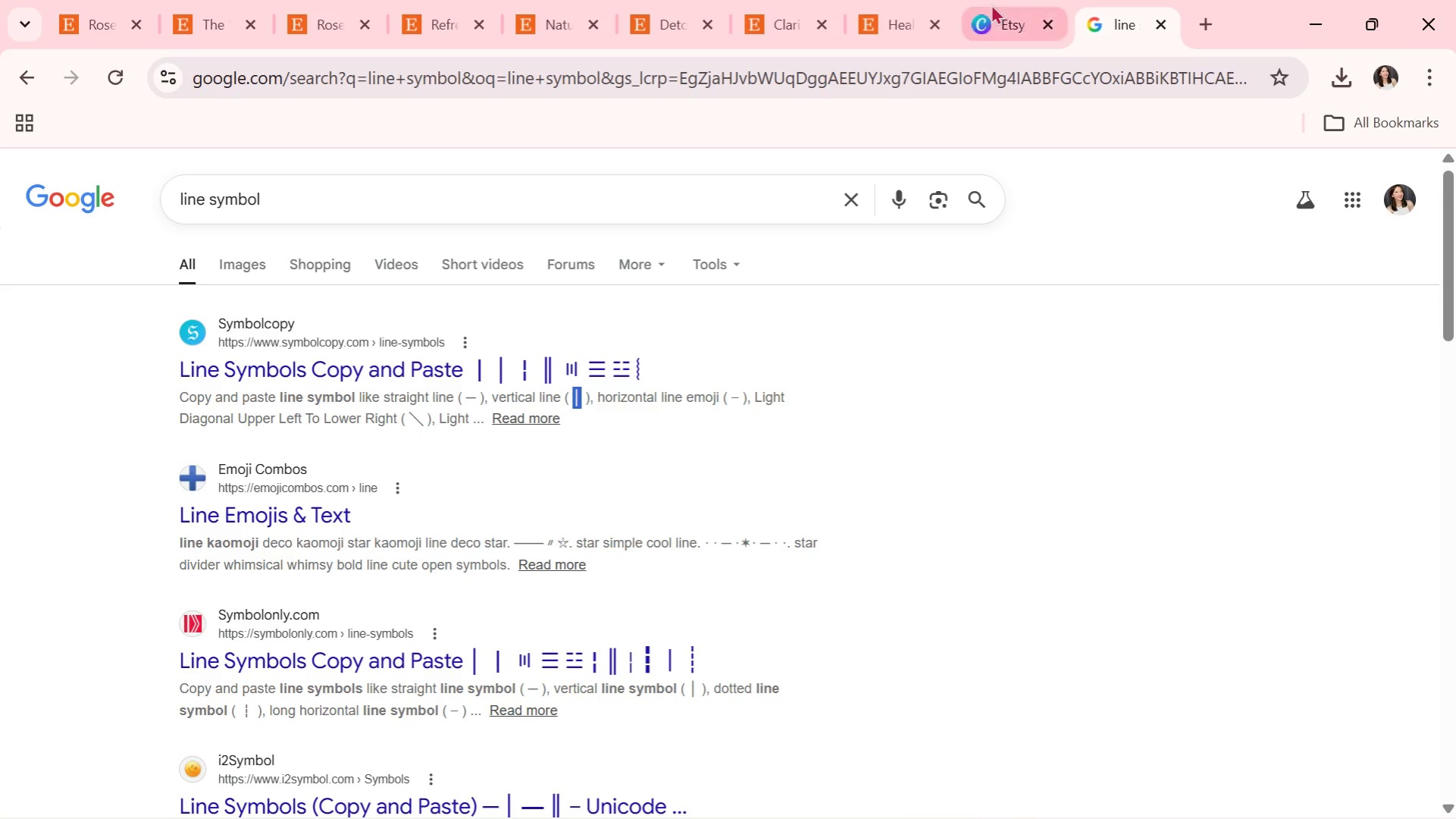 
left_click([991, 4])
 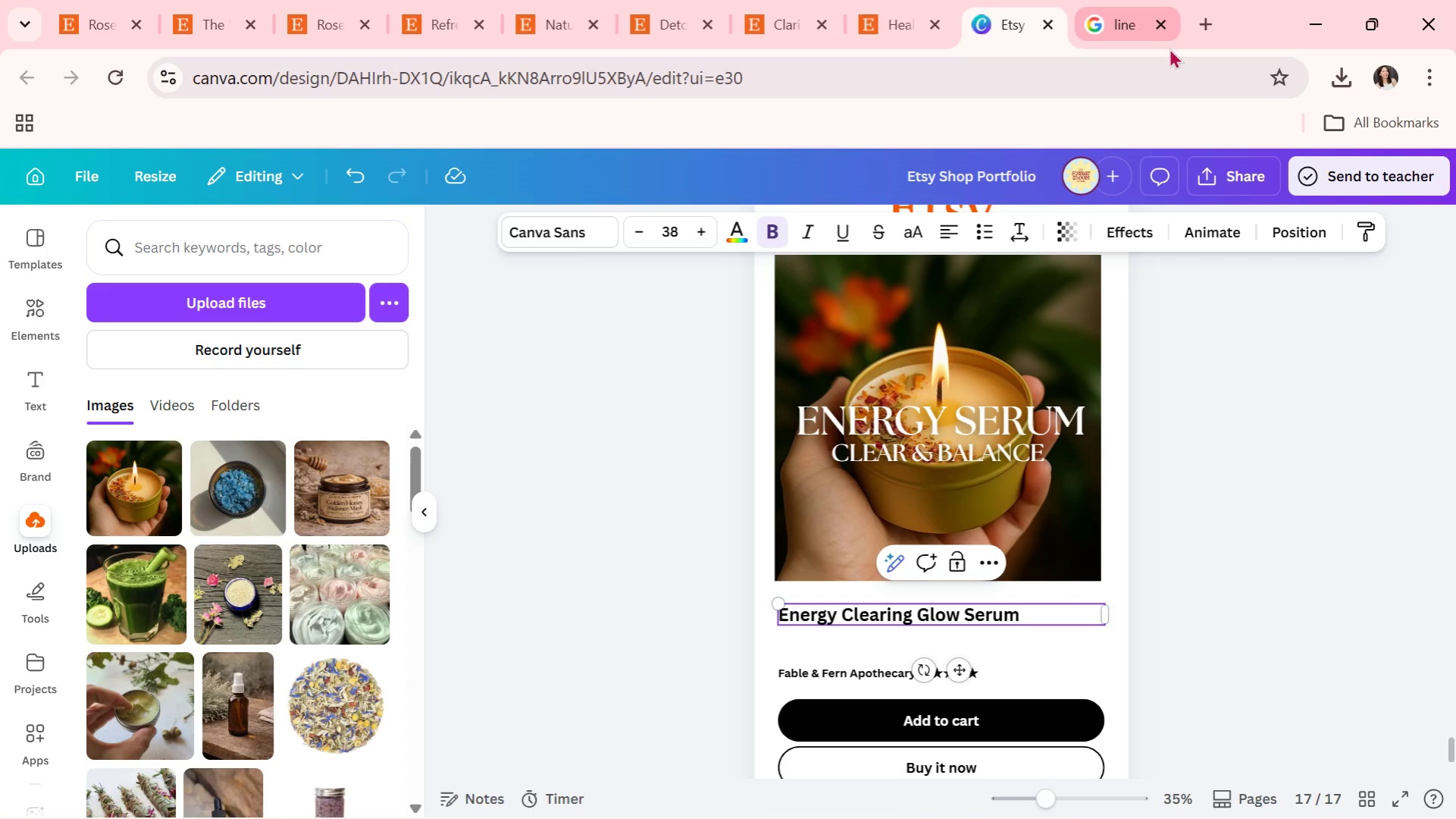 
key(Space)
 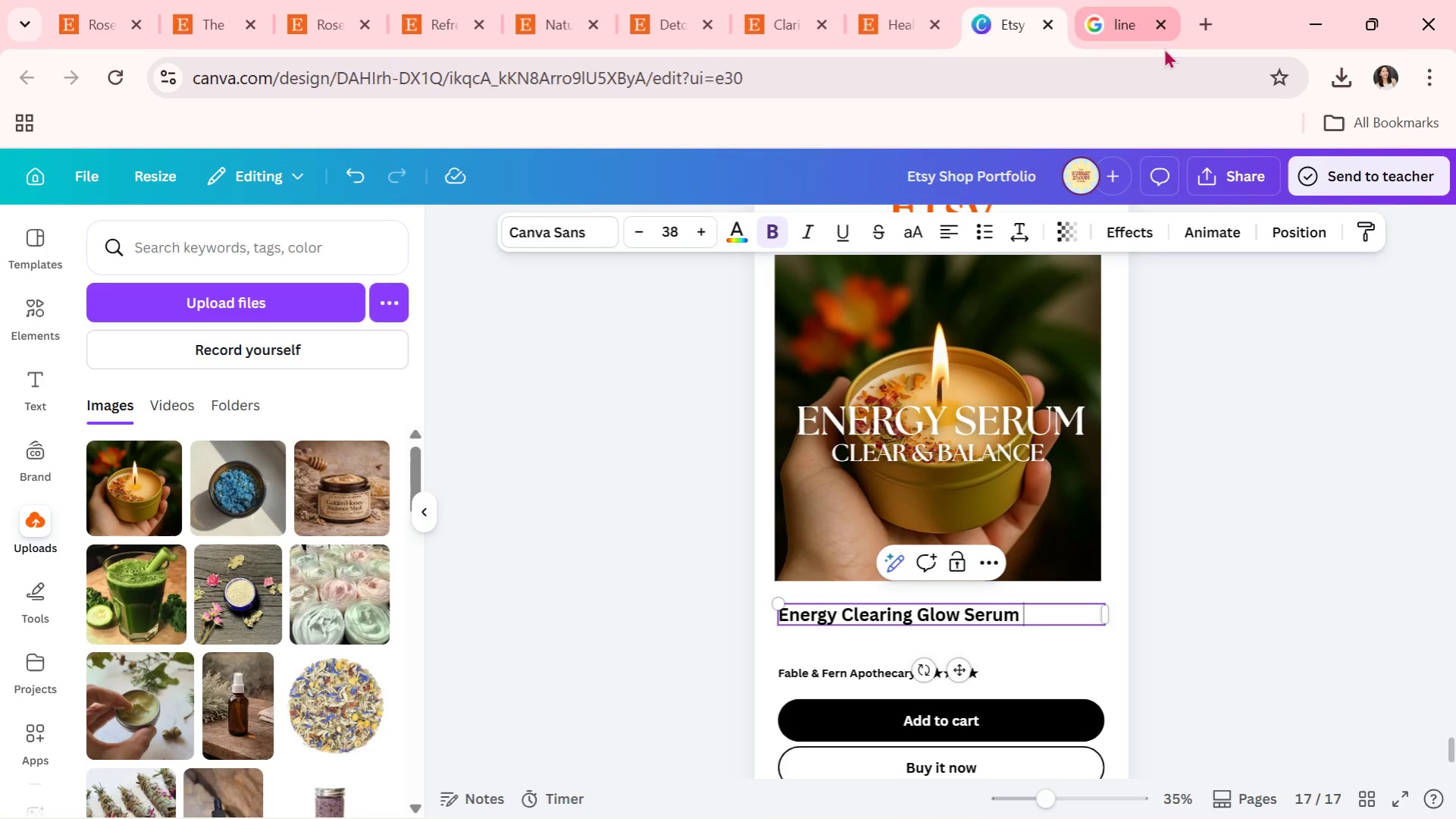 
key(Control+ControlLeft)
 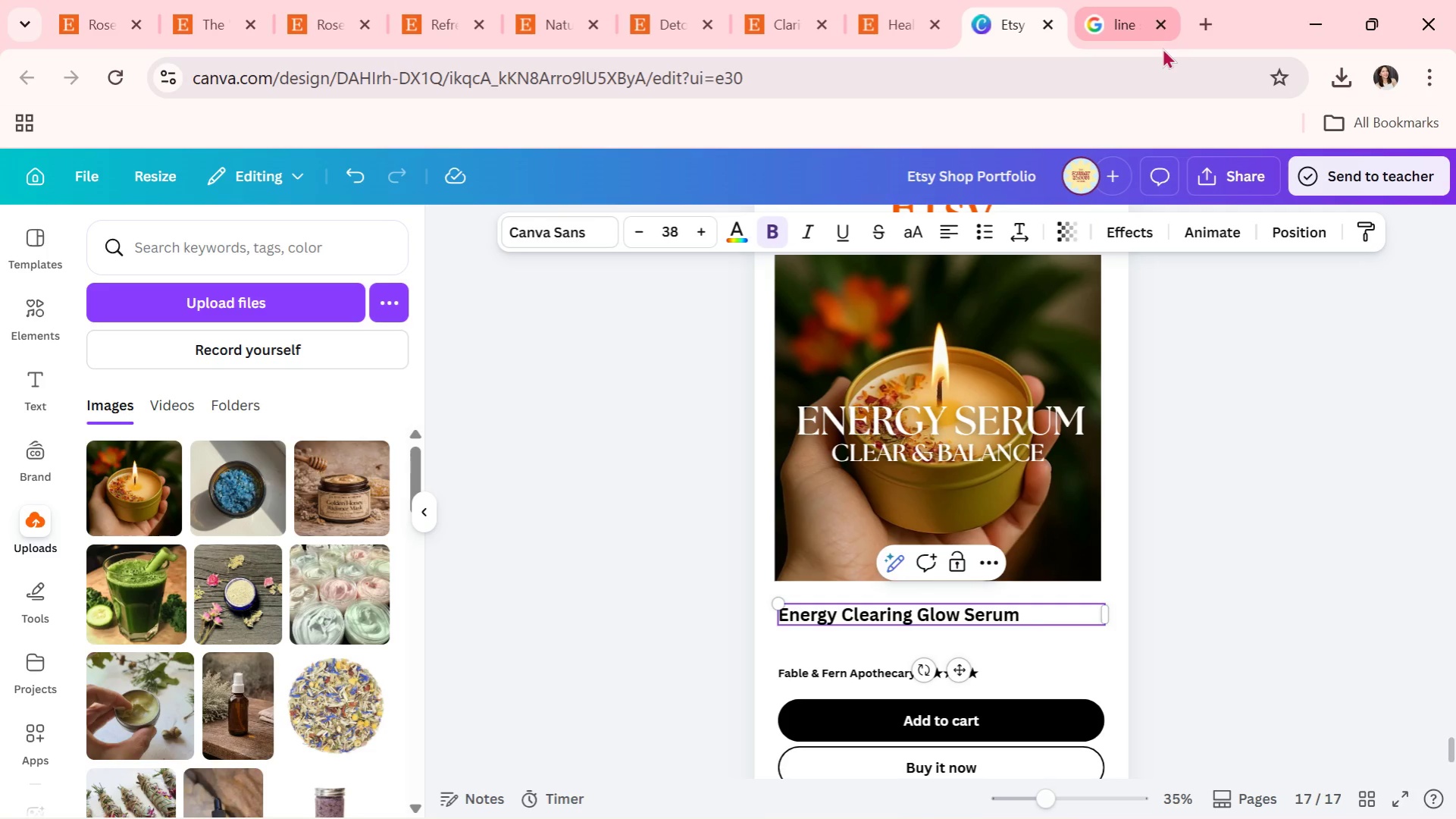 
key(Control+V)
 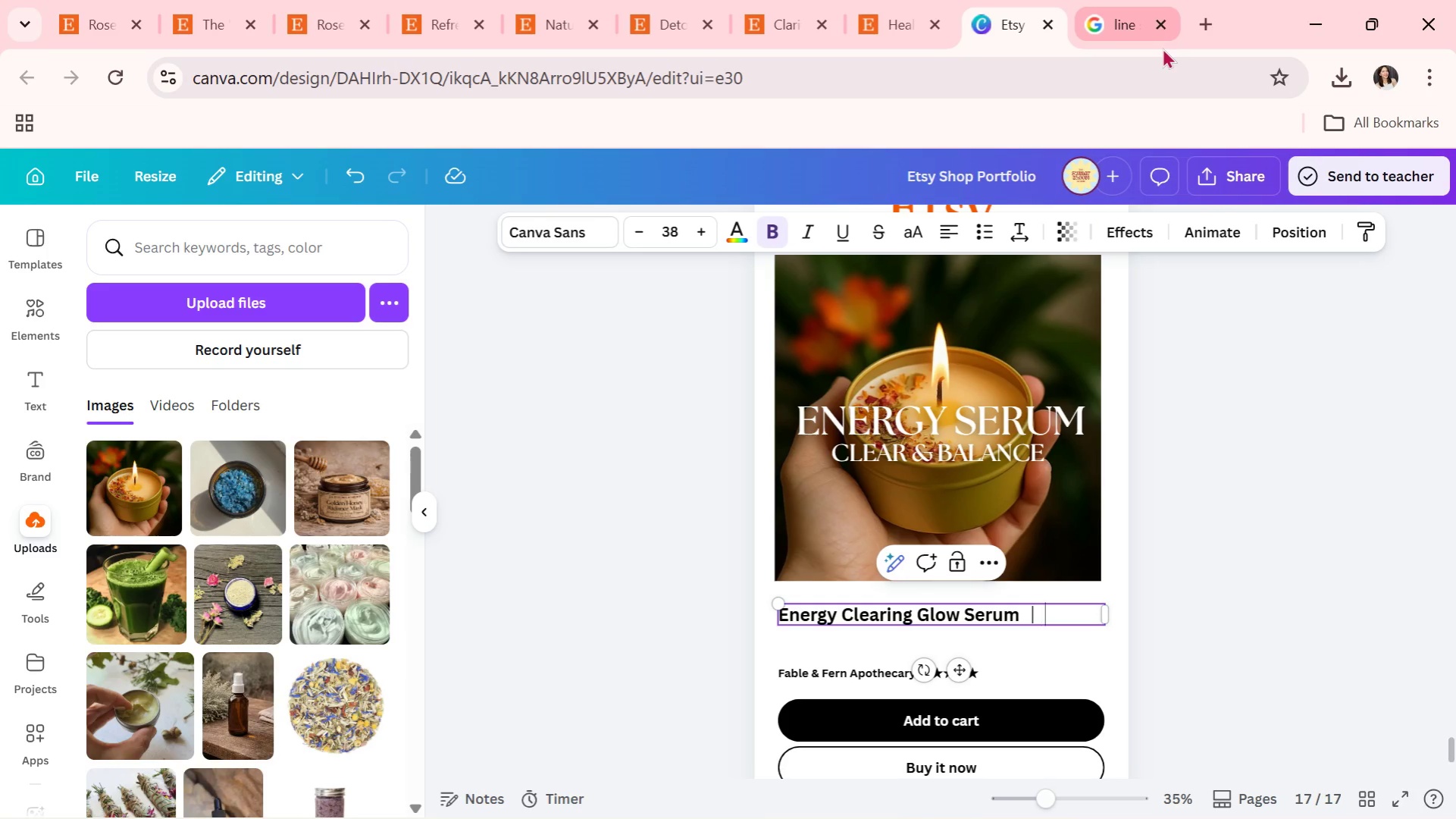 
type( Spritual )
key(Backspace)
key(Backspace)
key(Backspace)
key(Backspace)
key(Backspace)
key(Backspace)
key(Backspace)
type(iritual )
 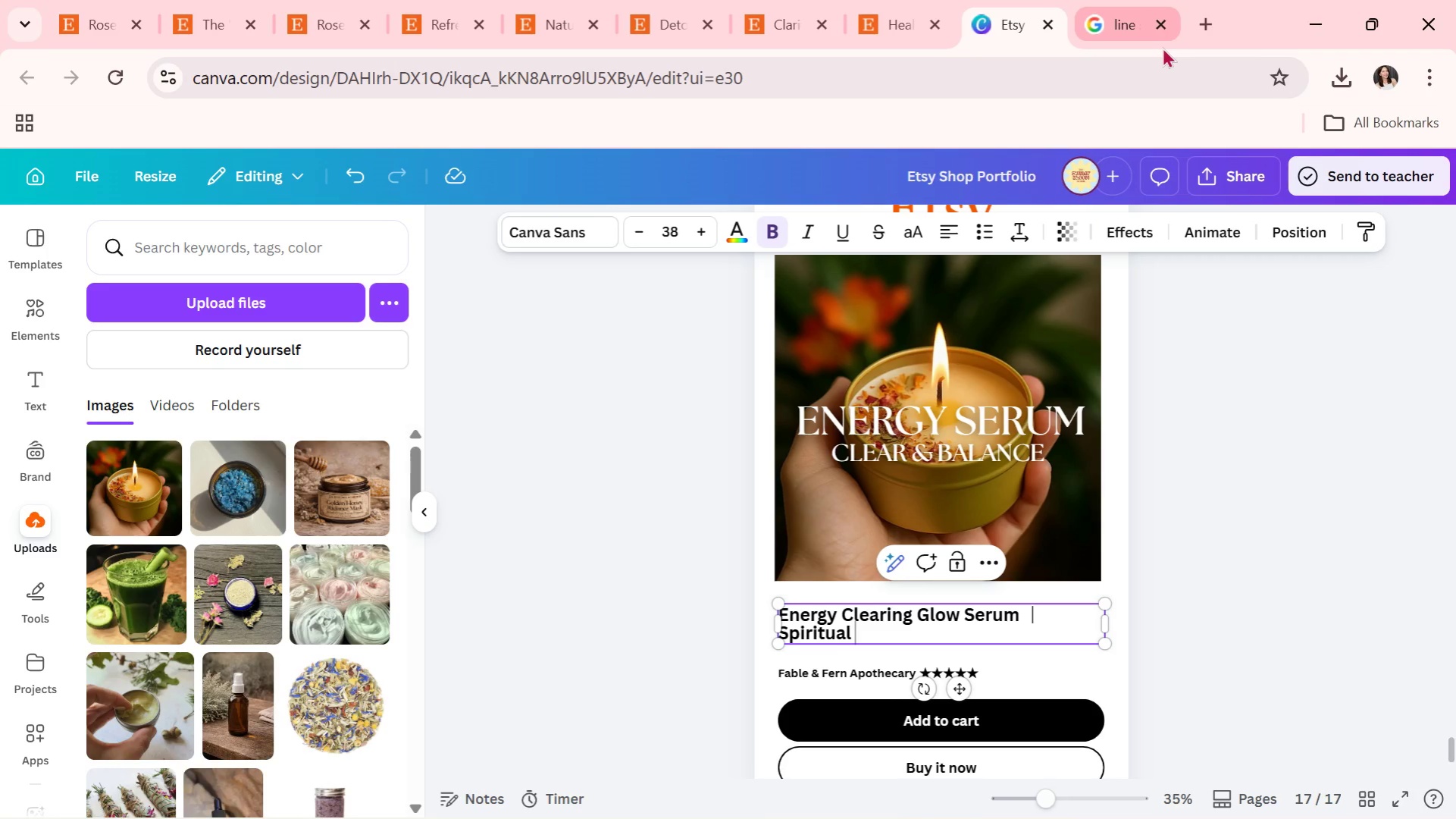 
wait(7.22)
 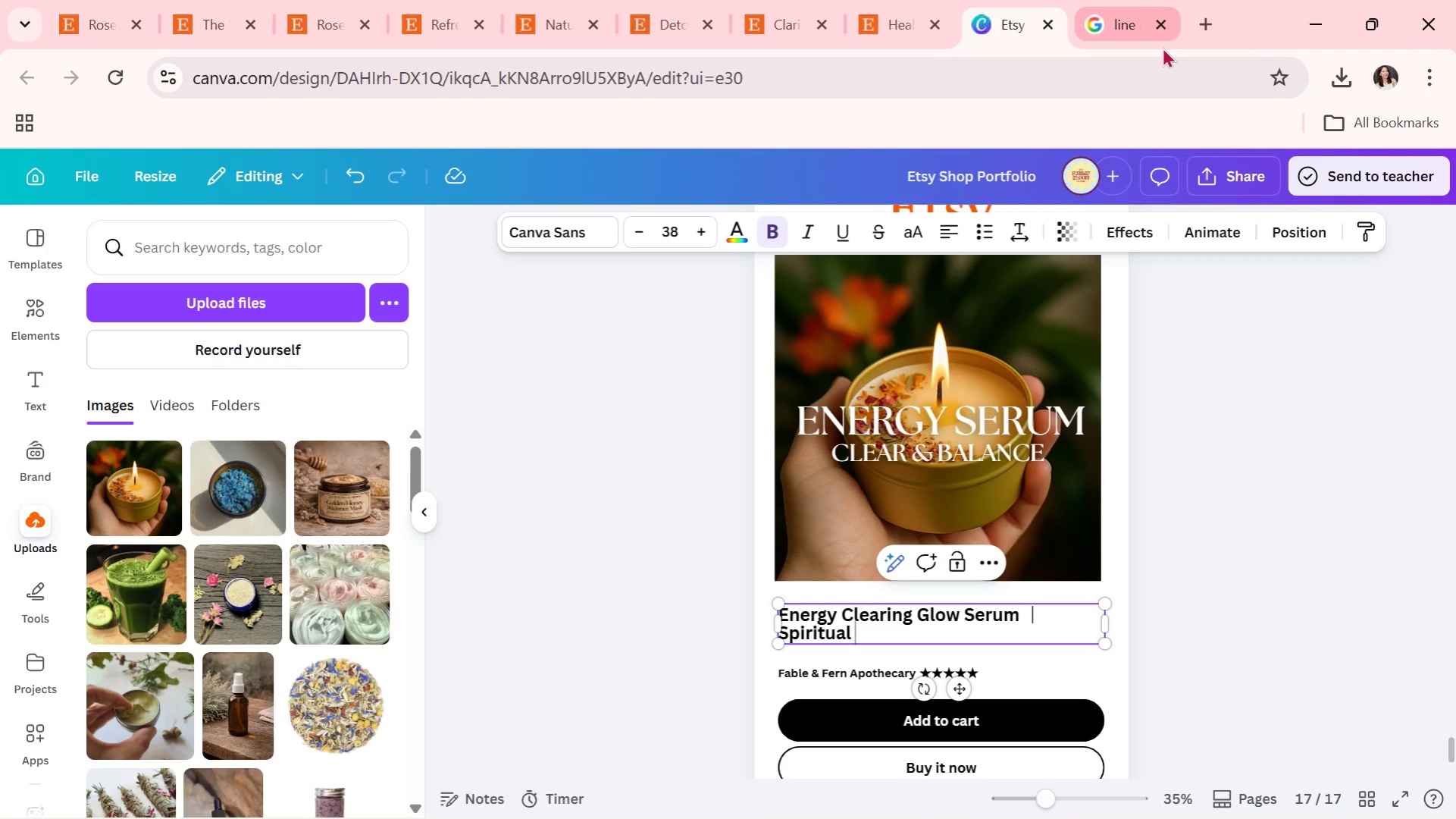 
type(Skincare Oil)
 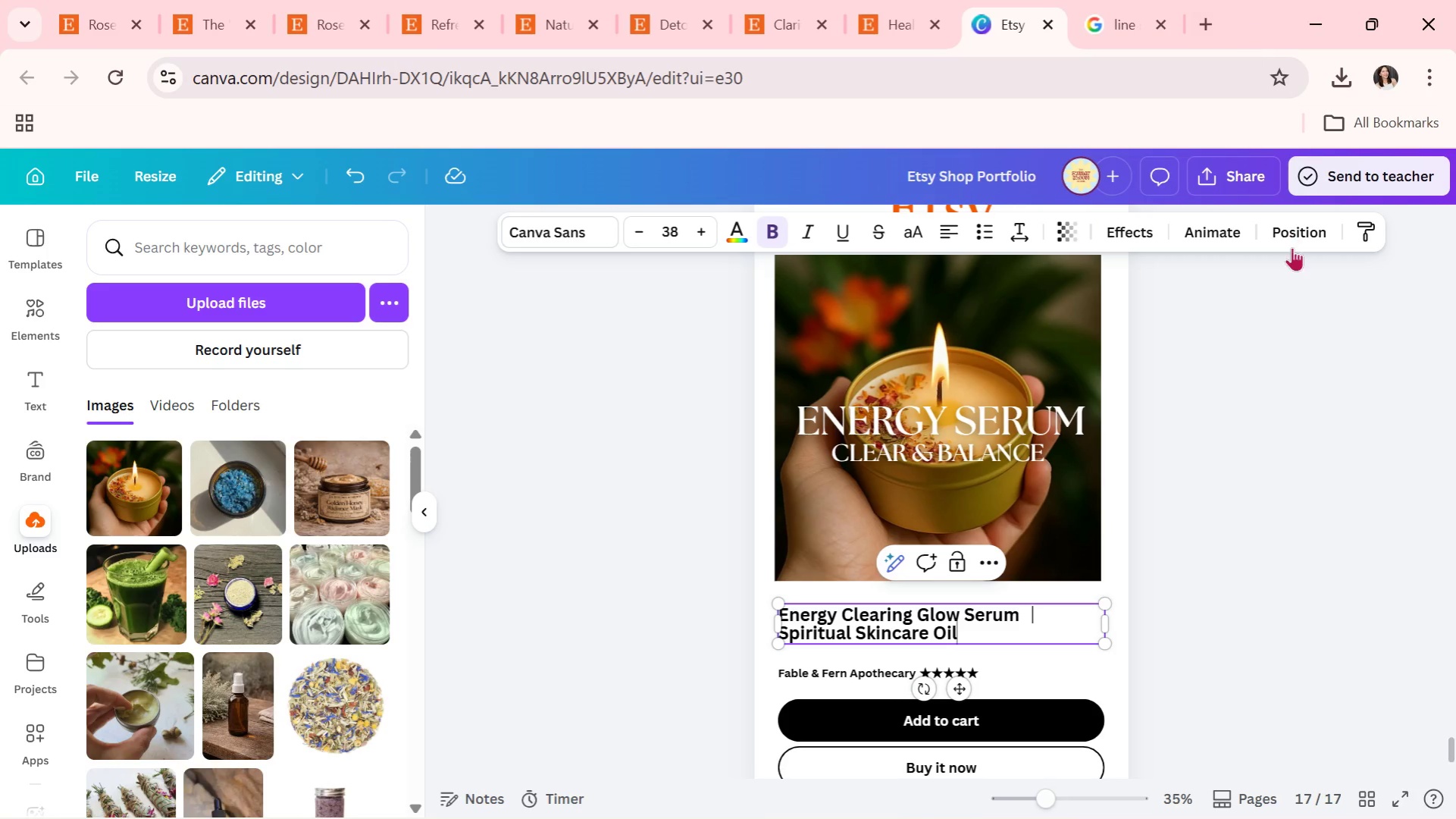 
double_click([1237, 419])
 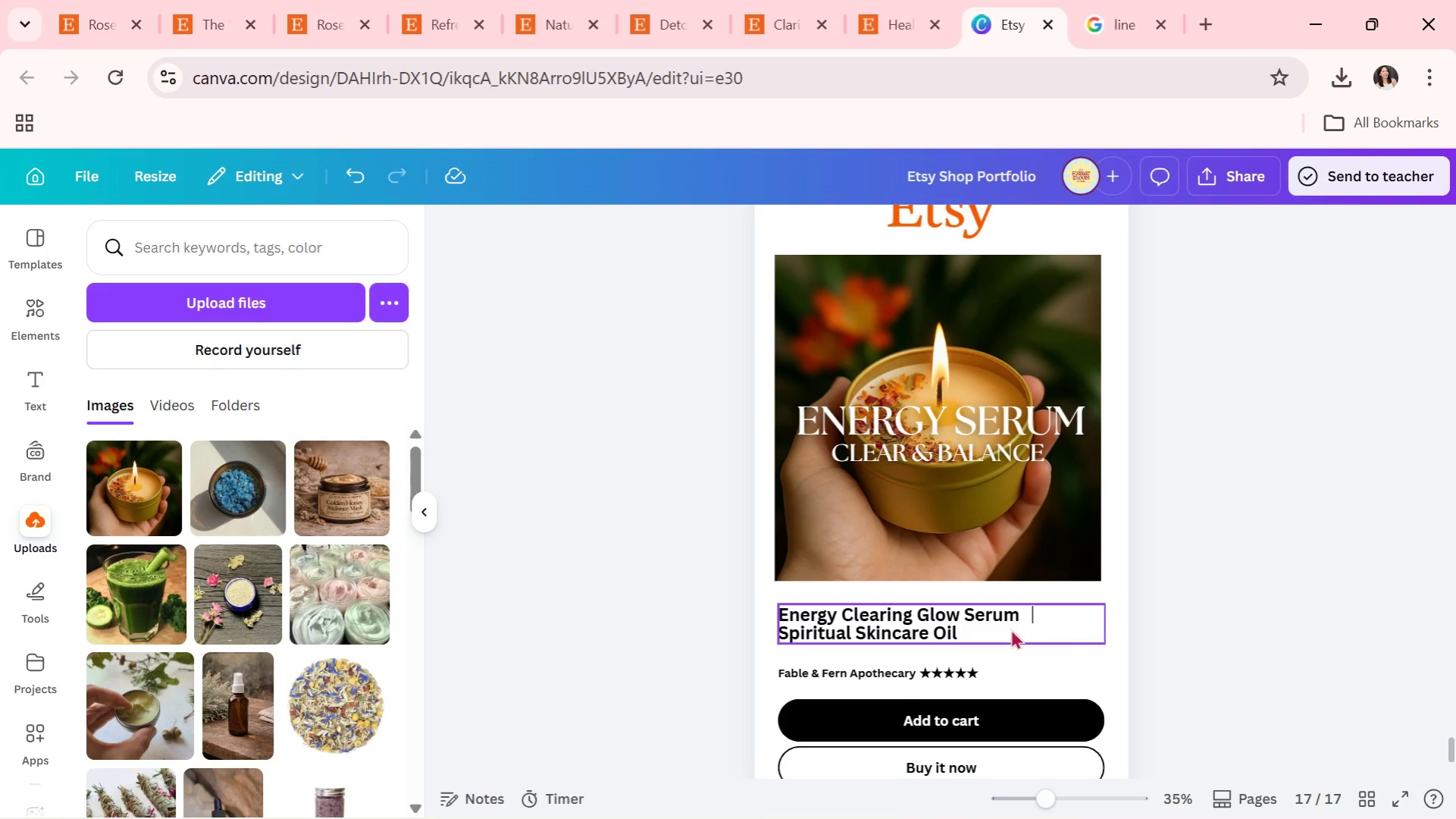 
double_click([1009, 629])
 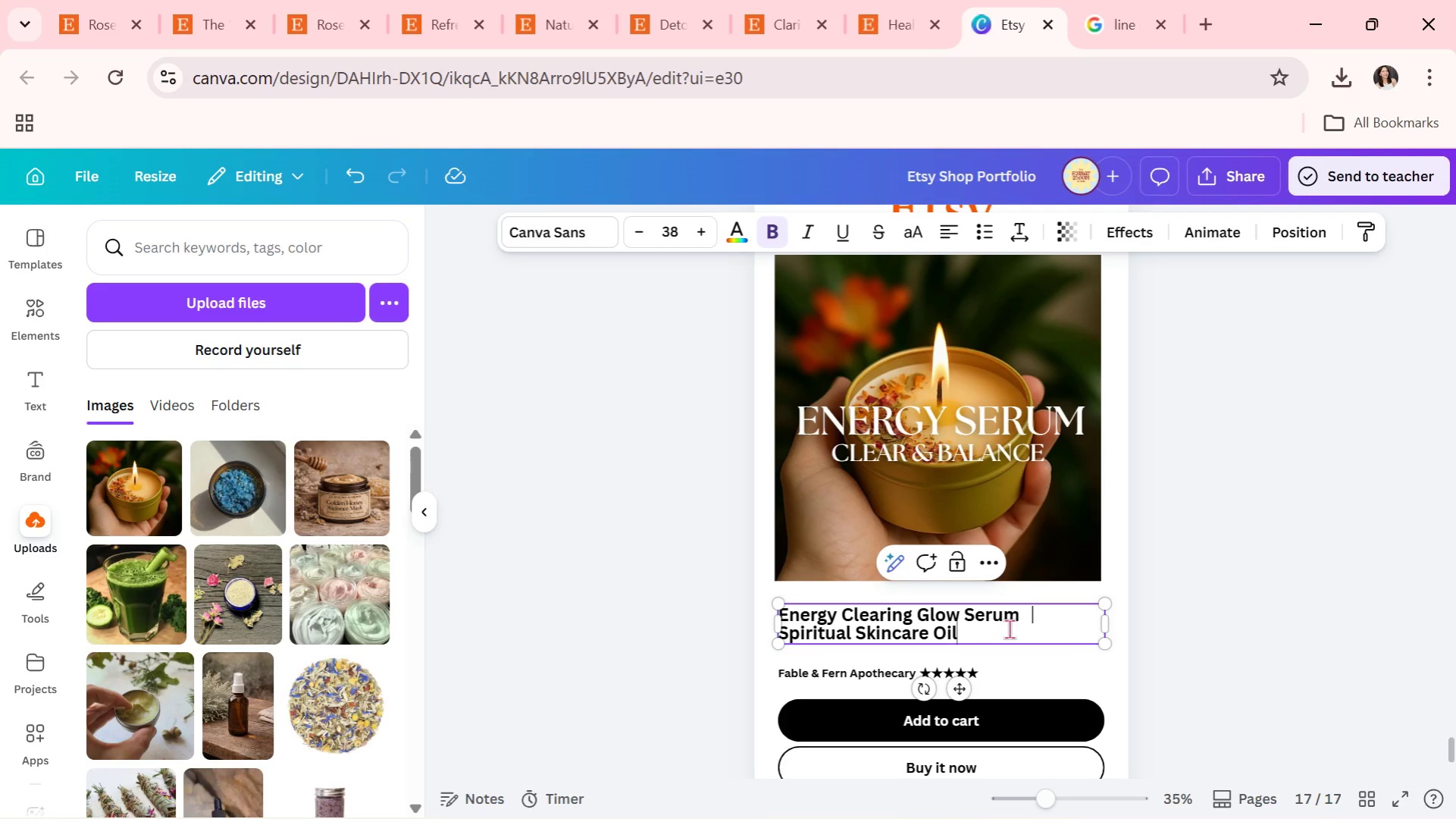 
left_click_drag(start_coordinate=[1009, 629], to_coordinate=[770, 627])
 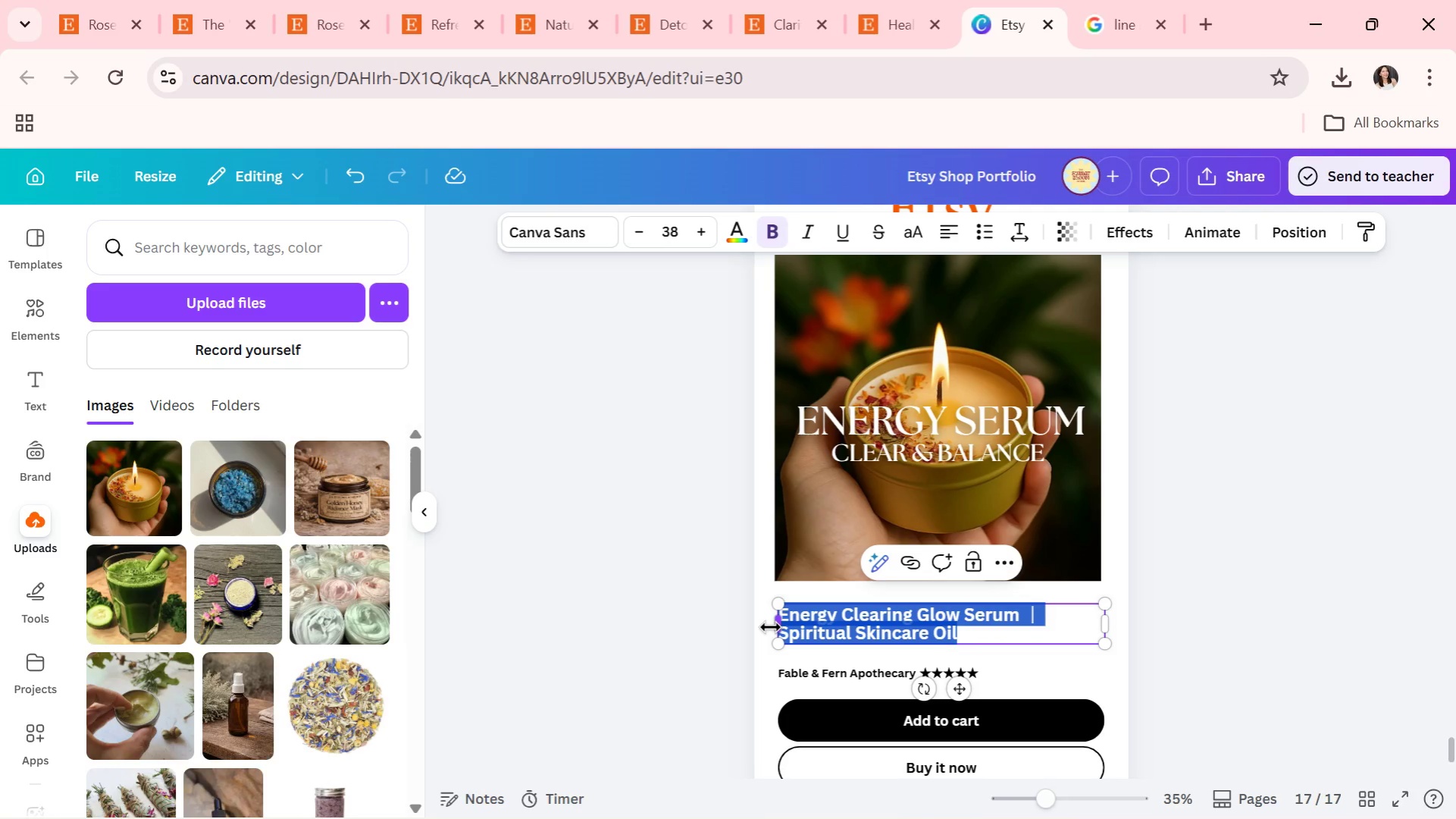 
key(Control+C)
 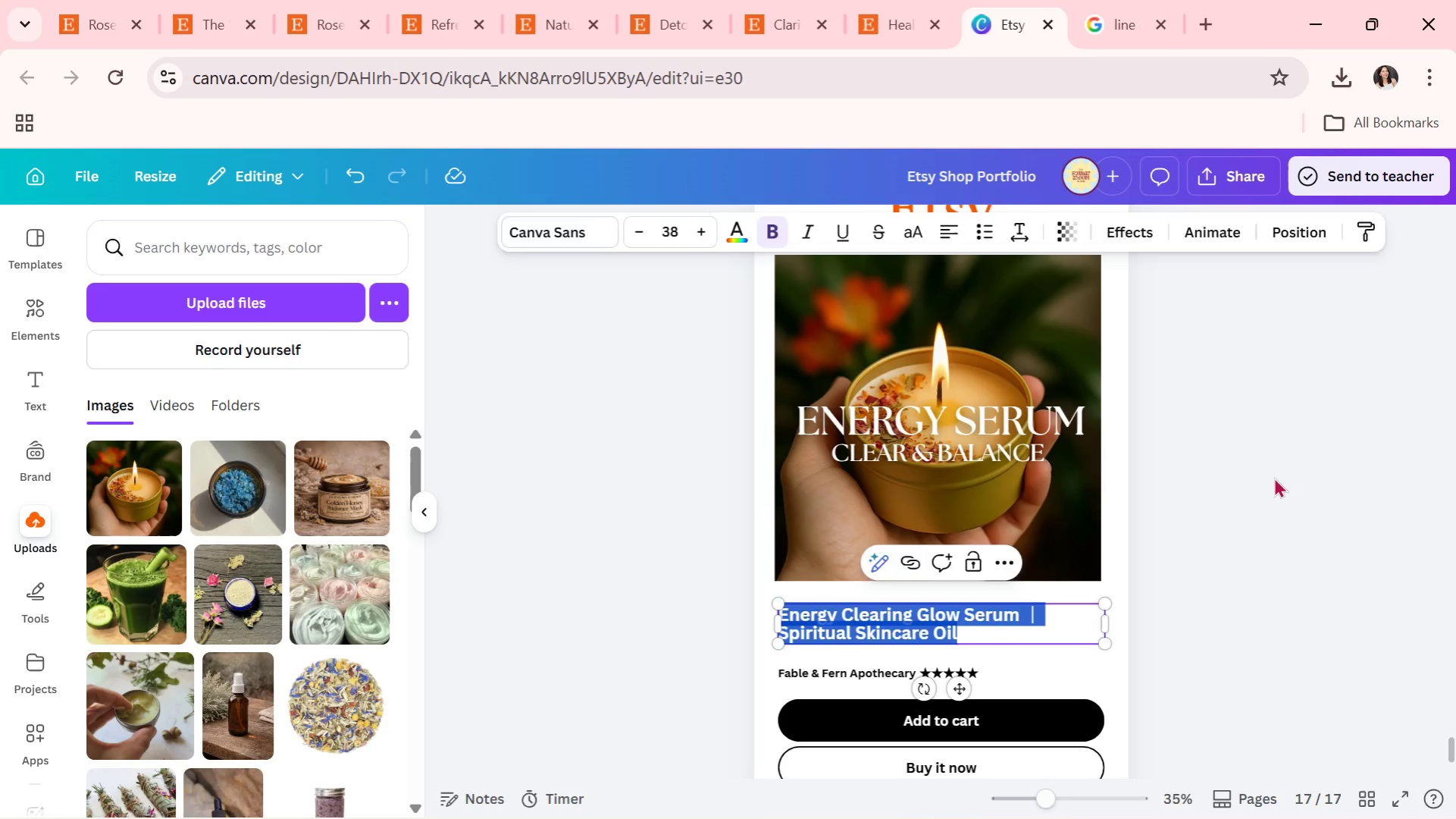 
double_click([1273, 476])
 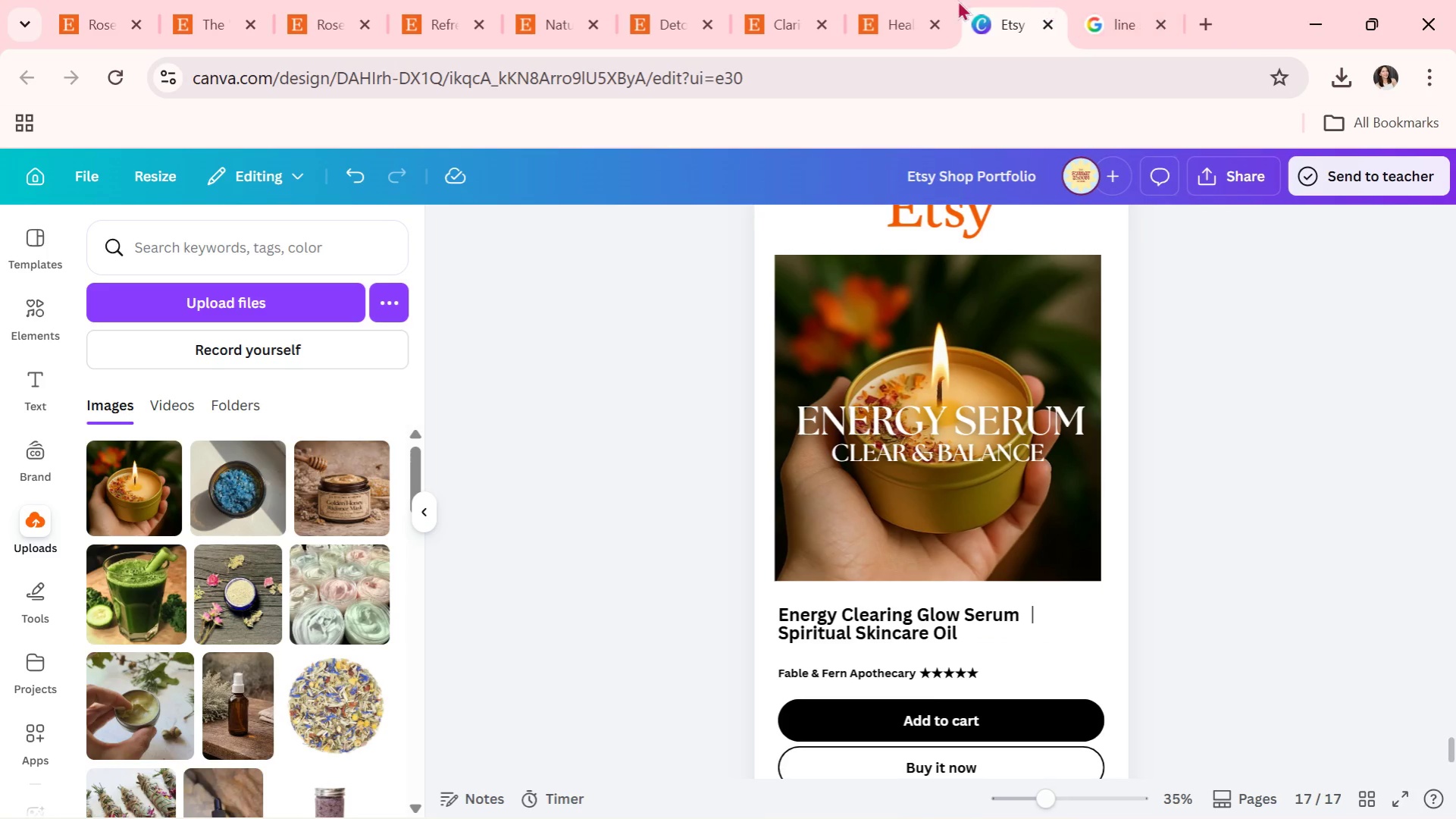 
left_click([909, 0])
 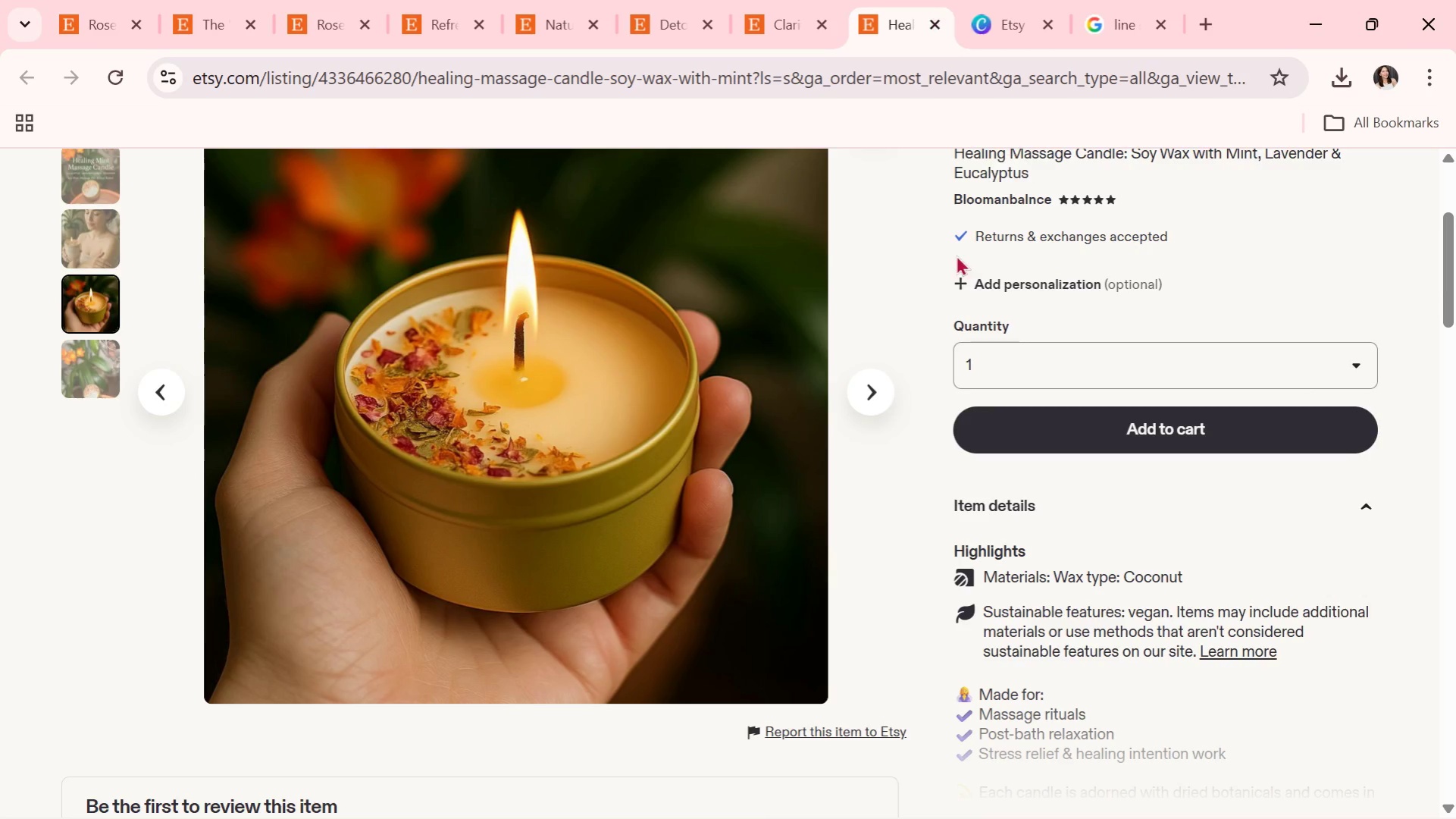 
scroll: coordinate [742, 320], scroll_direction: up, amount: 7.0
 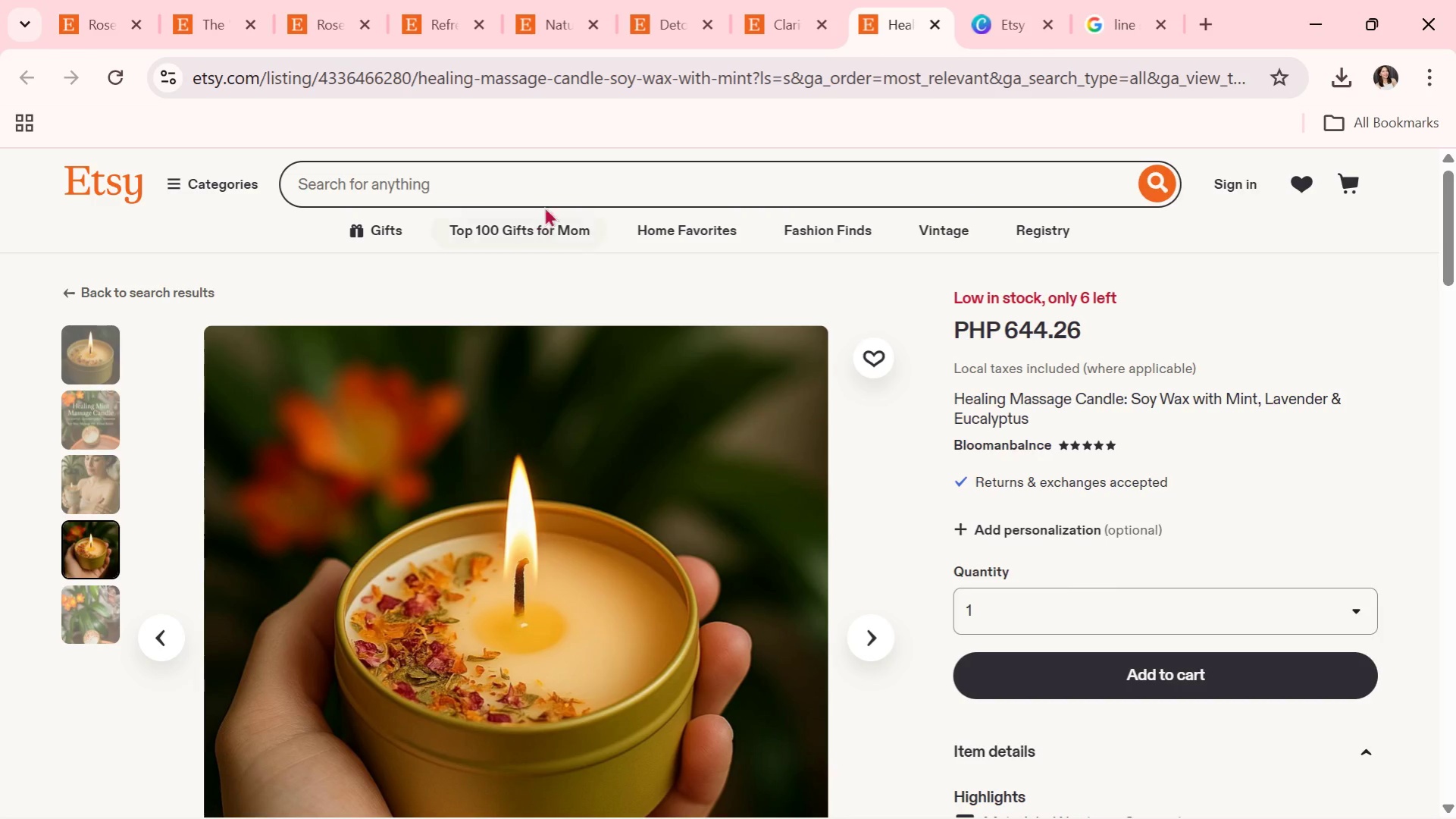 
left_click([554, 180])
 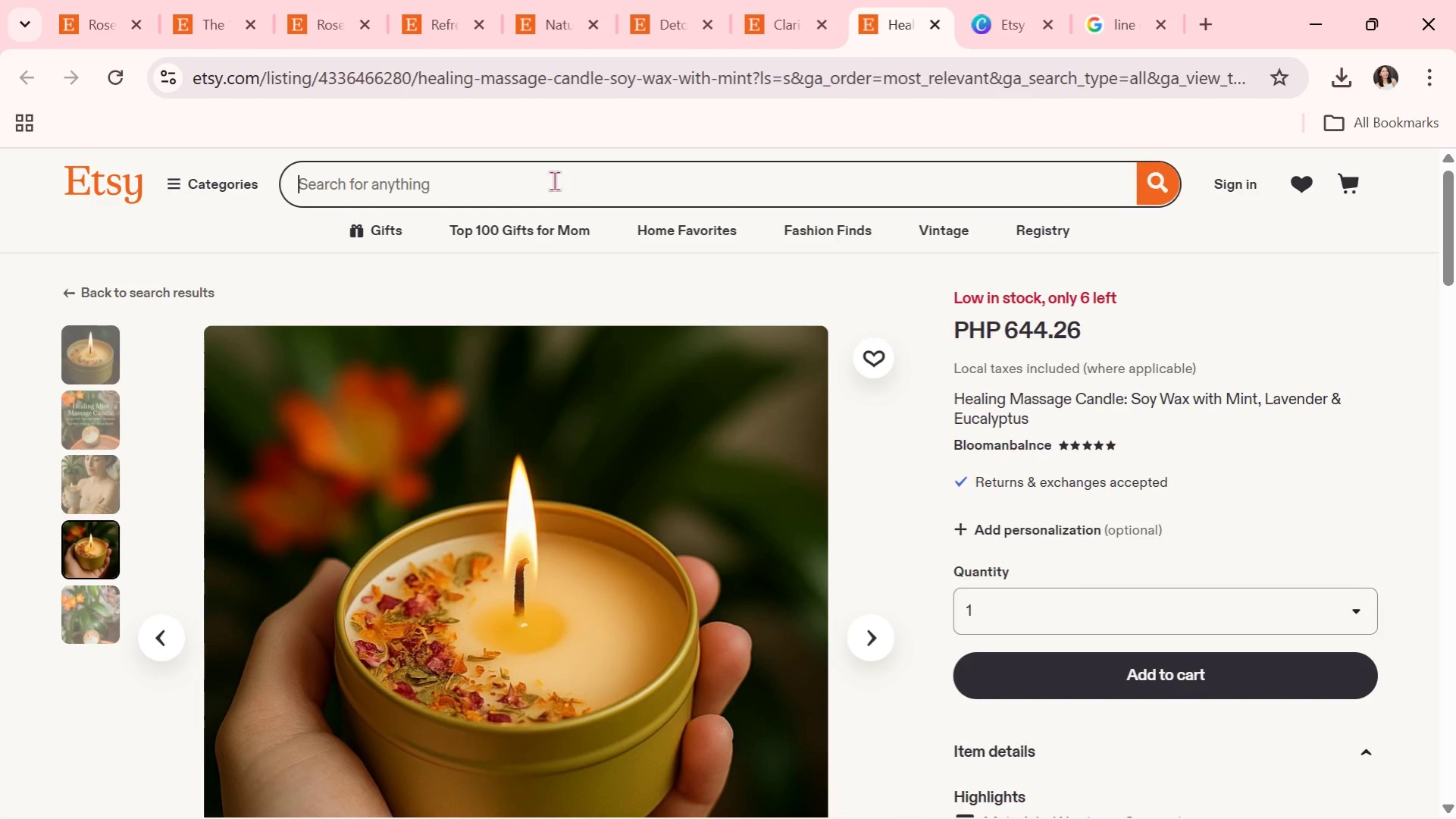 
key(Control+V)
 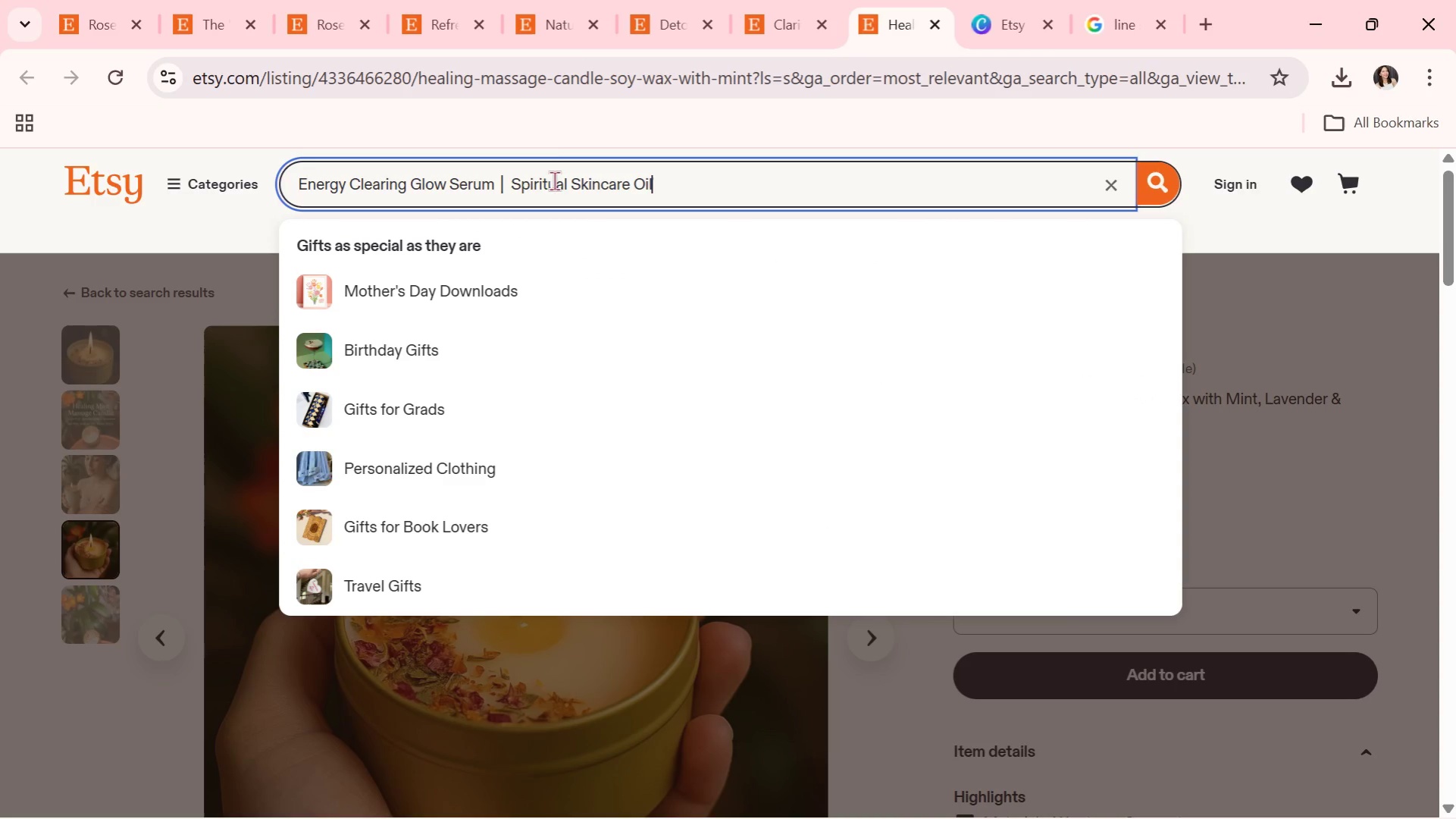 
key(Enter)
 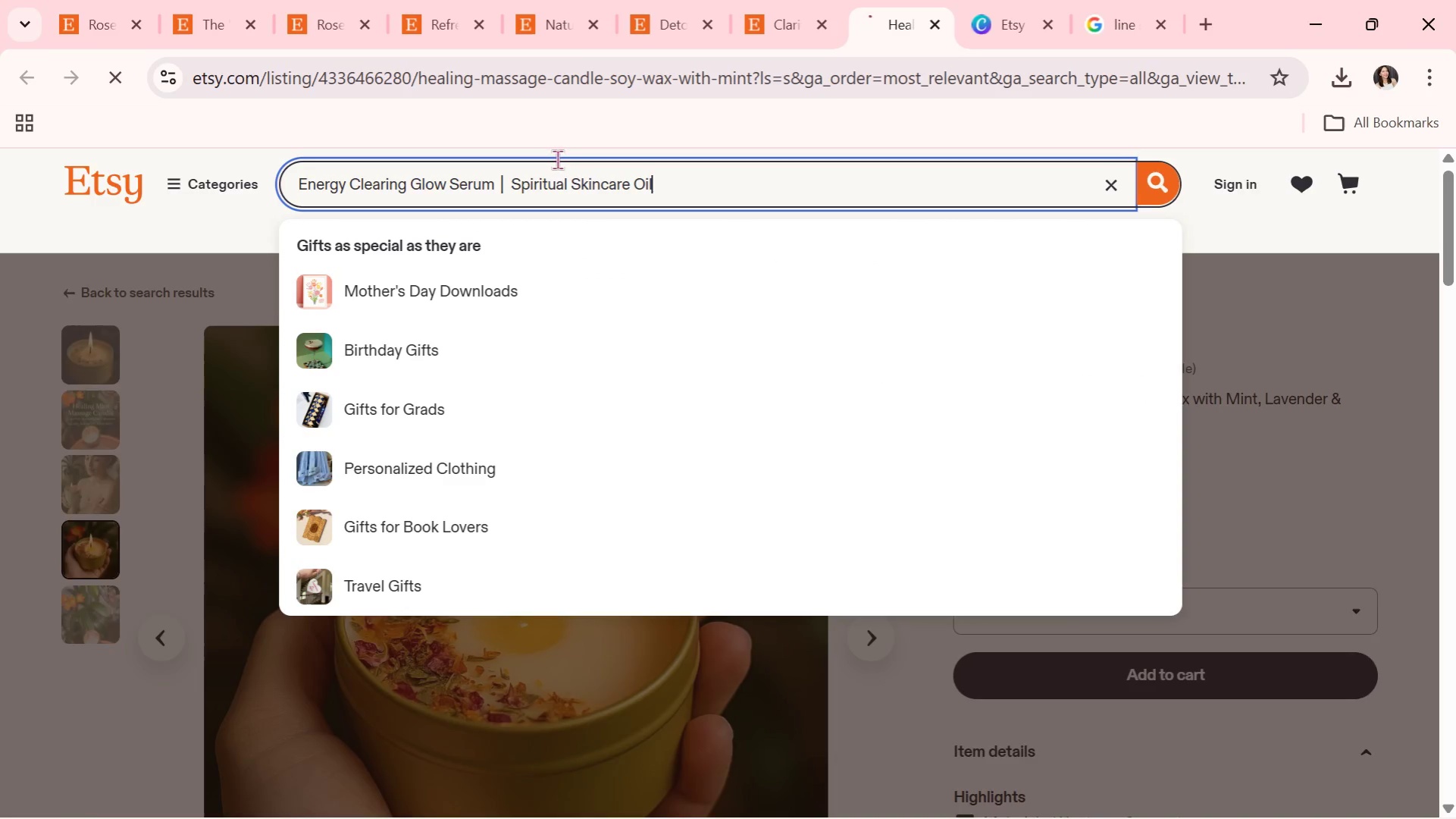 
mouse_move([573, 162])
 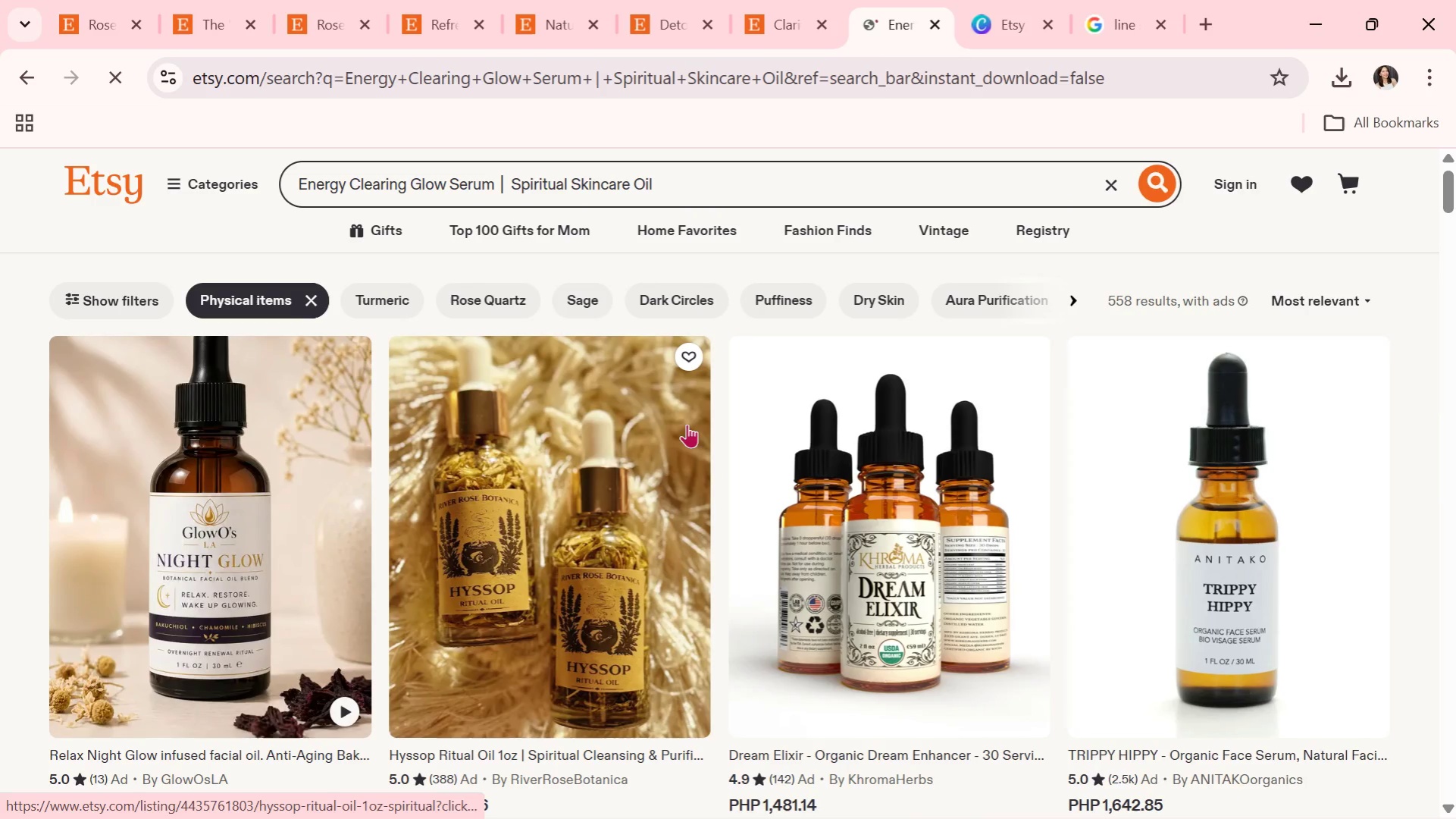 
scroll: coordinate [687, 419], scroll_direction: down, amount: 4.0
 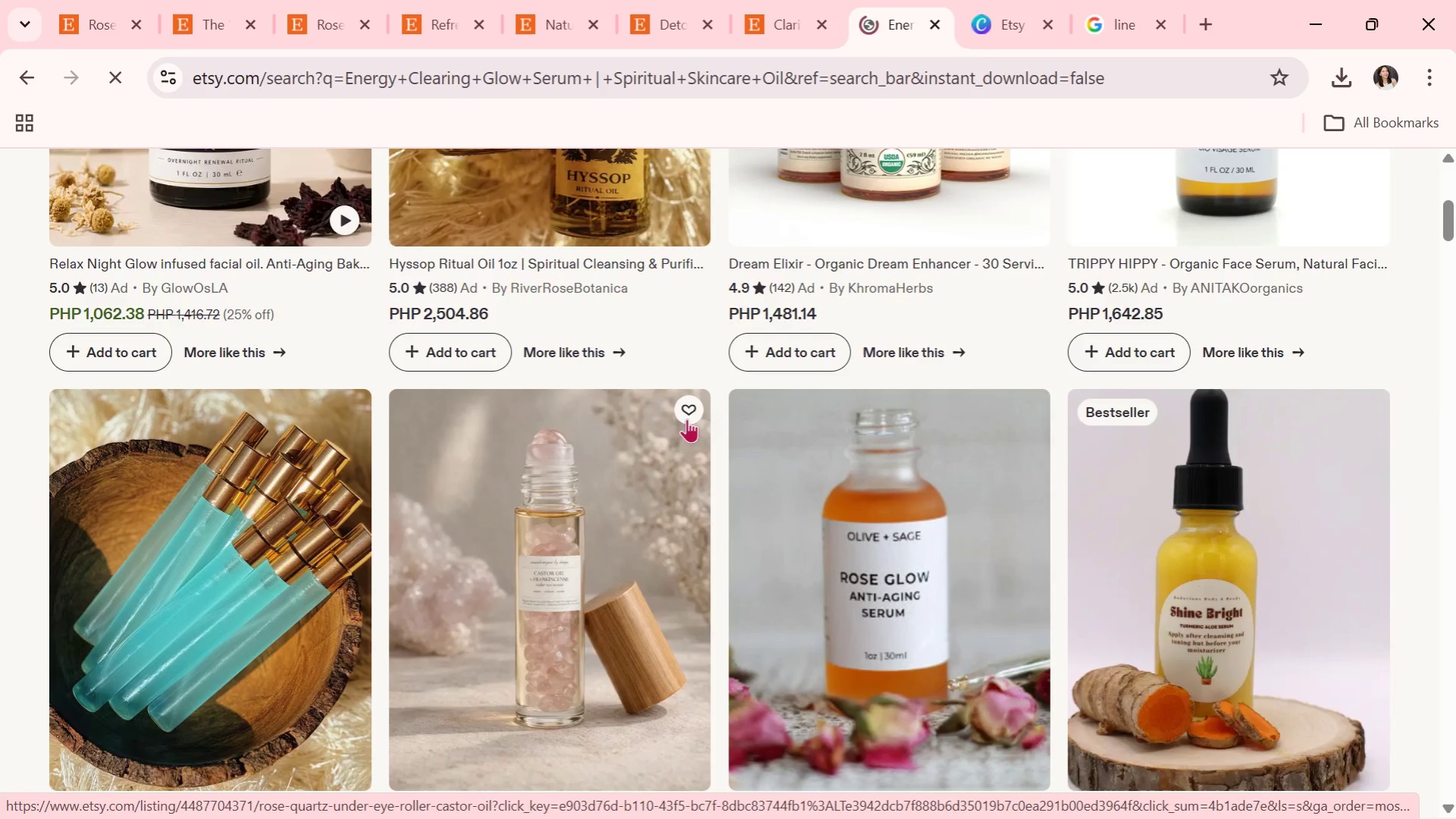 
scroll: coordinate [687, 419], scroll_direction: up, amount: 4.0
 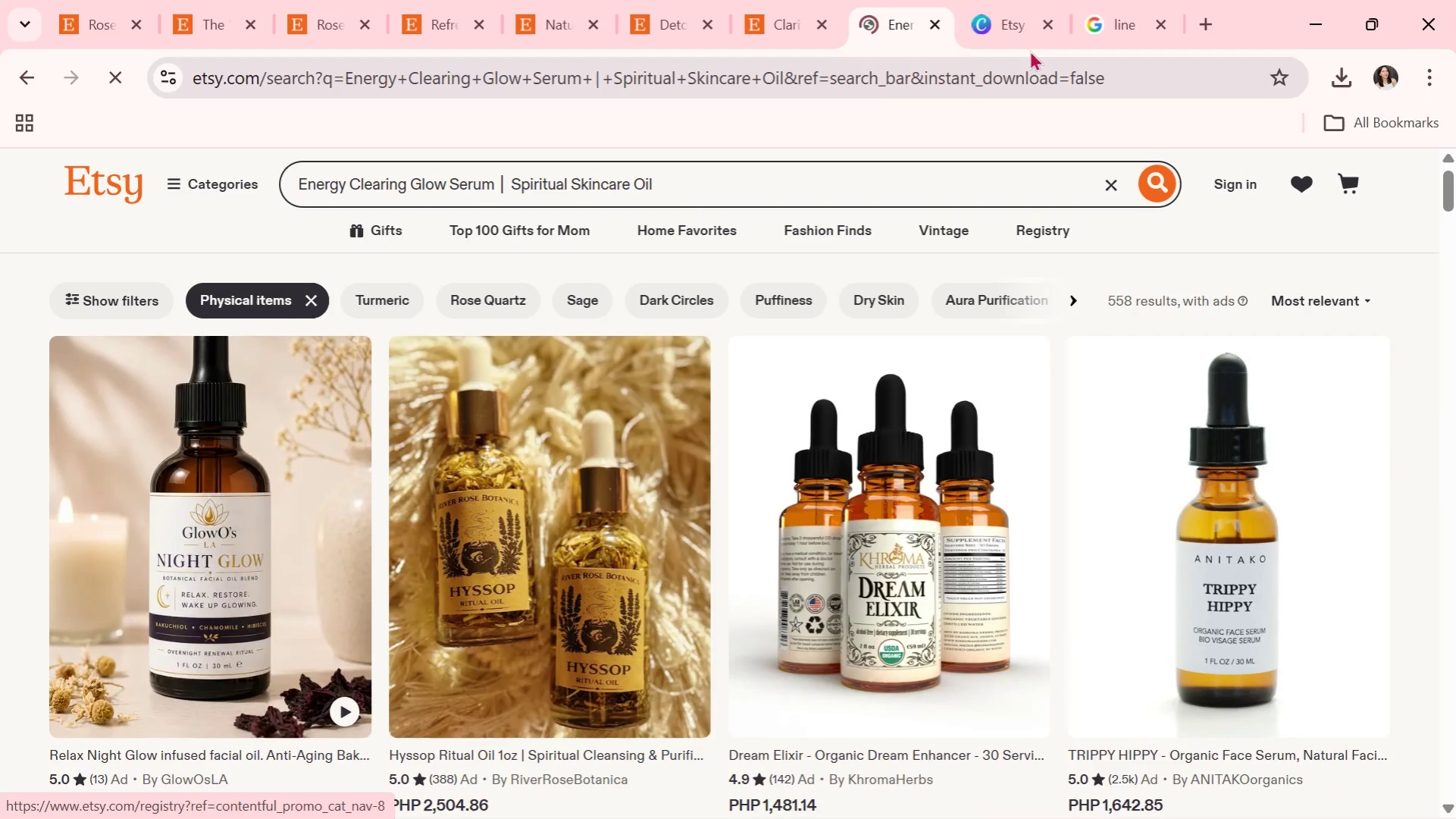 
left_click([1000, 15])
 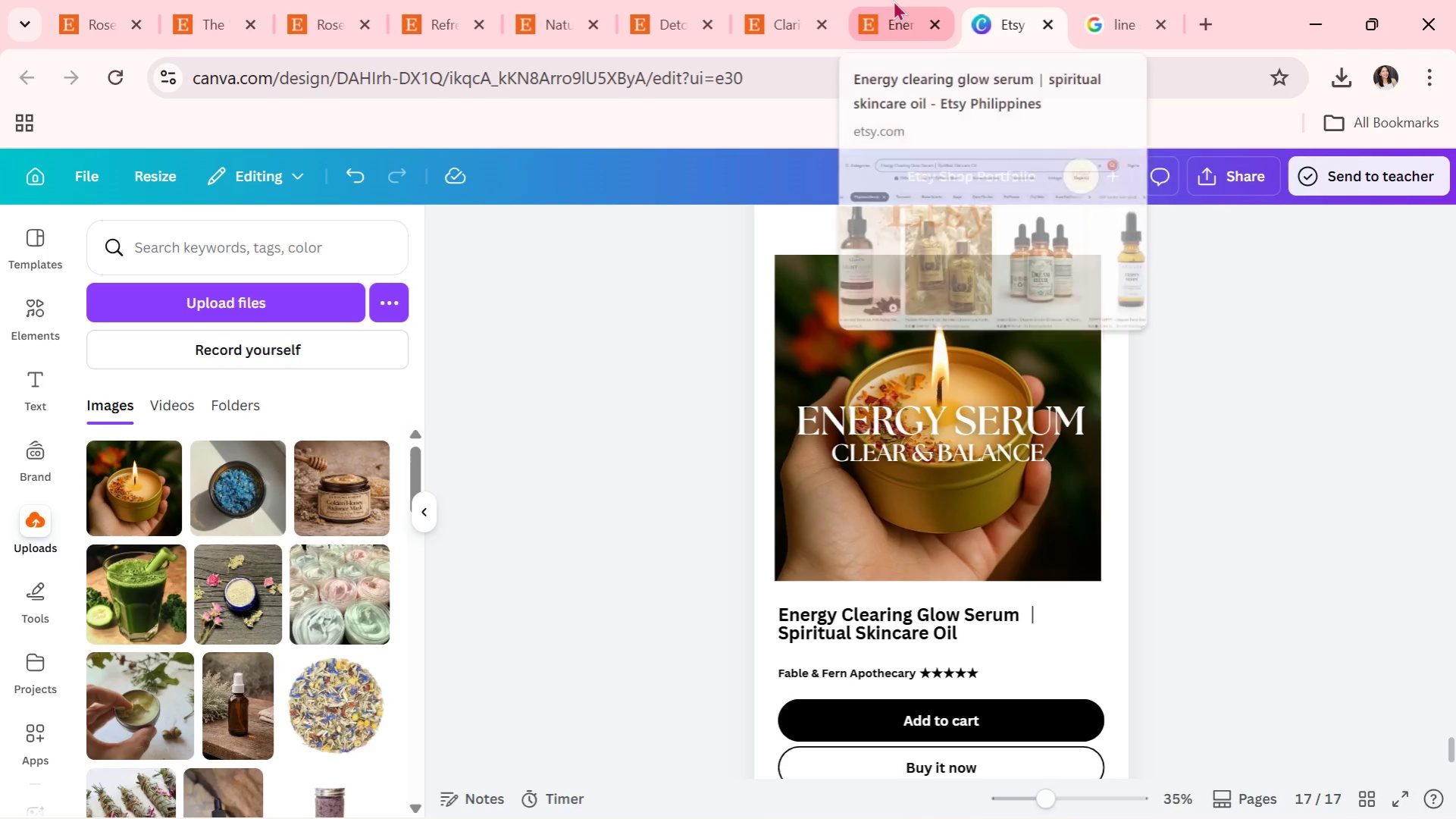 
left_click([893, 0])
 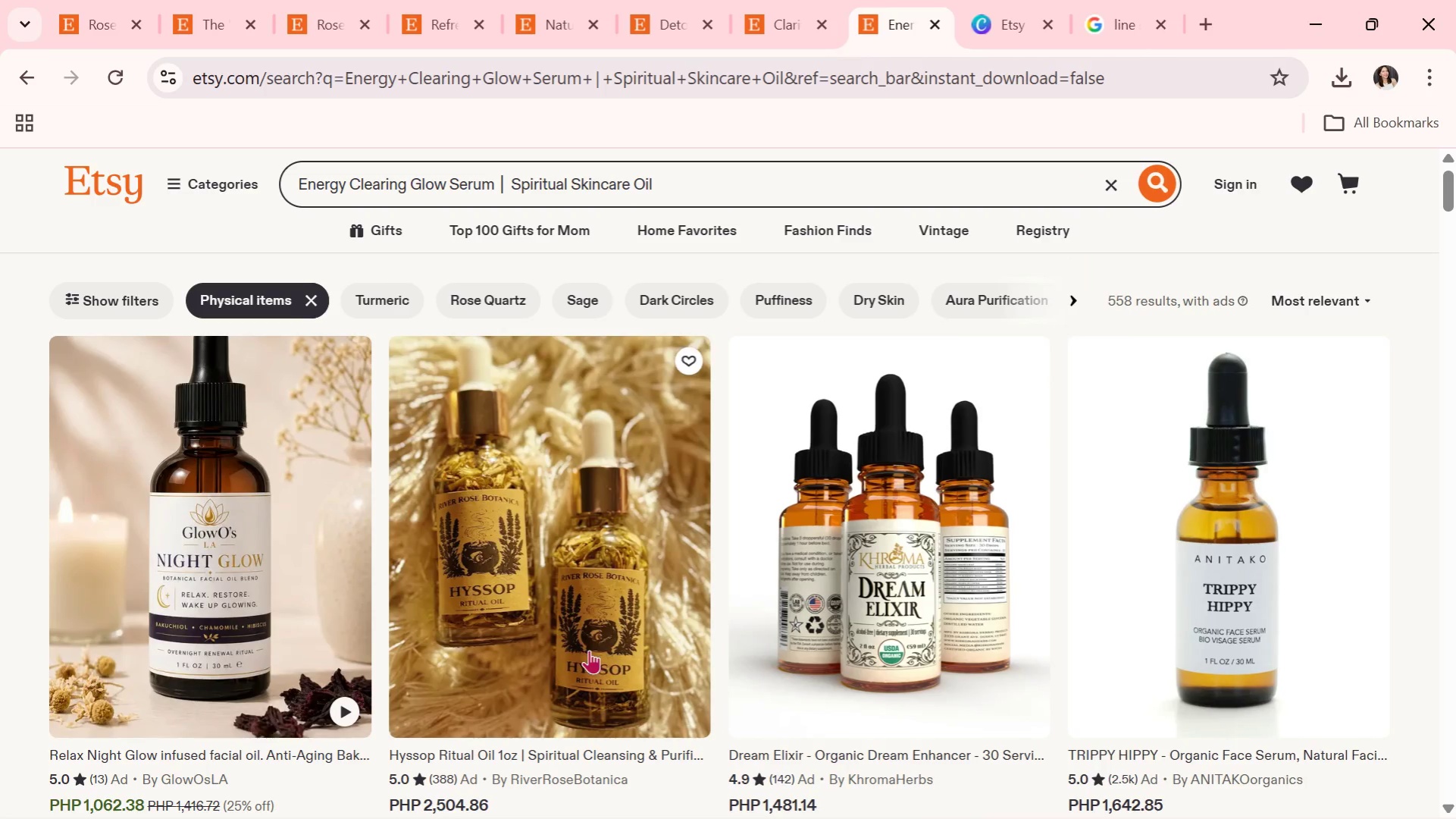 
scroll: coordinate [683, 416], scroll_direction: down, amount: 20.0
 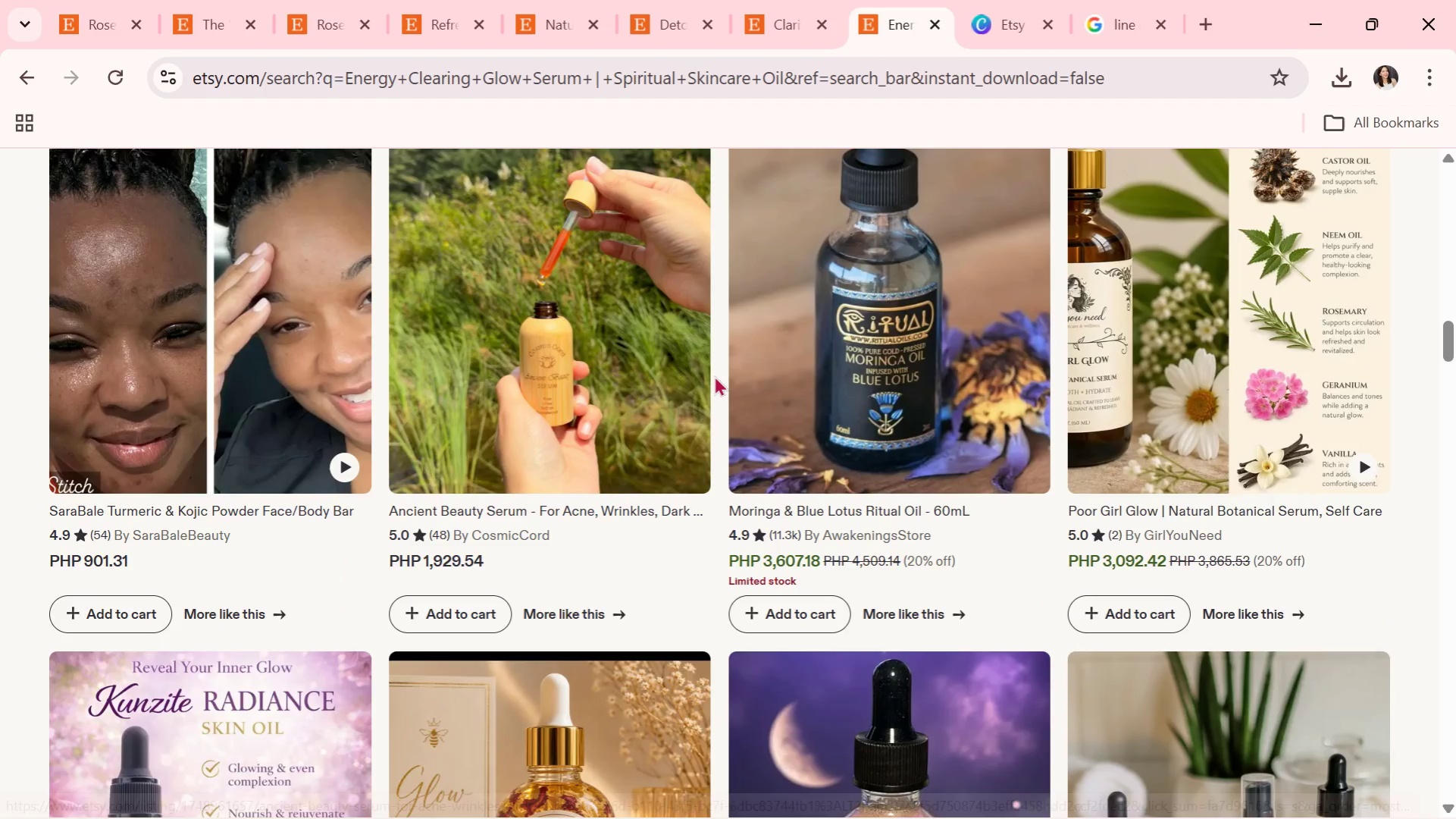 
scroll: coordinate [714, 379], scroll_direction: down, amount: 11.0
 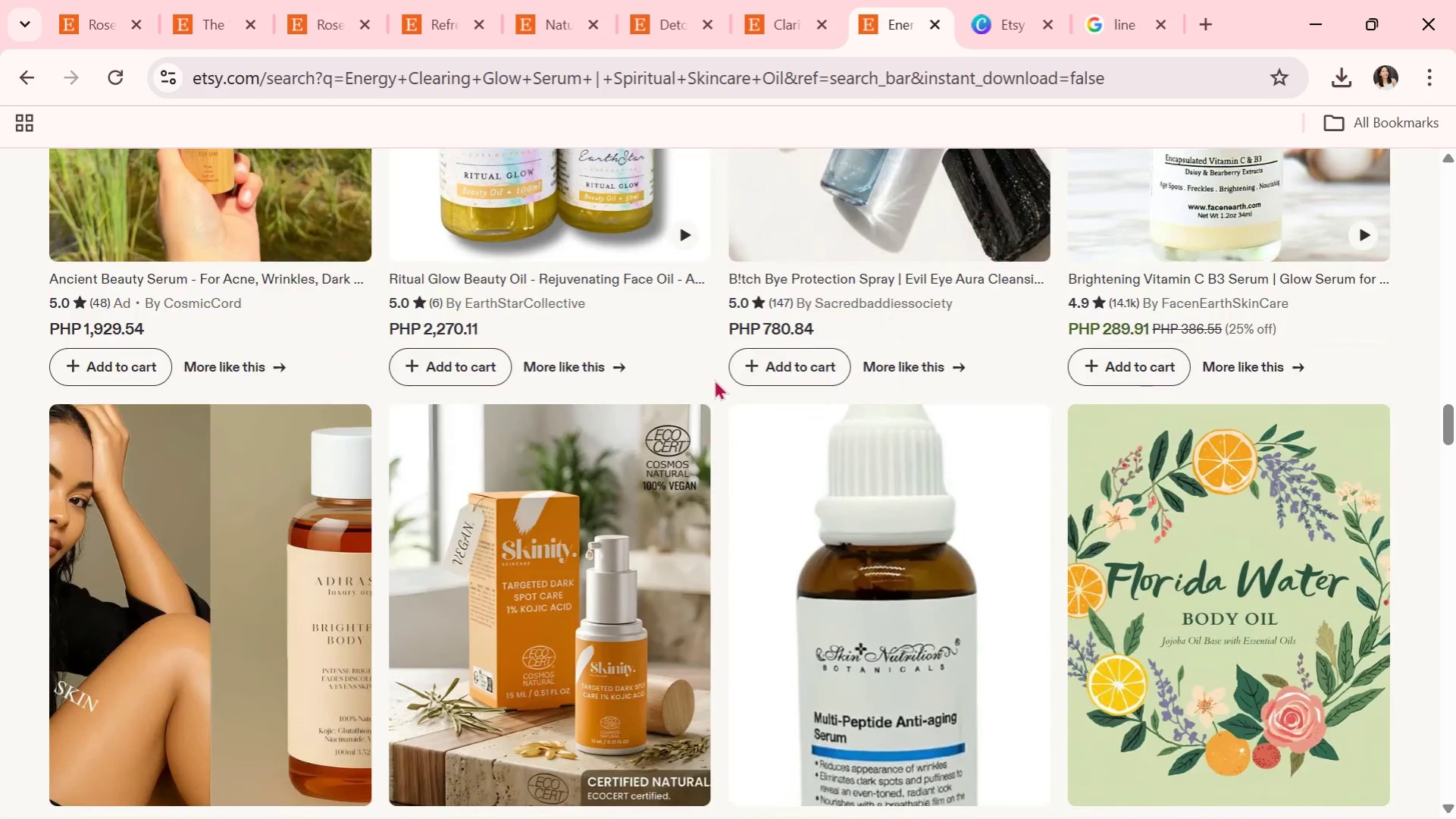 
left_click([996, 0])
 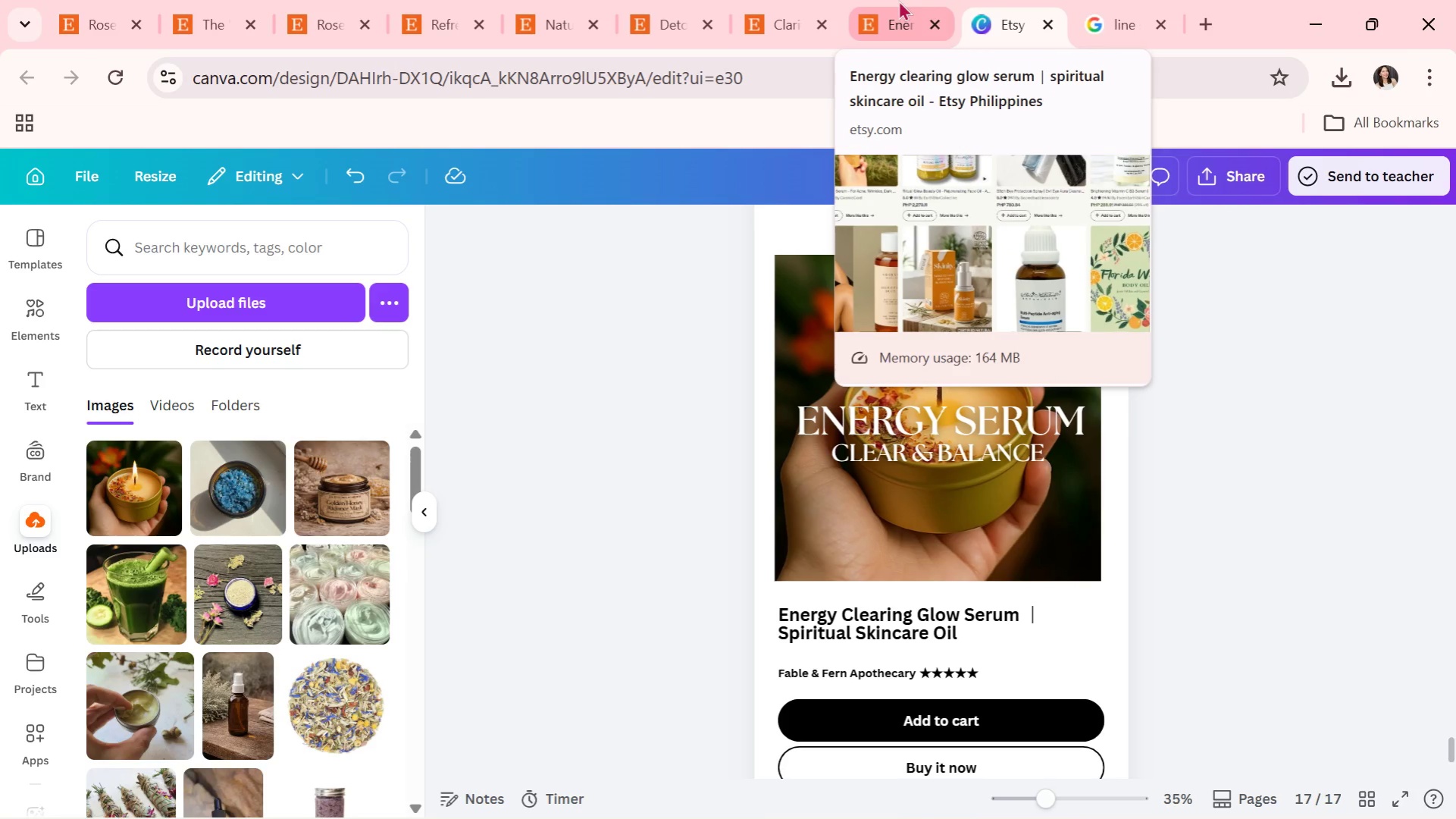 
left_click([898, 0])
 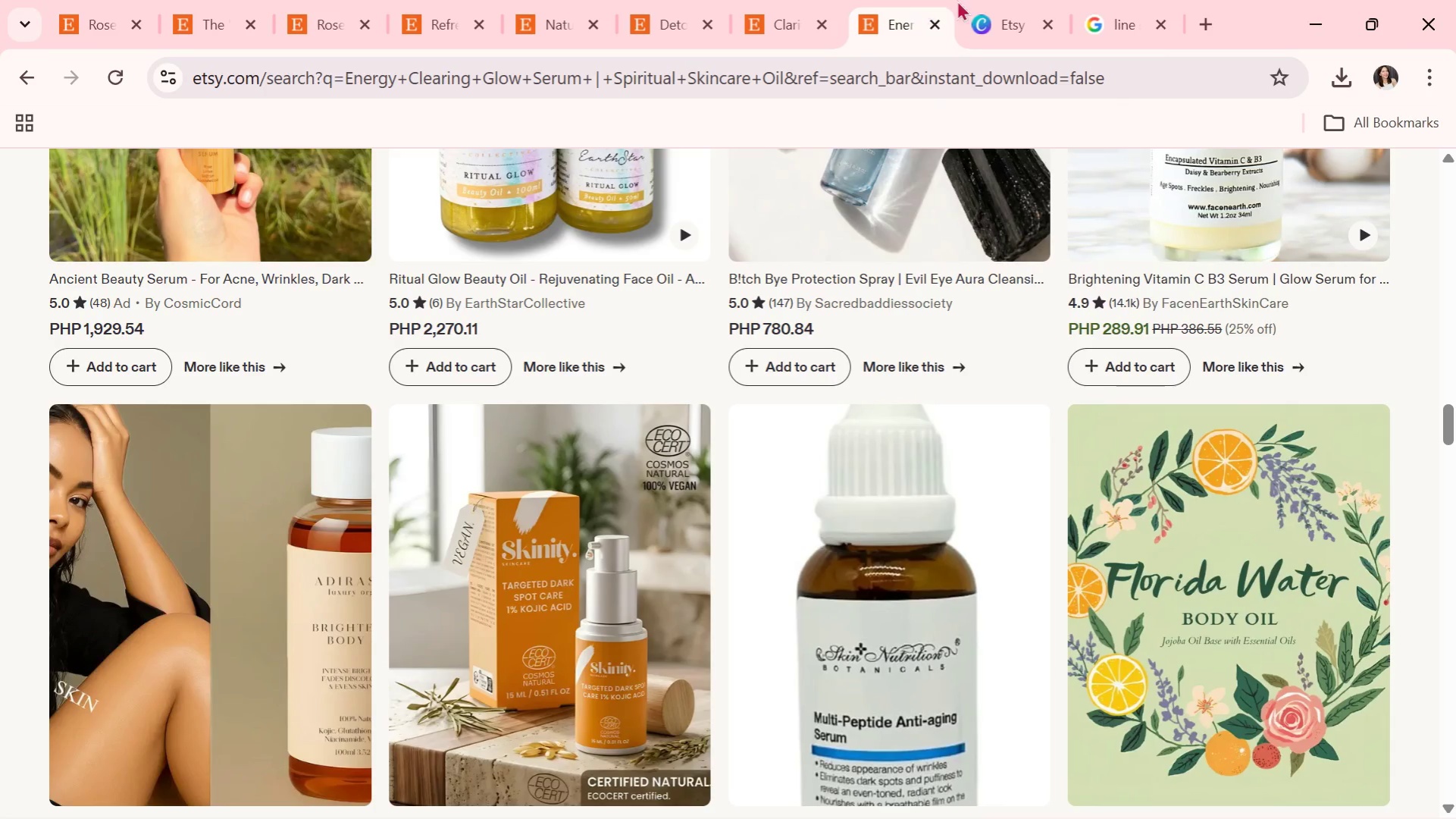 
left_click([966, 0])
 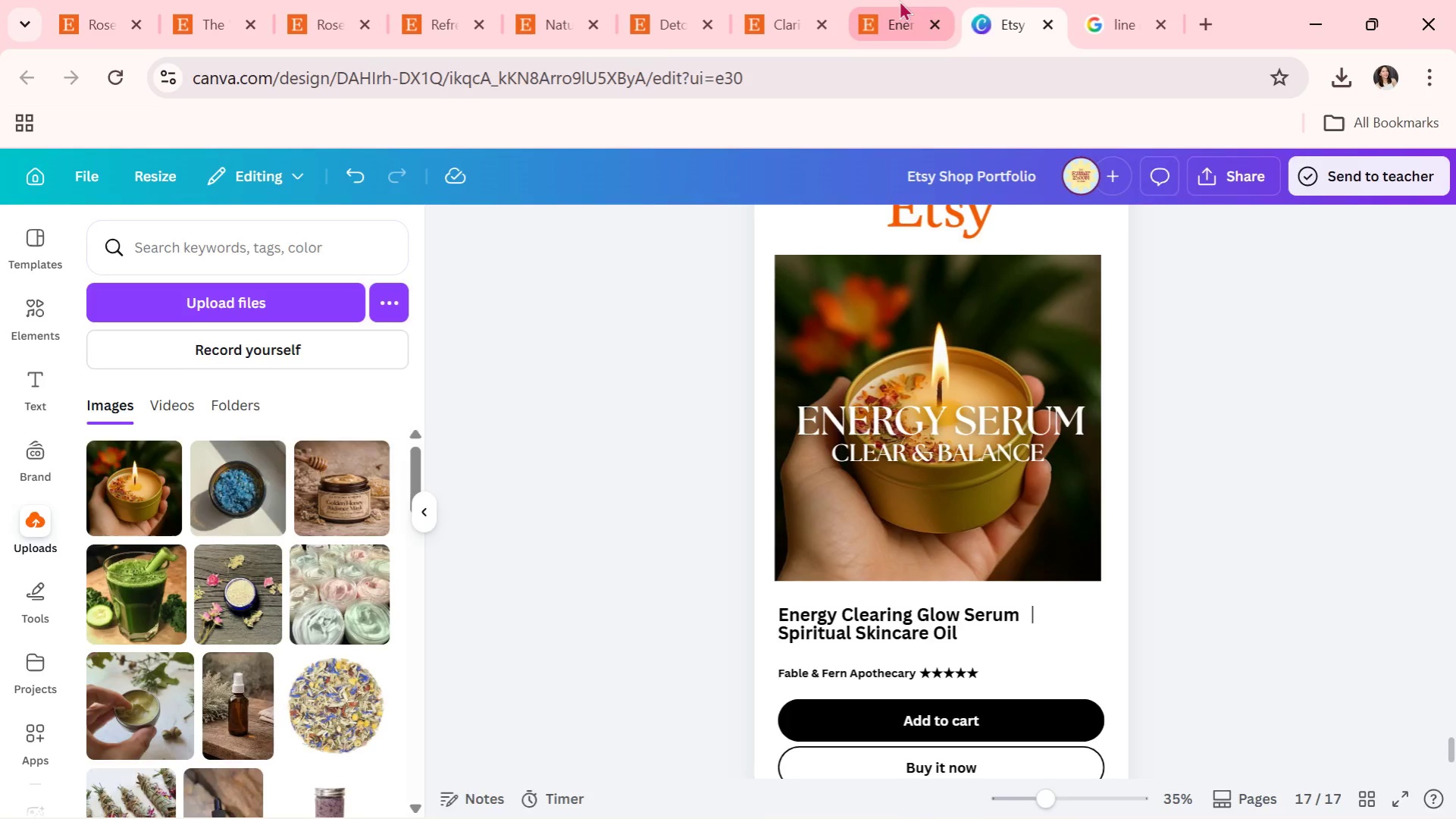 
left_click([899, 0])
 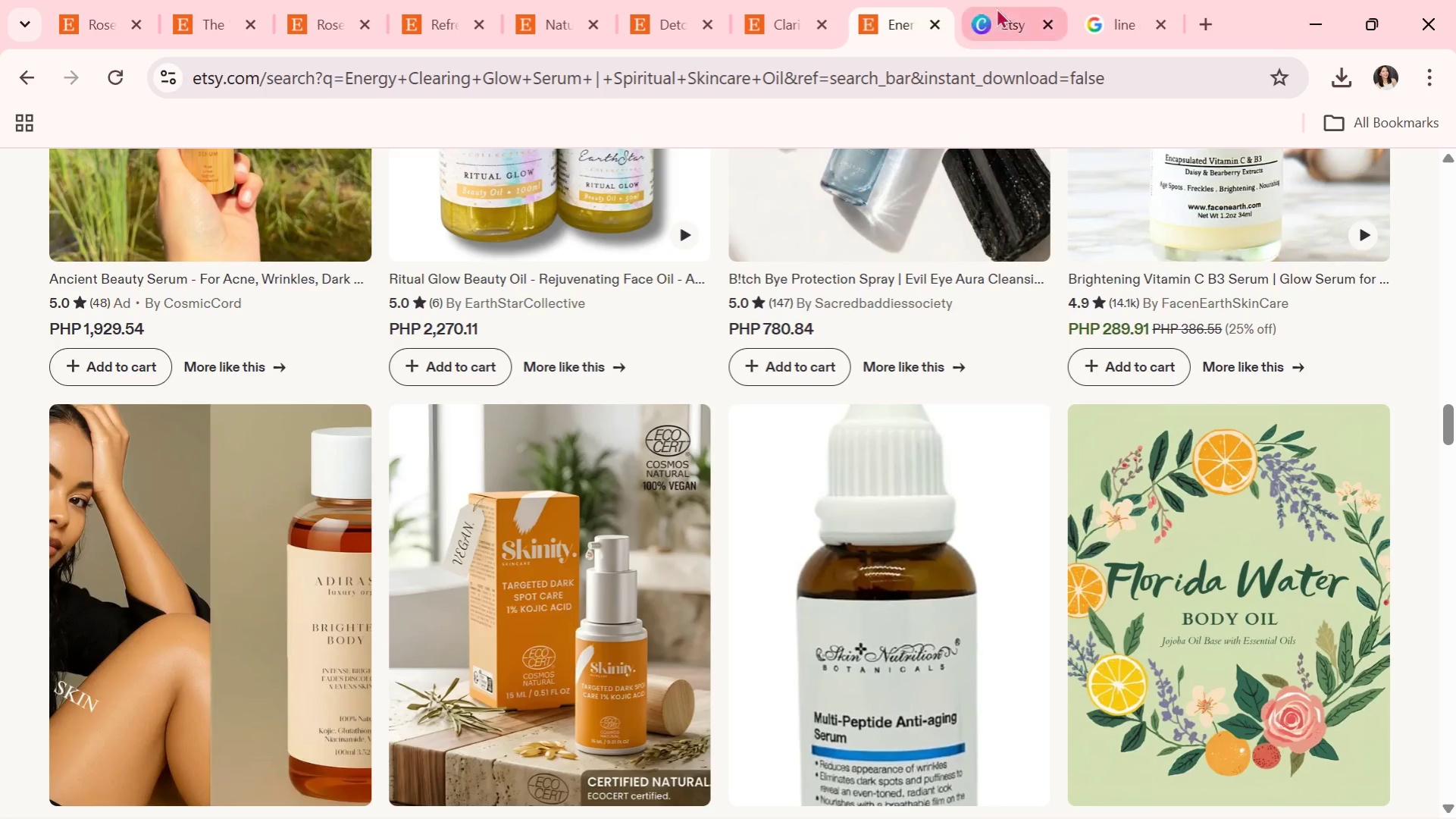 
left_click([996, 6])
 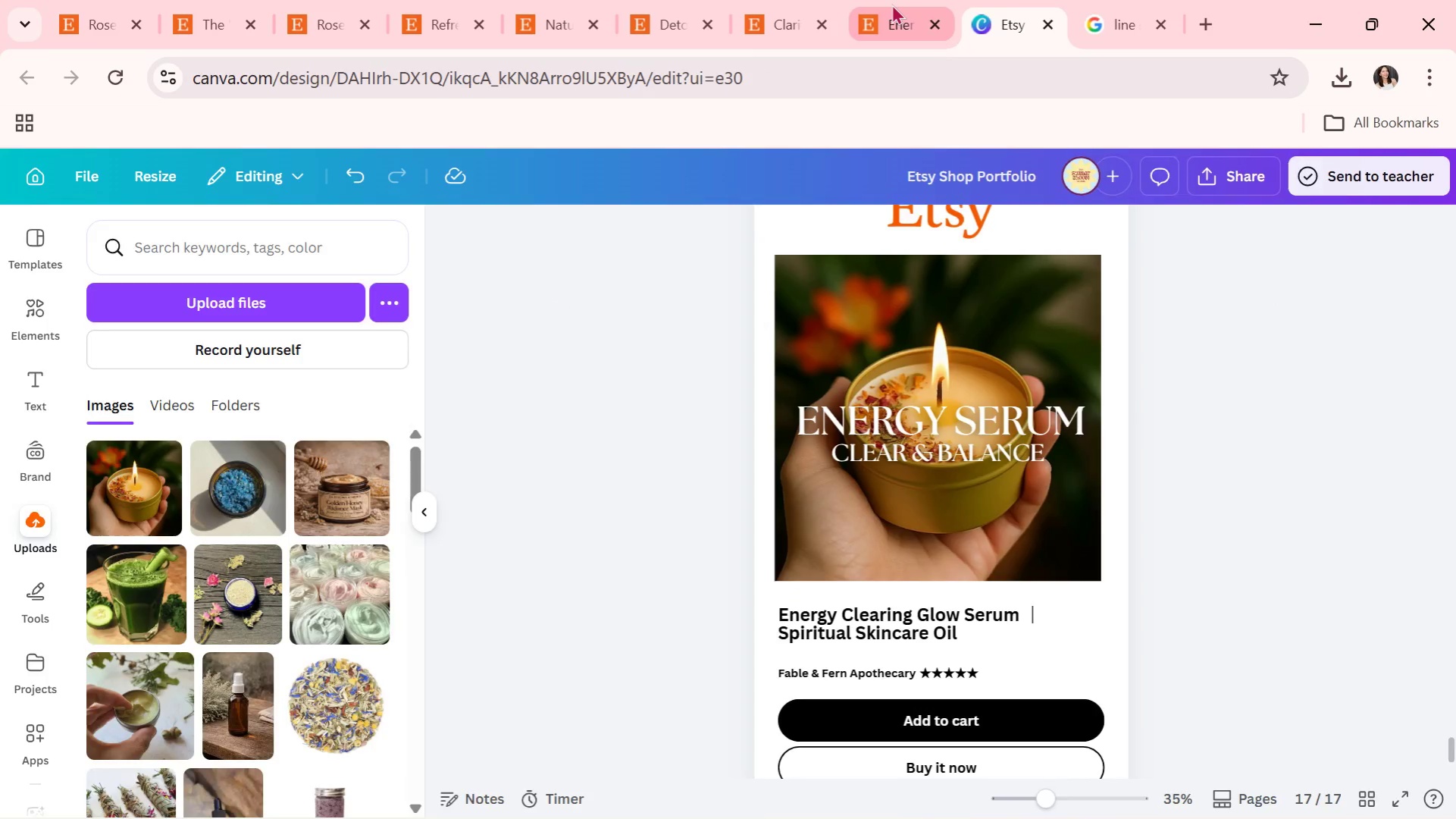 
left_click([891, 4])
 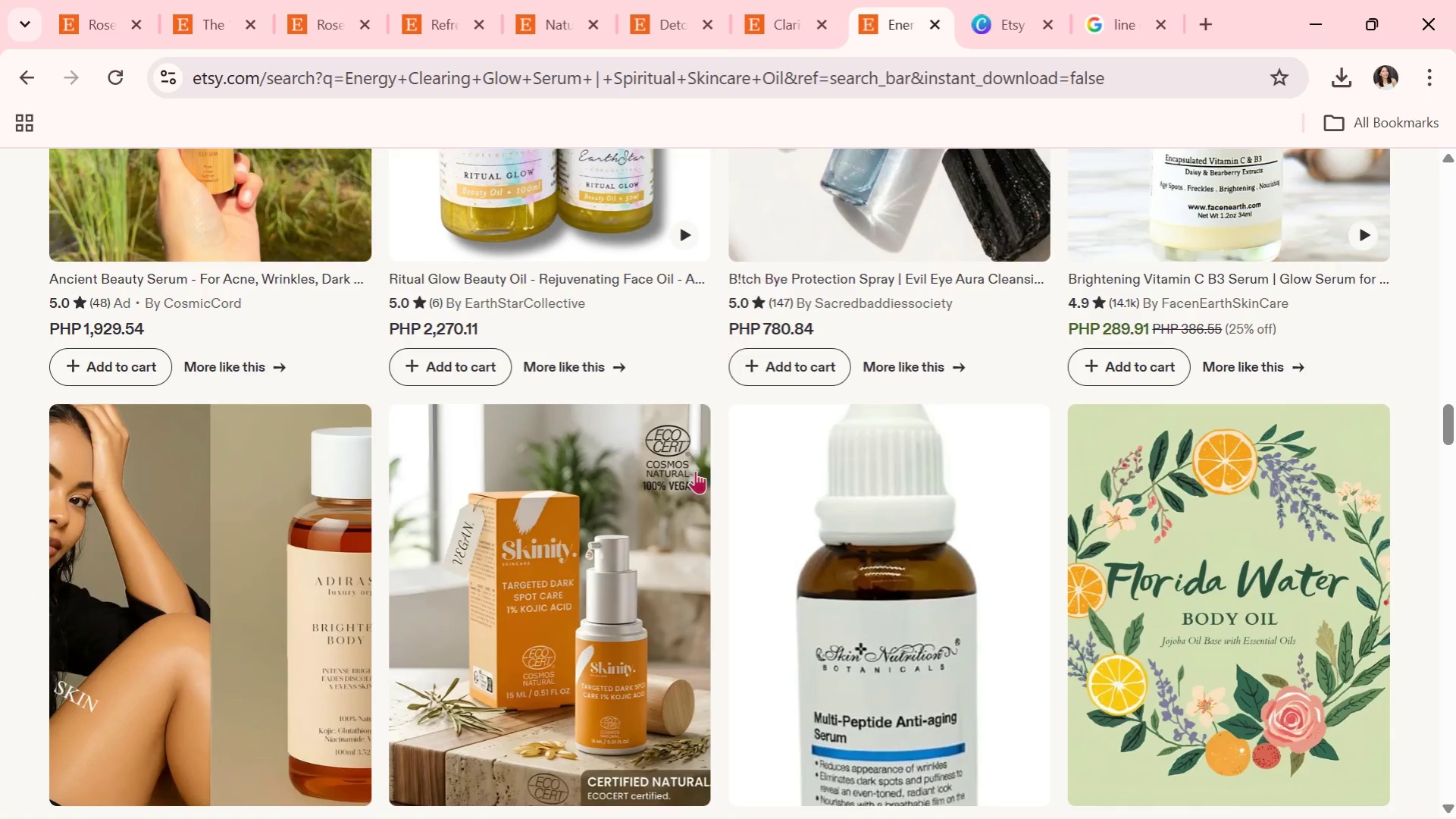 
scroll: coordinate [700, 461], scroll_direction: down, amount: 24.0
 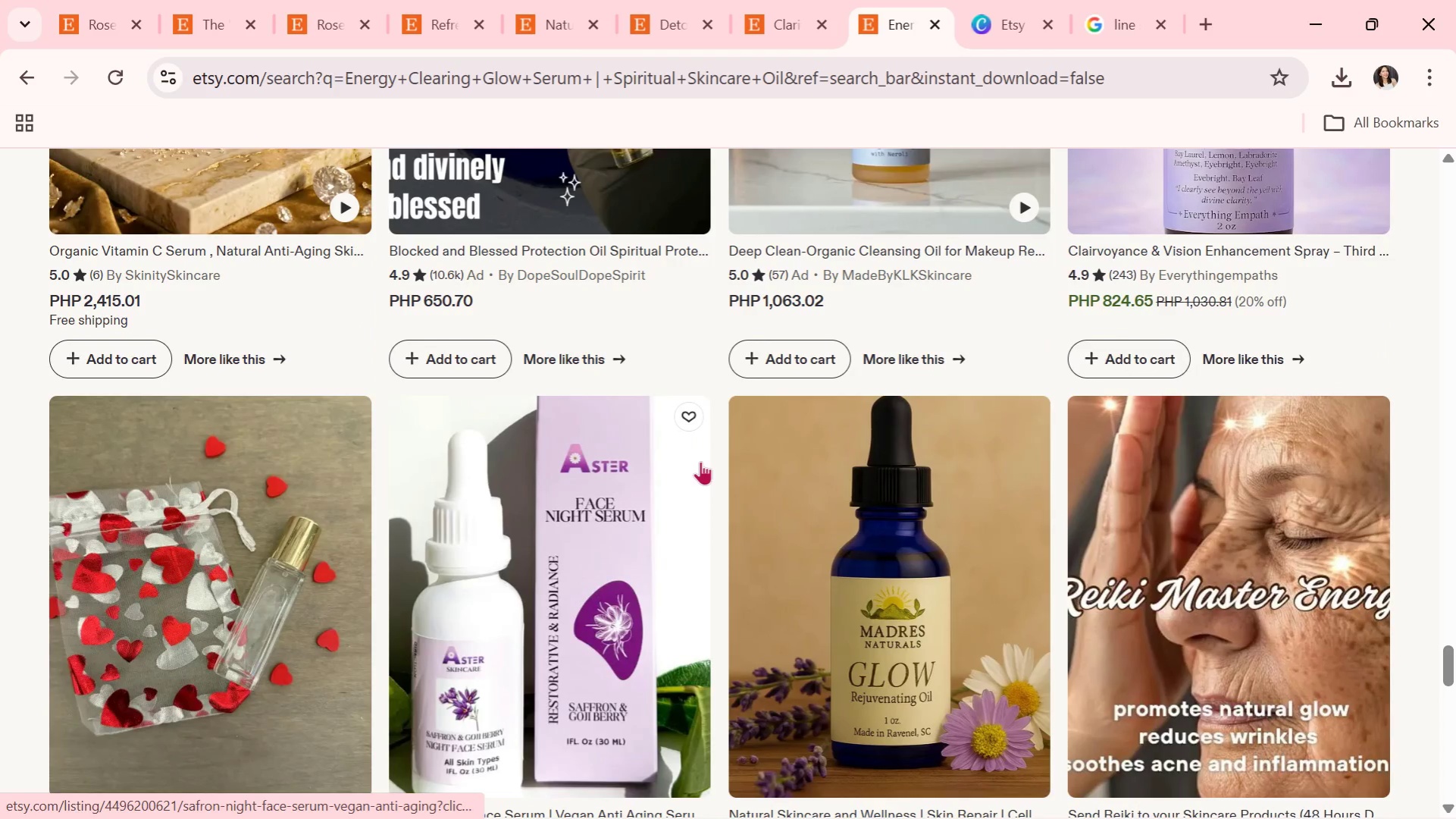 
scroll: coordinate [700, 461], scroll_direction: down, amount: 4.0
 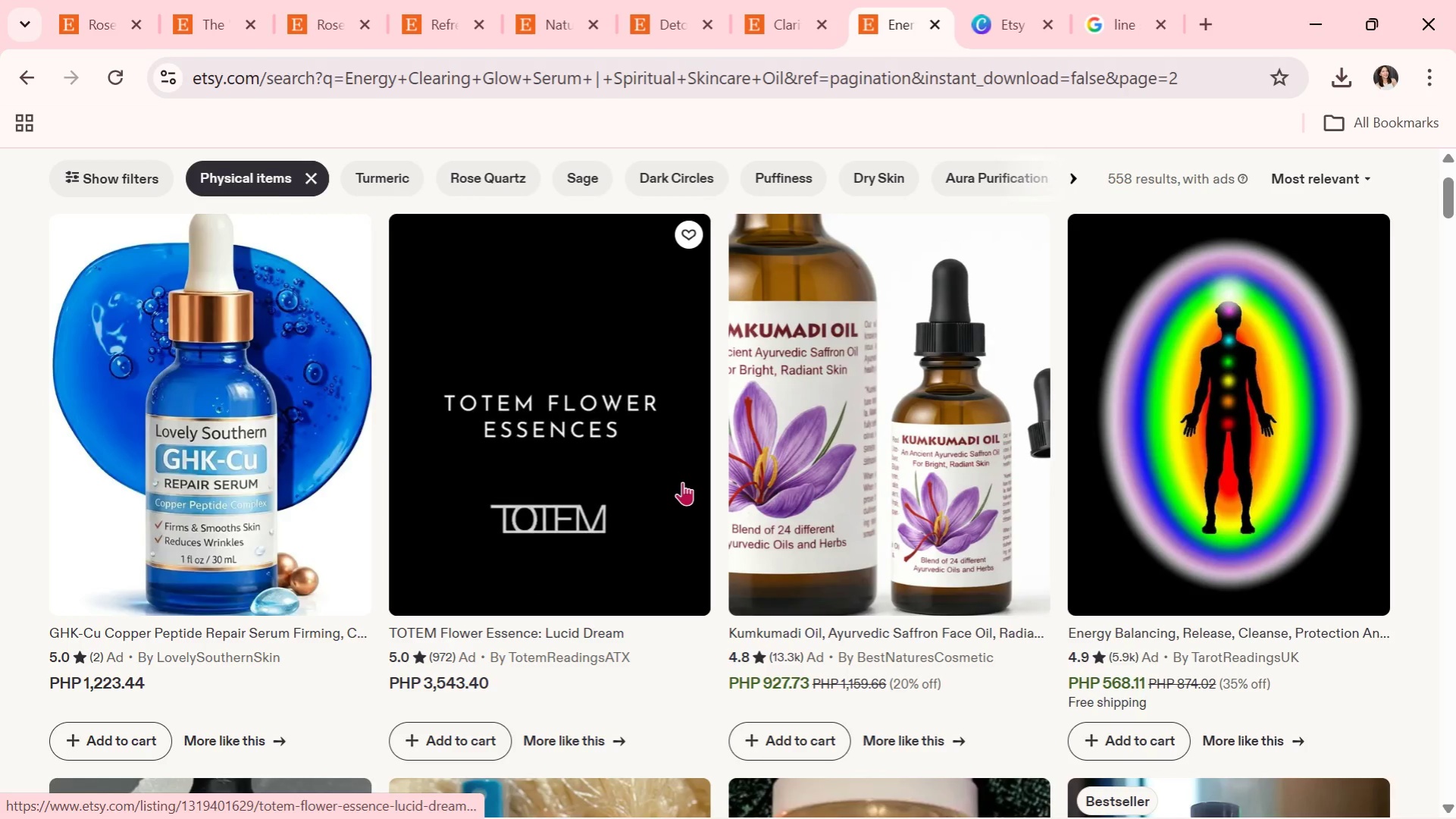 
wait(5.69)
 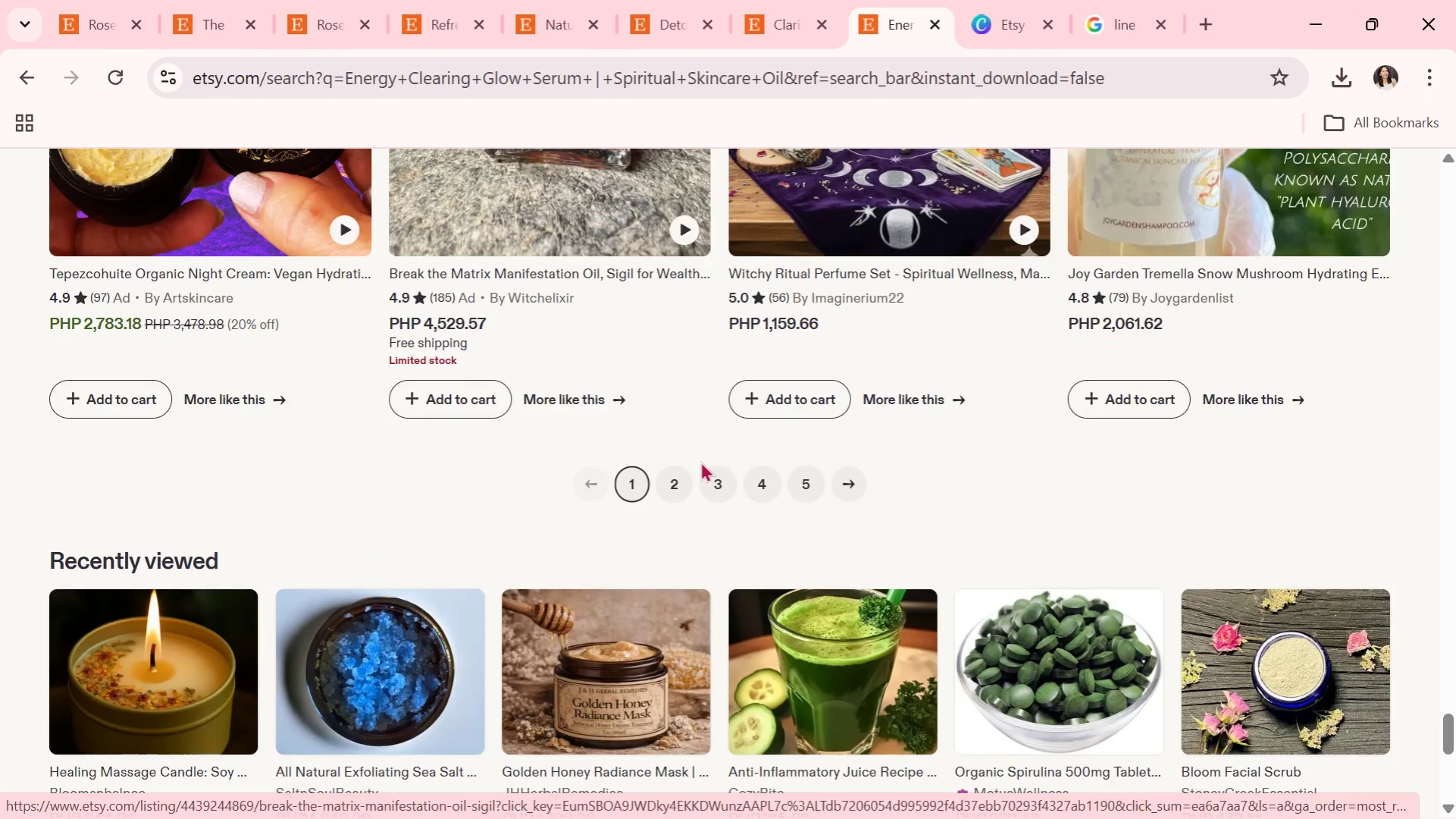 
scroll: coordinate [733, 501], scroll_direction: down, amount: 9.0
 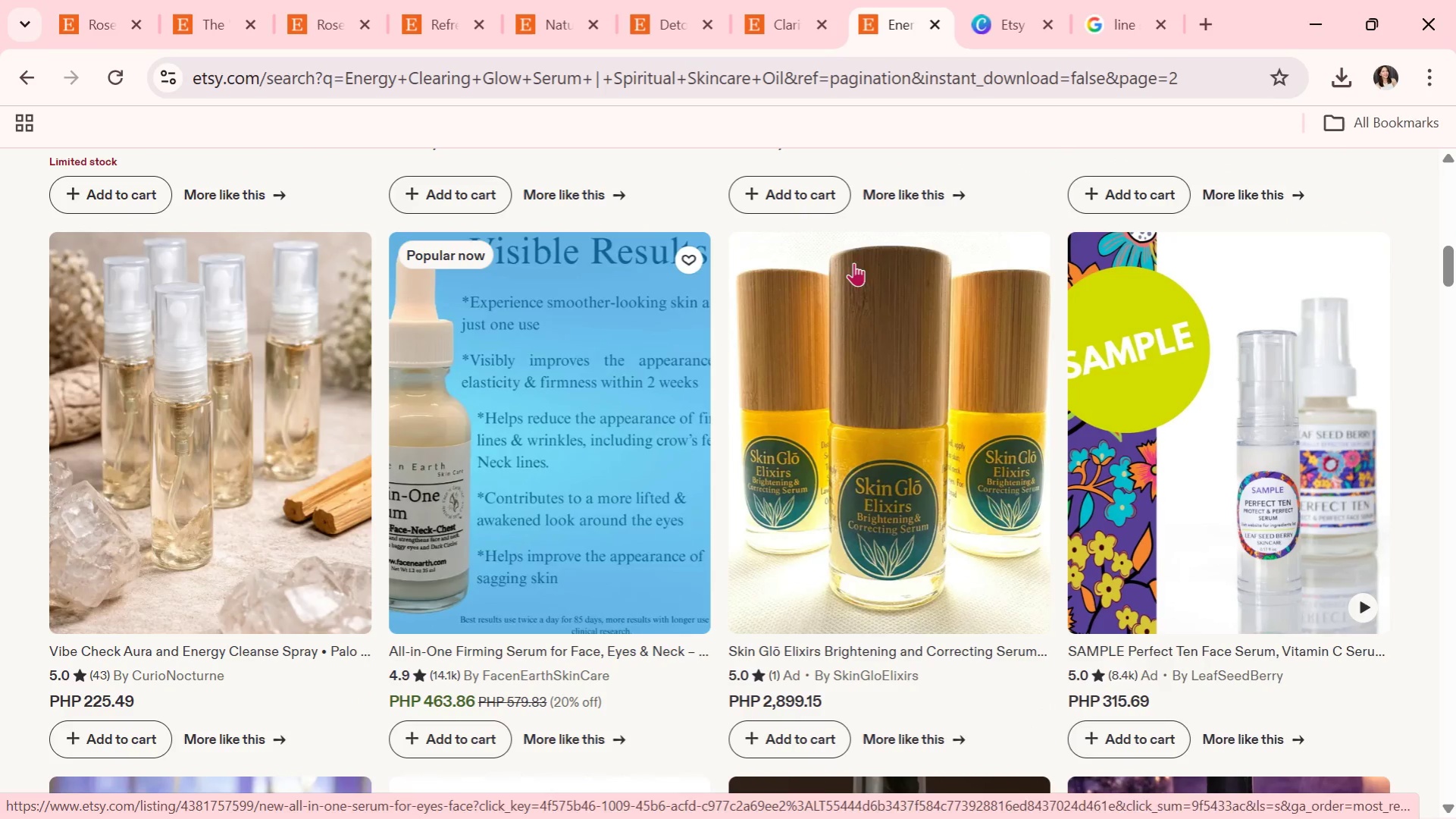 
left_click([1091, 20])
 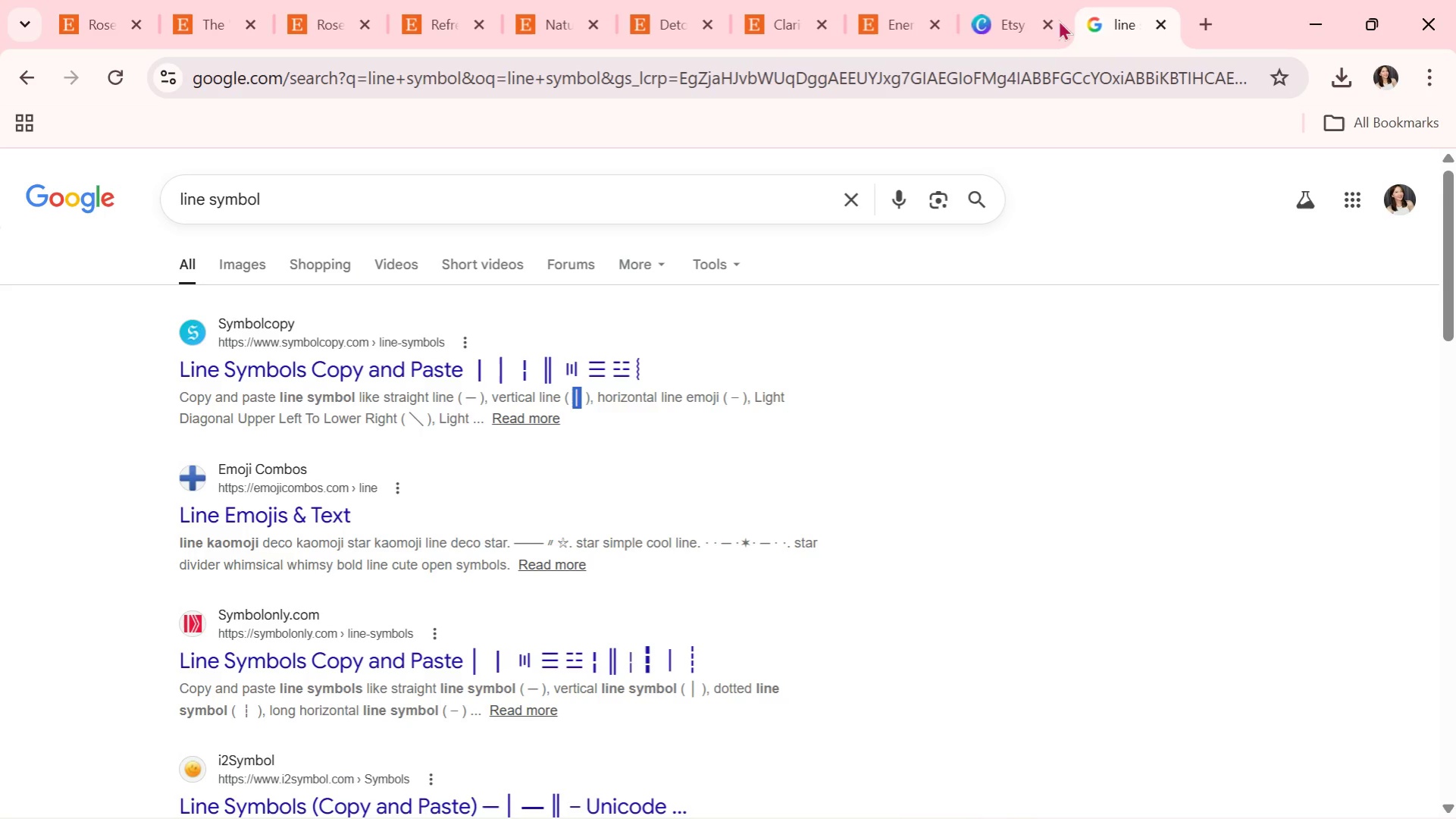 
mouse_move([1075, 17])
 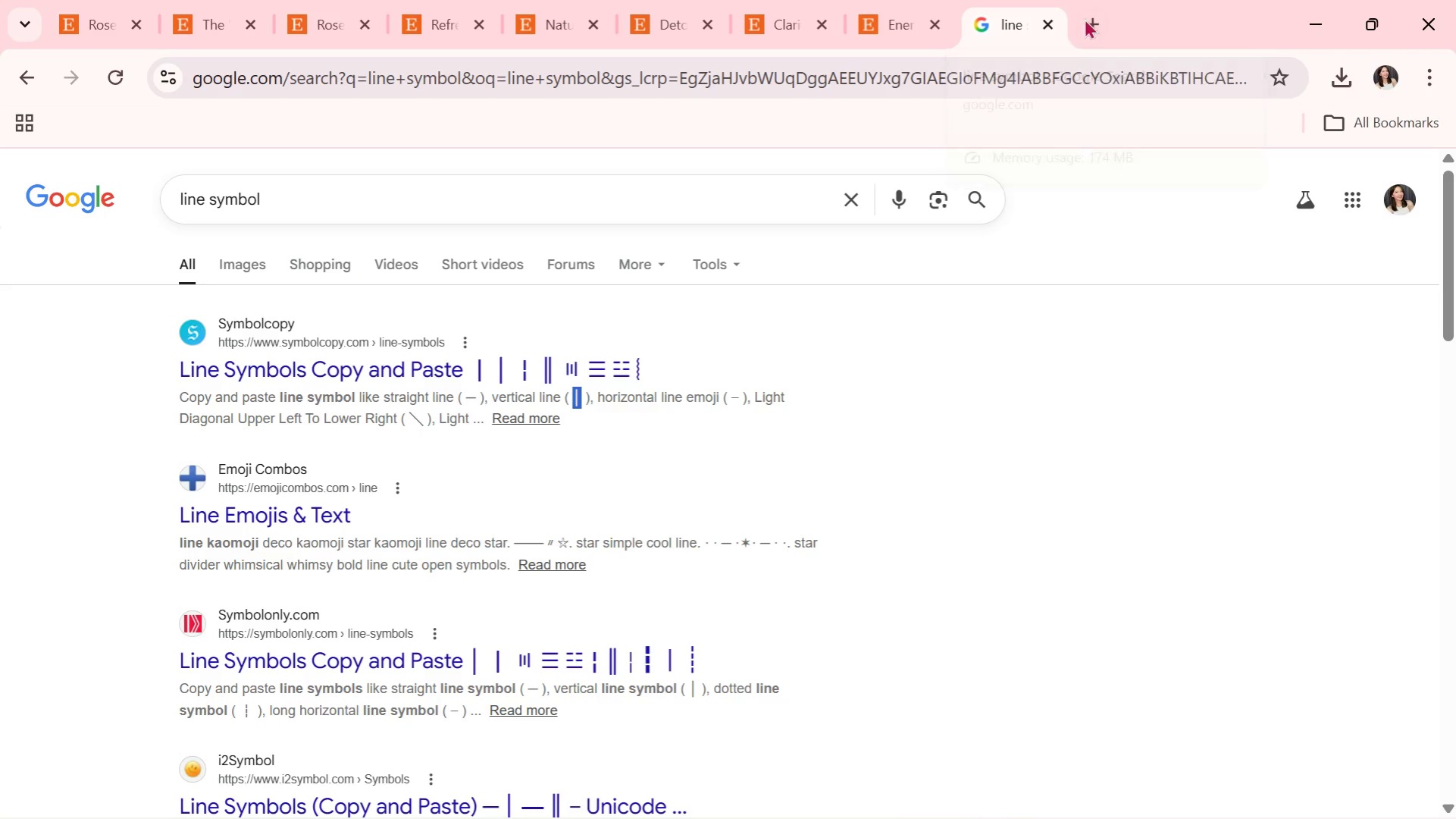 
left_click([1085, 18])
 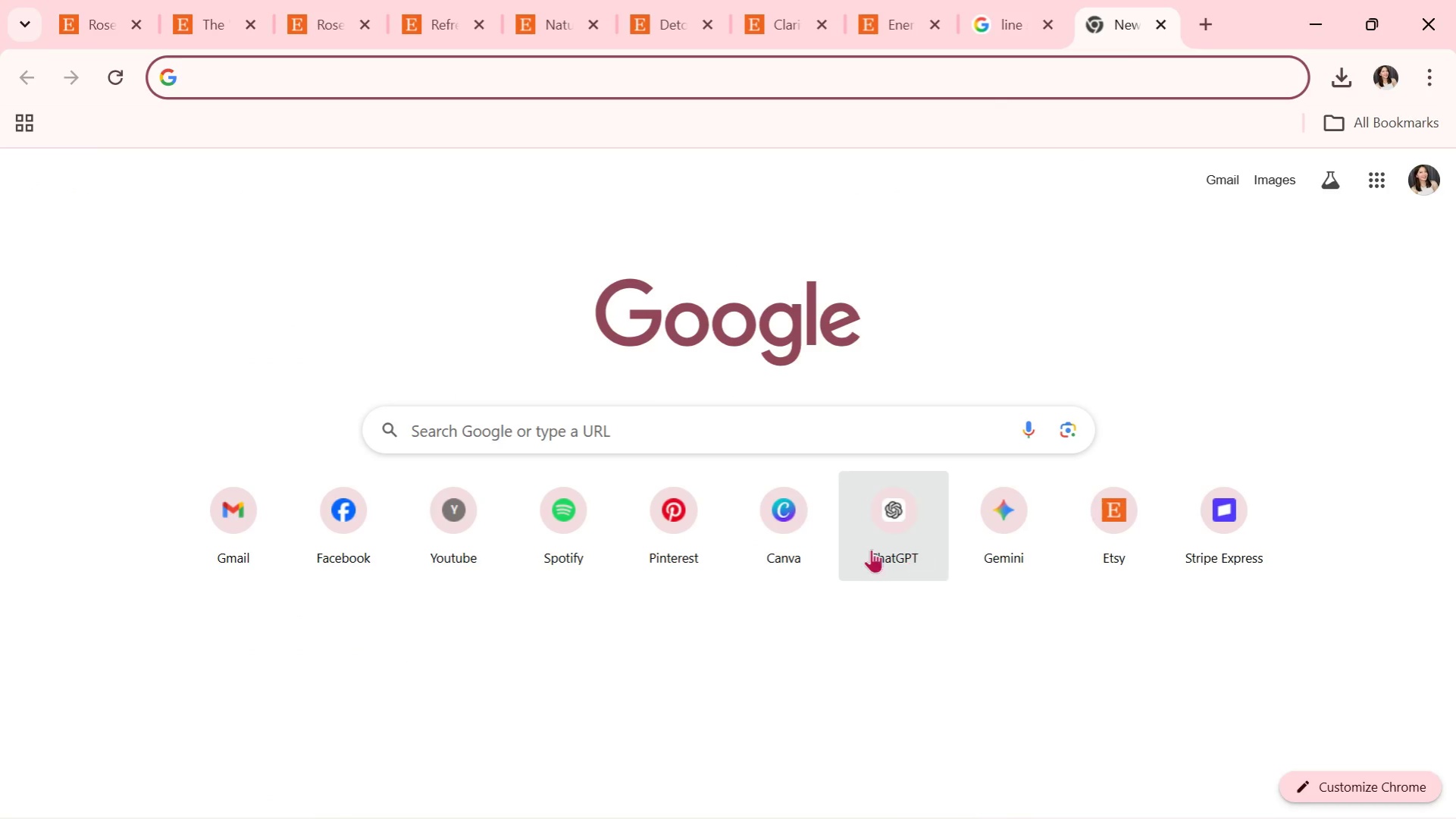 
left_click([774, 538])
 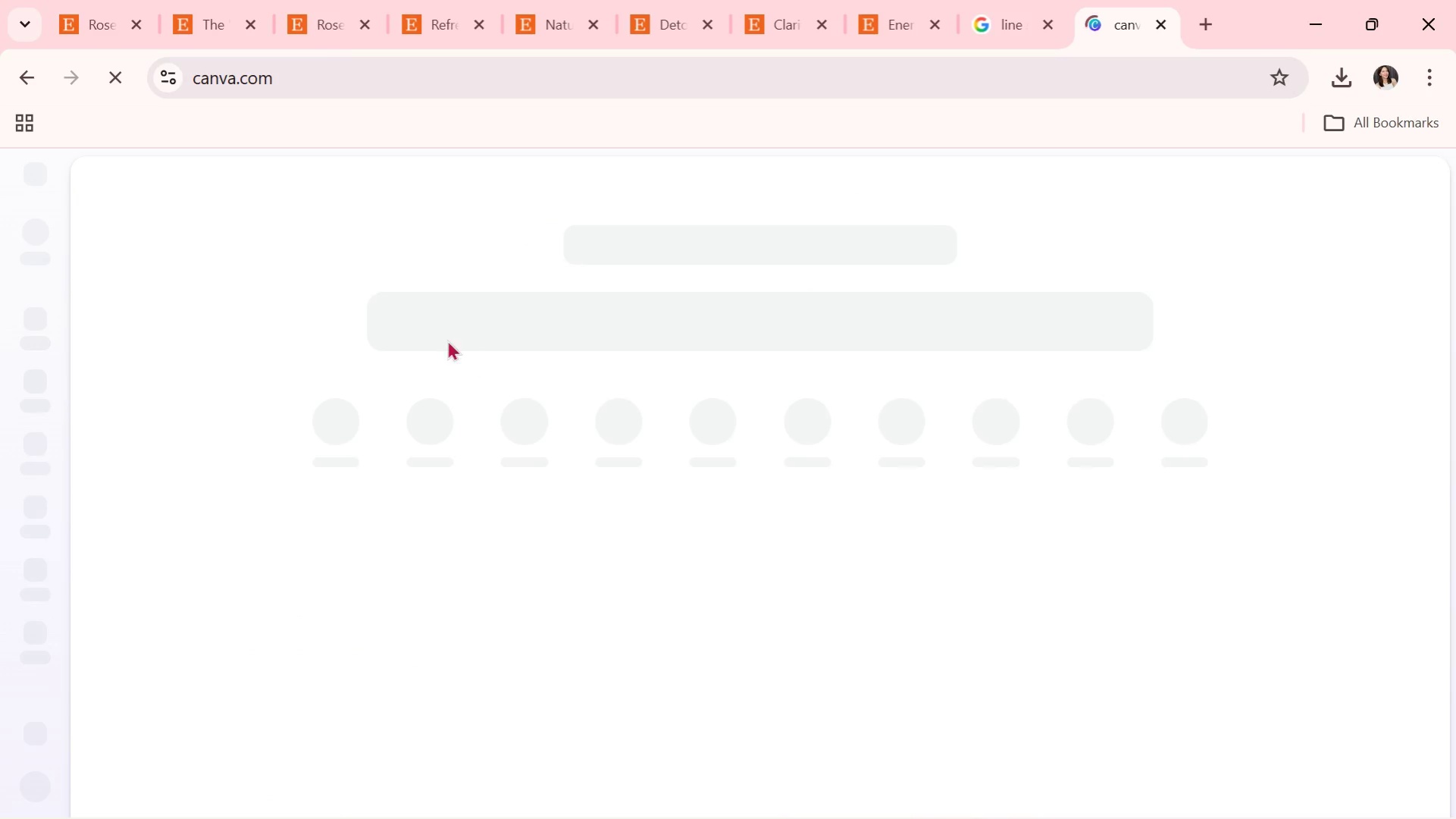 
mouse_move([202, 555])
 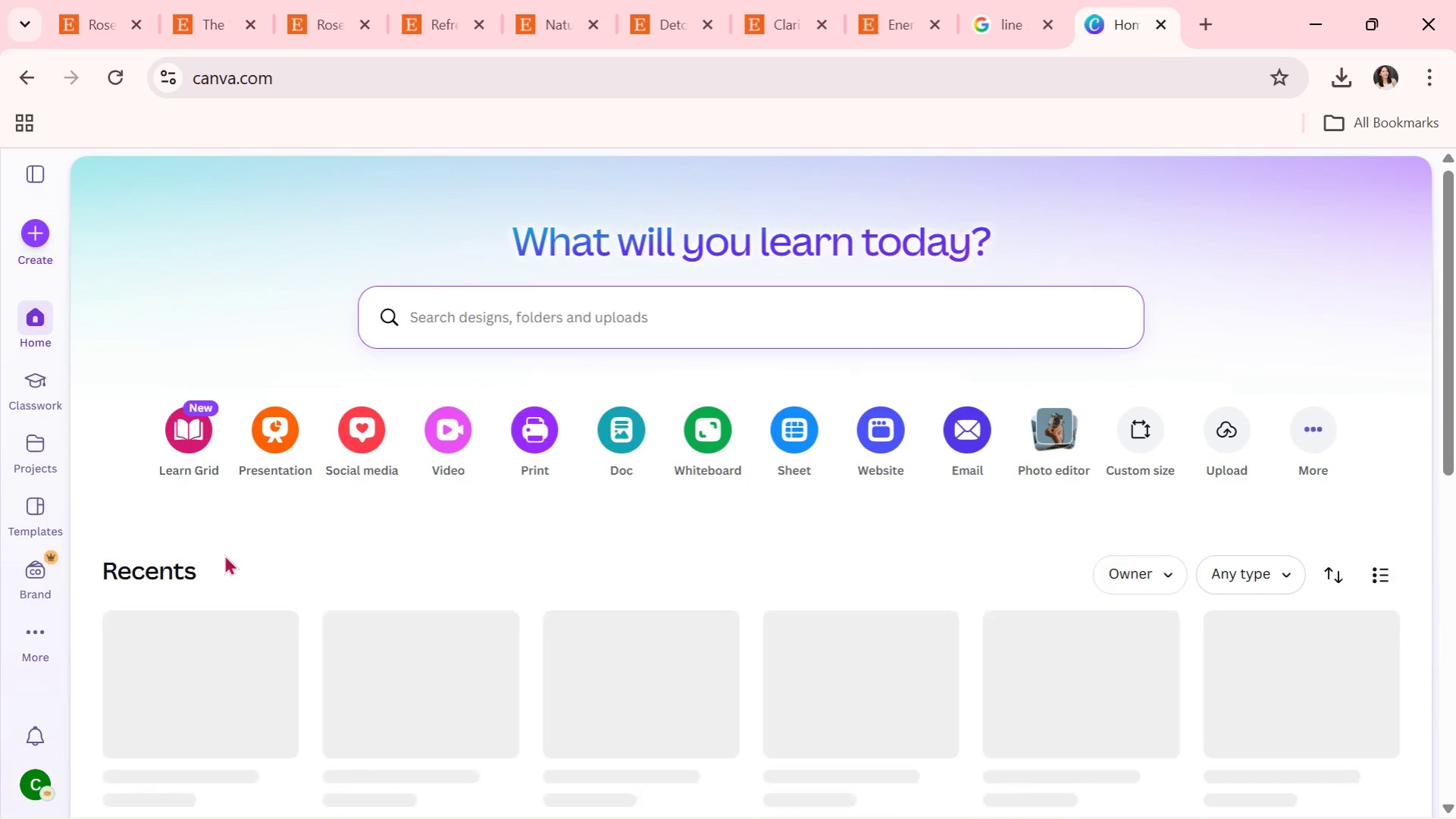 
scroll: coordinate [224, 554], scroll_direction: down, amount: 2.0
 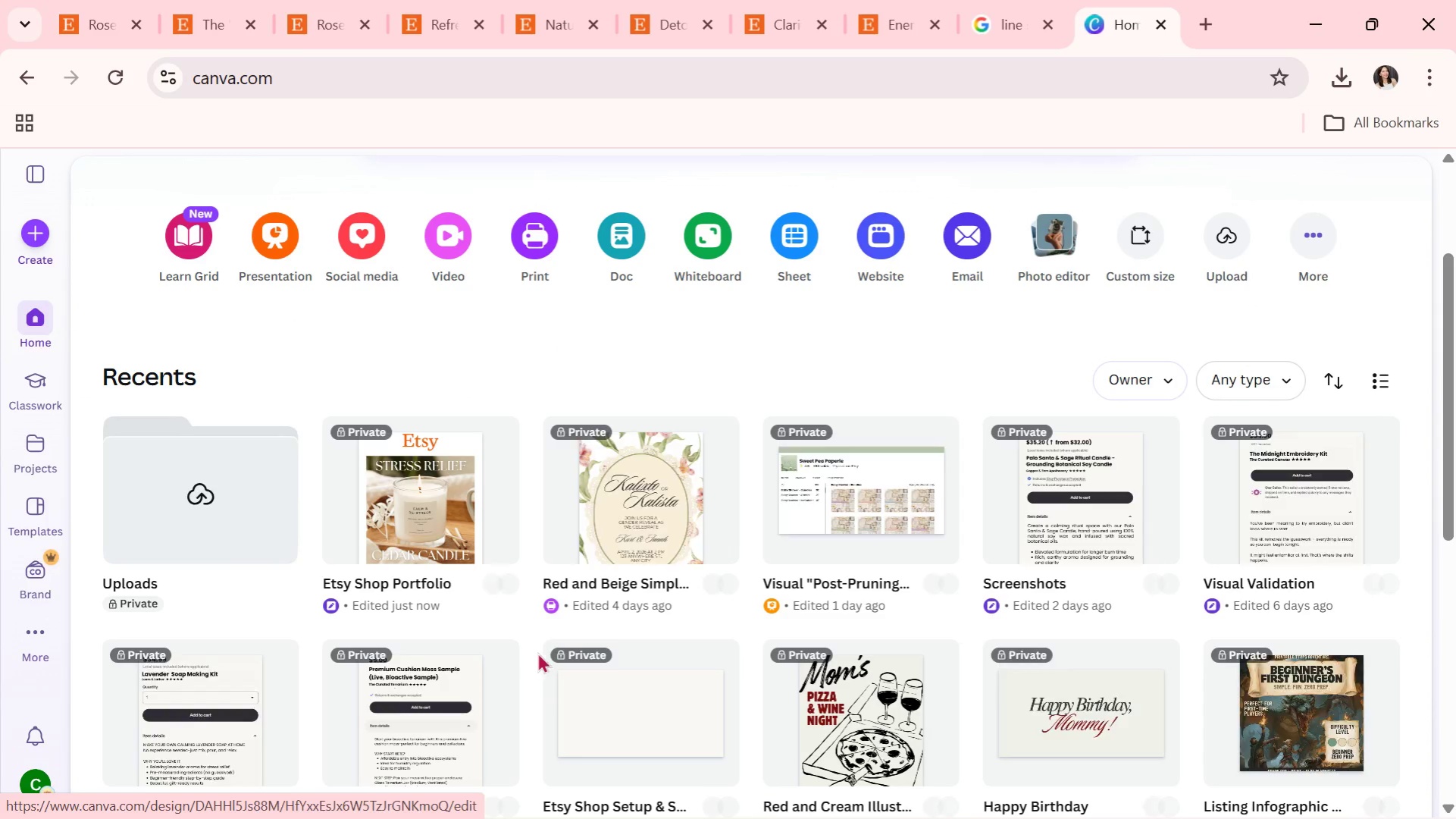 
left_click([467, 527])
 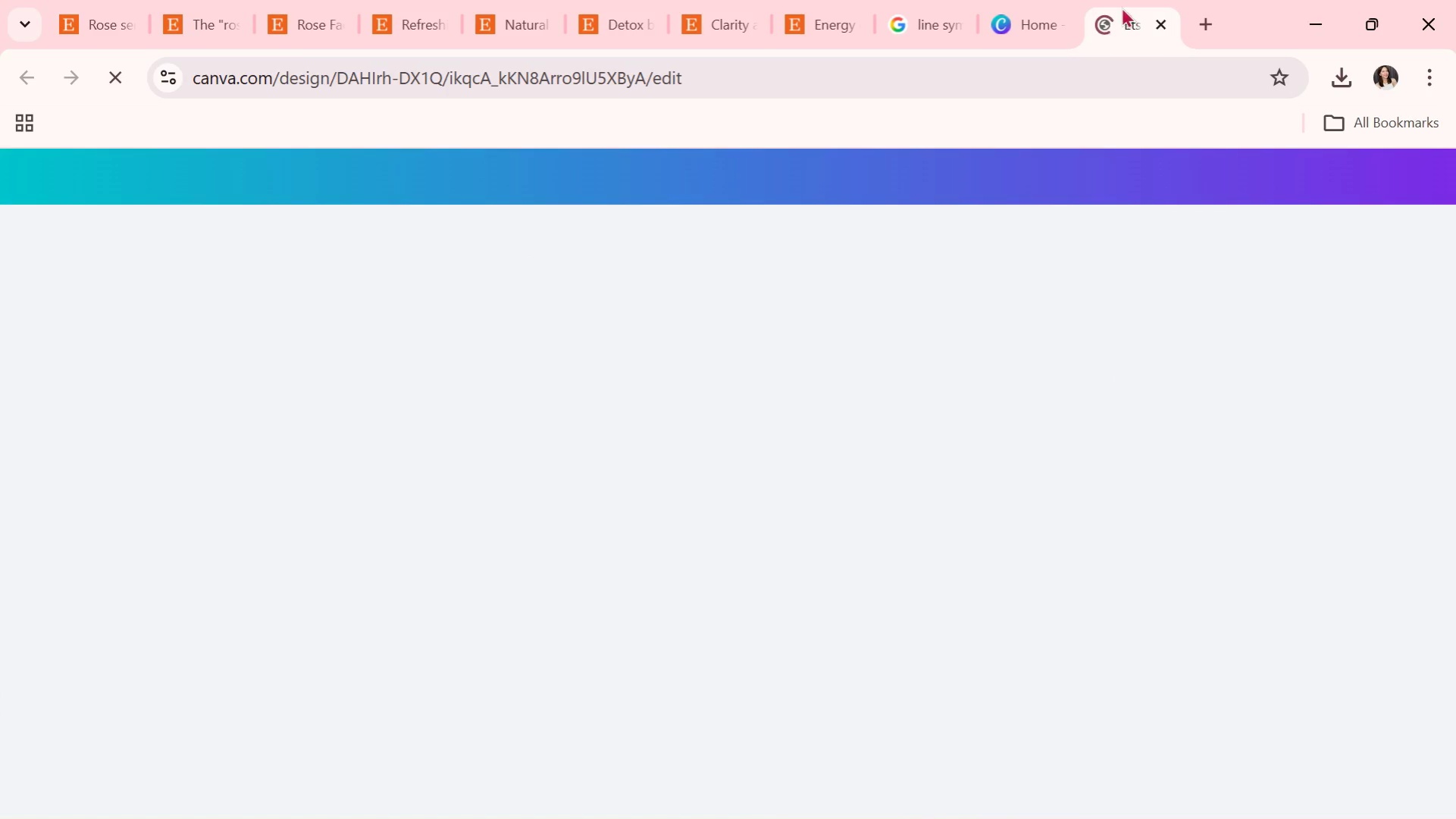 
left_click([1060, 20])
 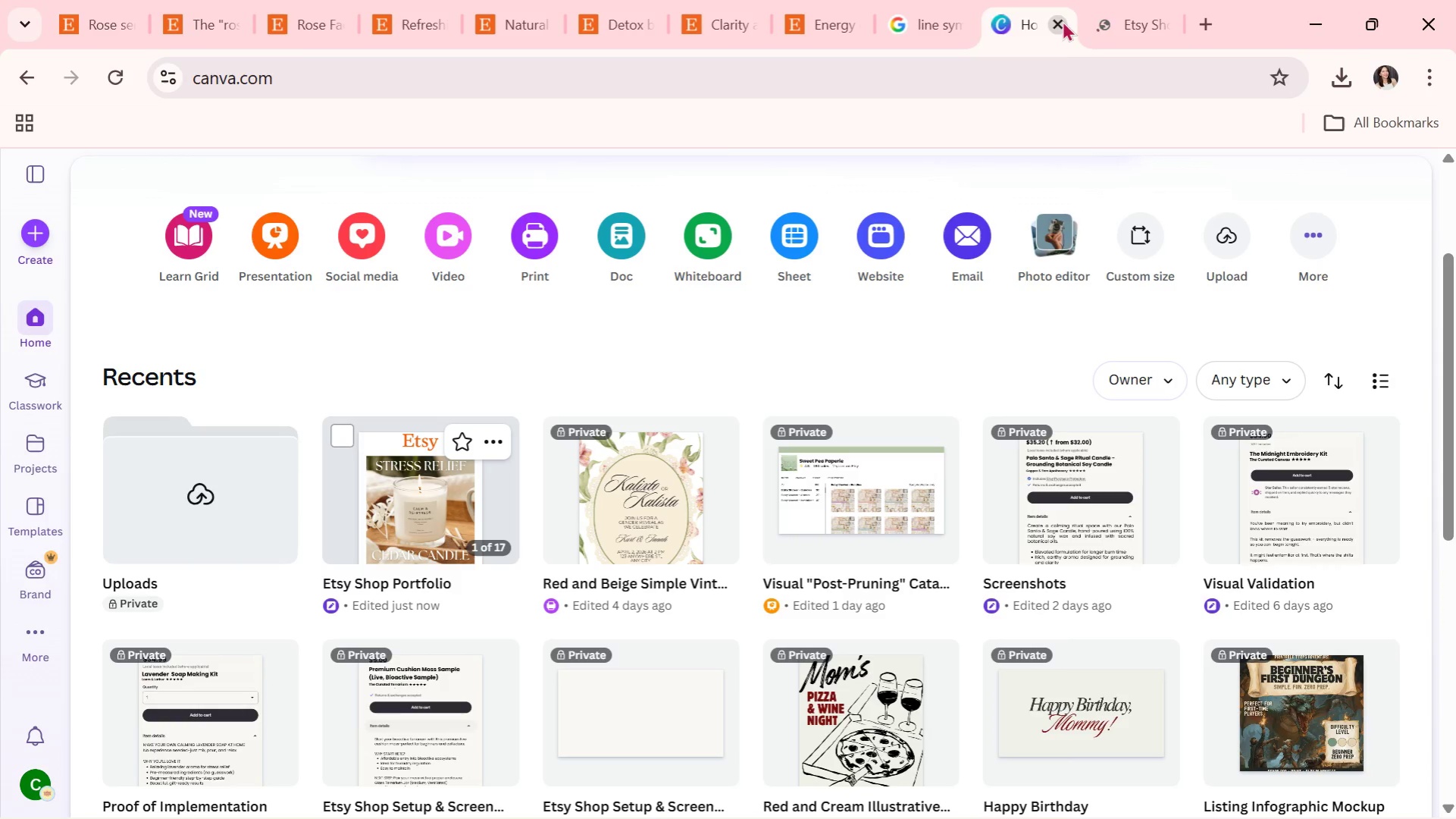 
left_click([1056, 20])
 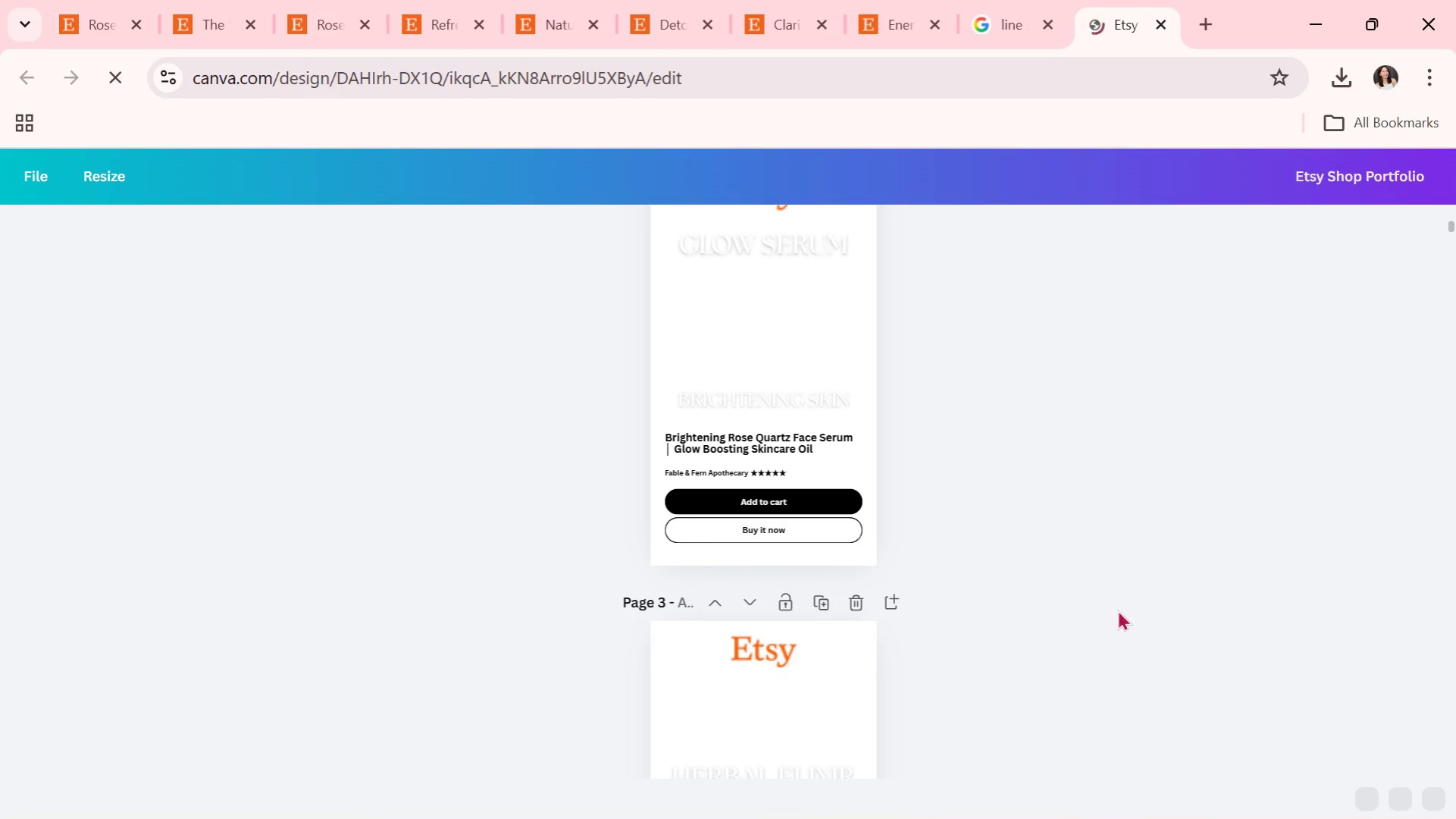 
scroll: coordinate [1075, 649], scroll_direction: down, amount: 59.0
 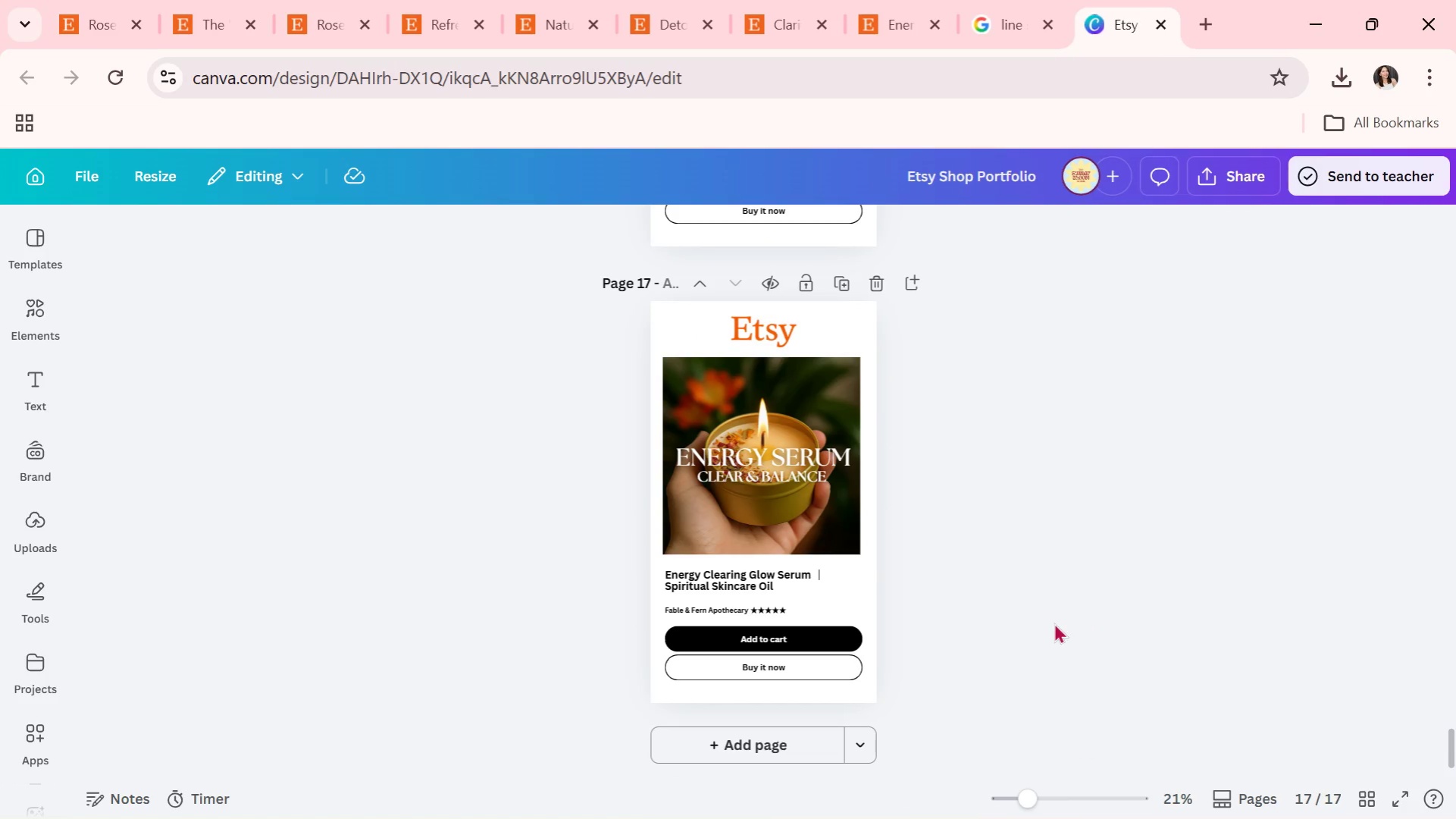 
scroll: coordinate [1056, 624], scroll_direction: up, amount: 4.0
 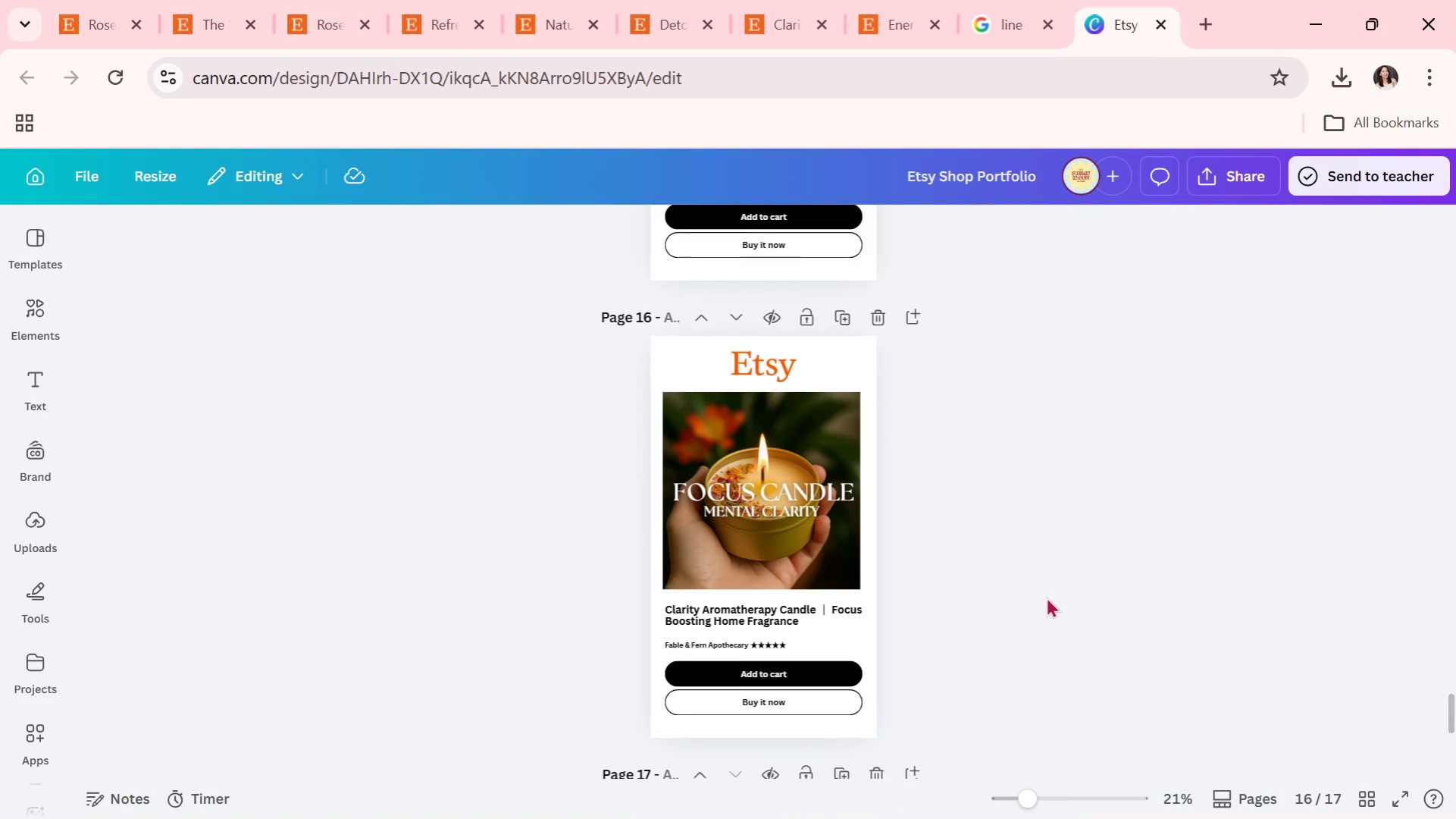 
scroll: coordinate [1057, 585], scroll_direction: down, amount: 8.0
 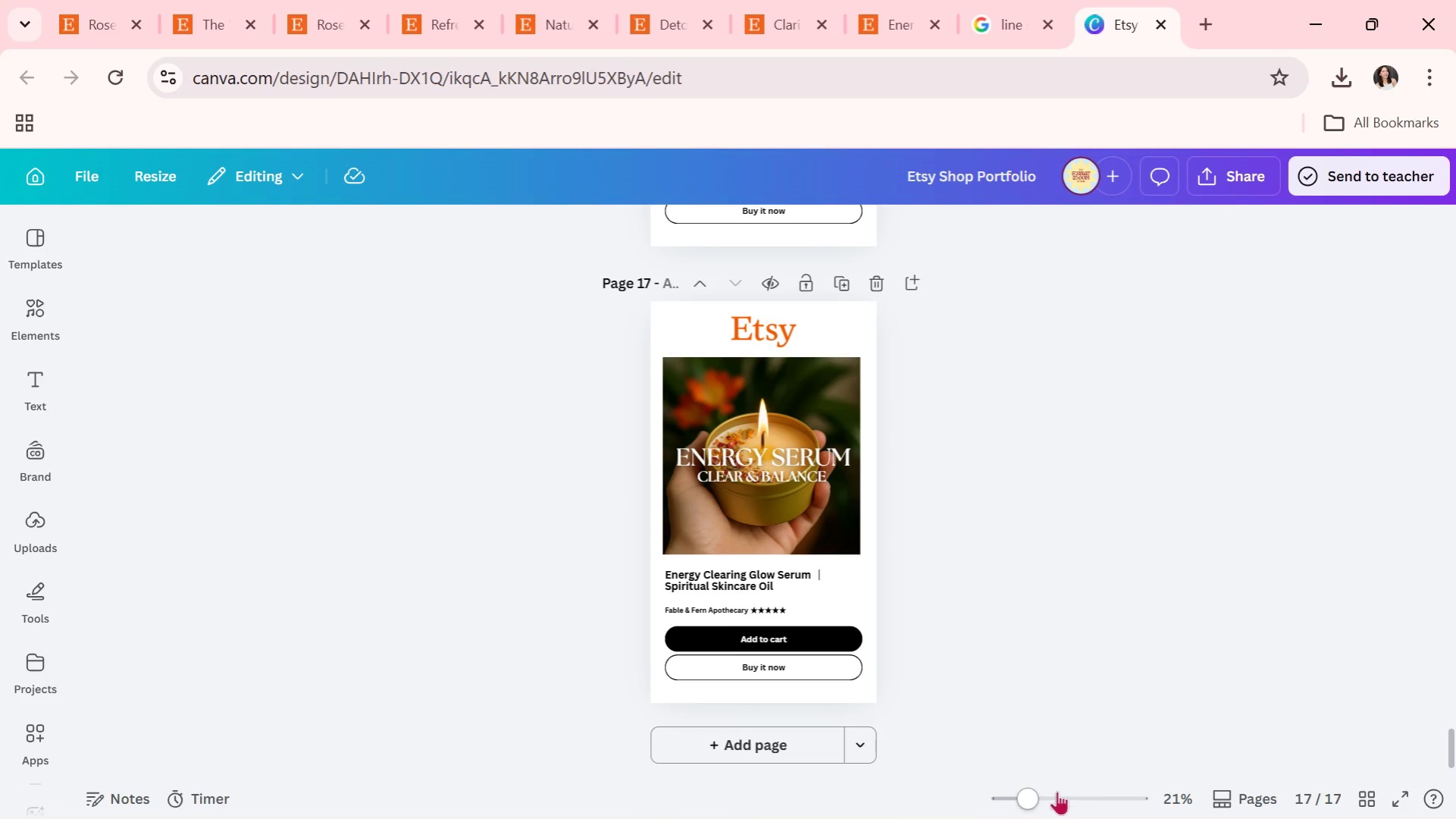 
left_click_drag(start_coordinate=[1036, 796], to_coordinate=[1044, 793])
 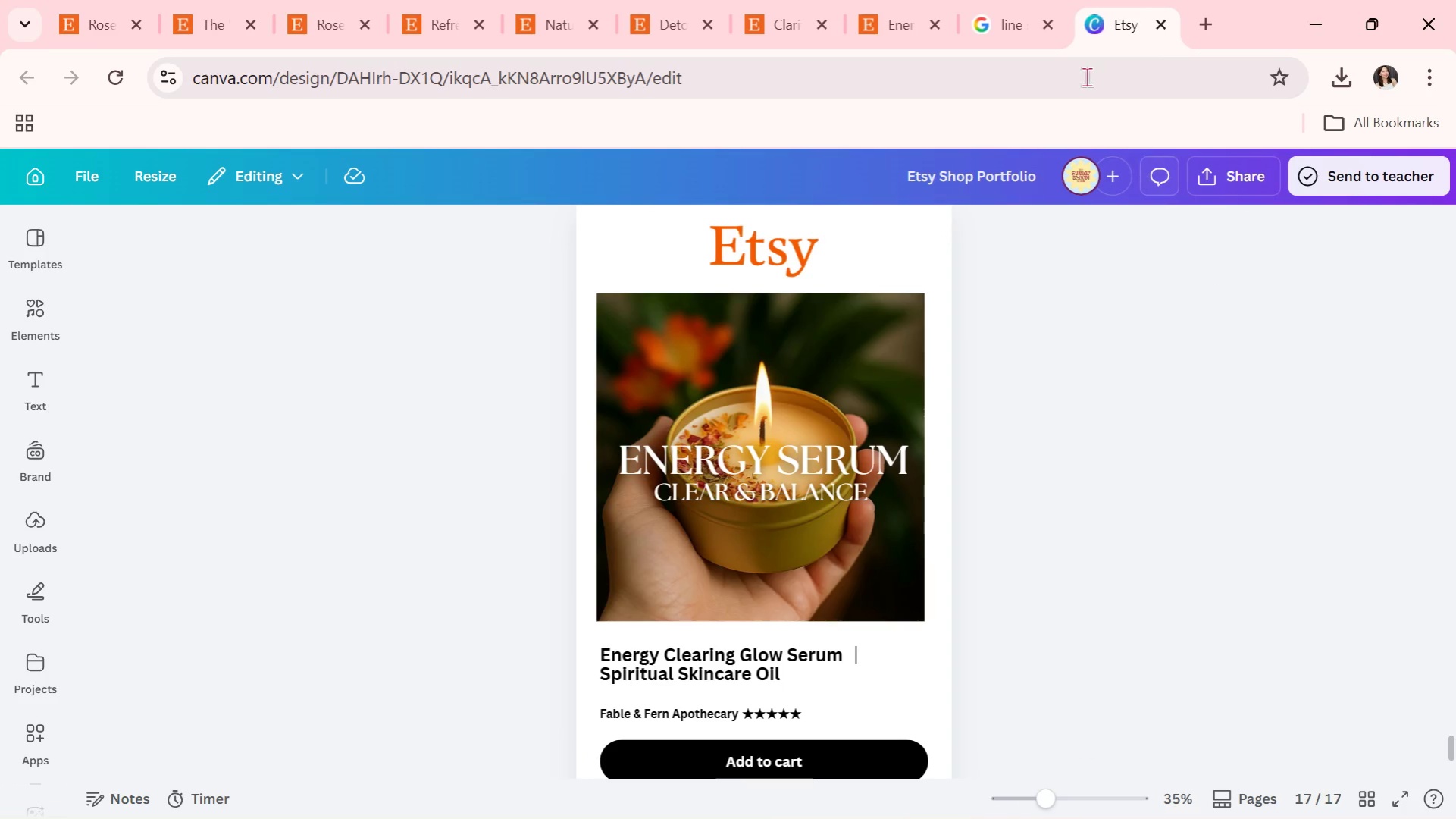 
left_click([1043, 16])
 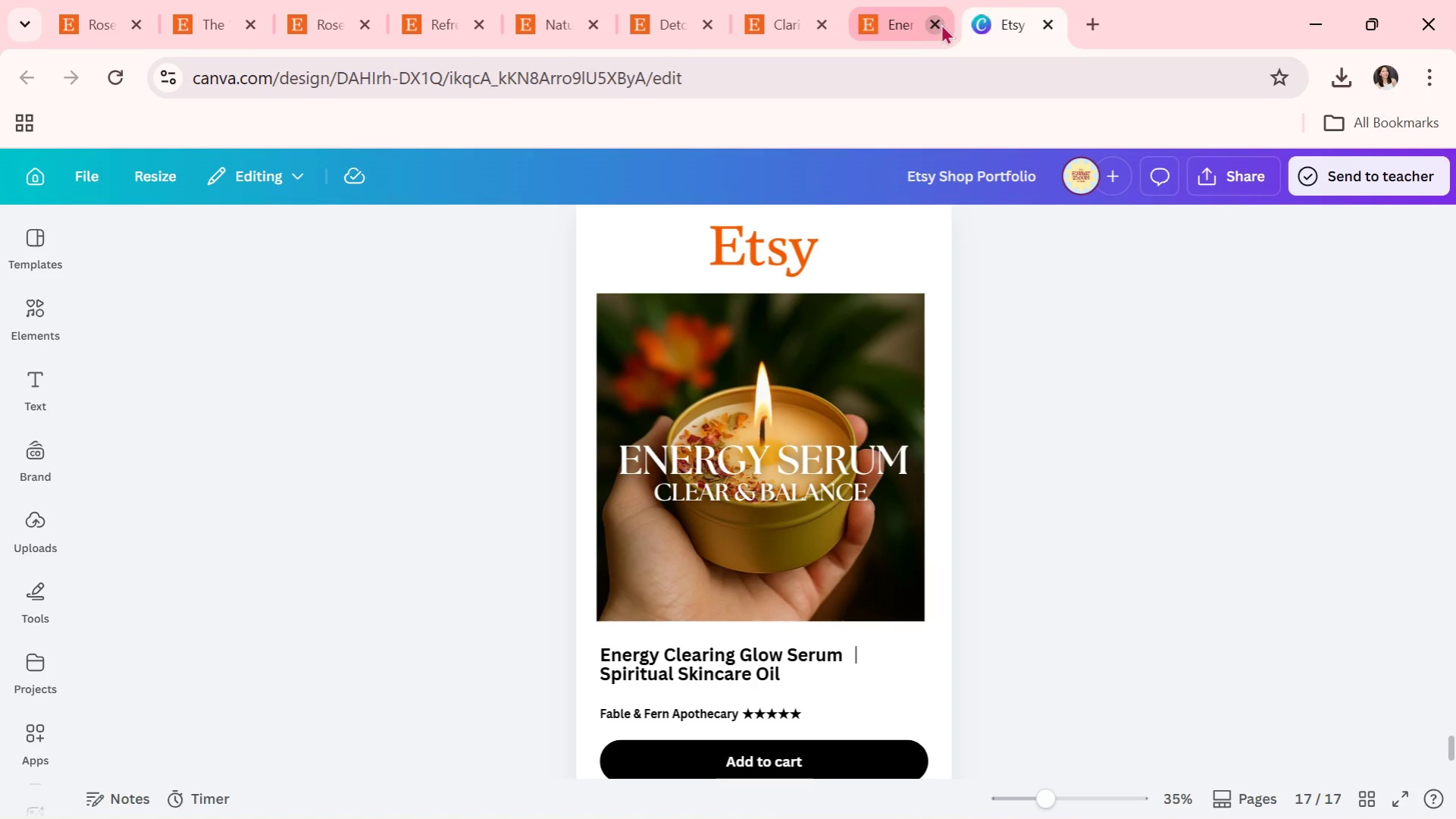 
left_click([883, 16])
 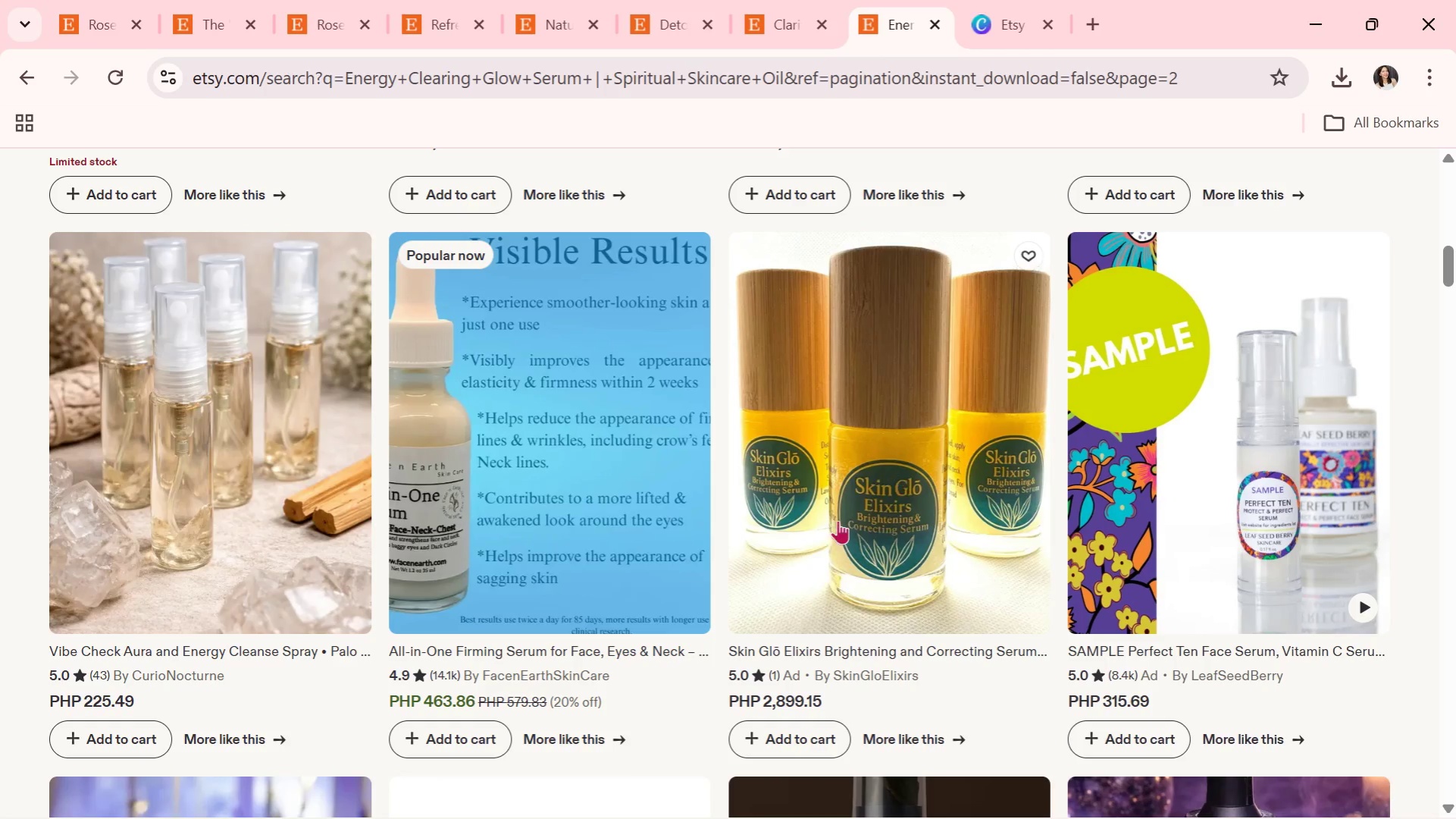 
scroll: coordinate [927, 435], scroll_direction: down, amount: 14.0
 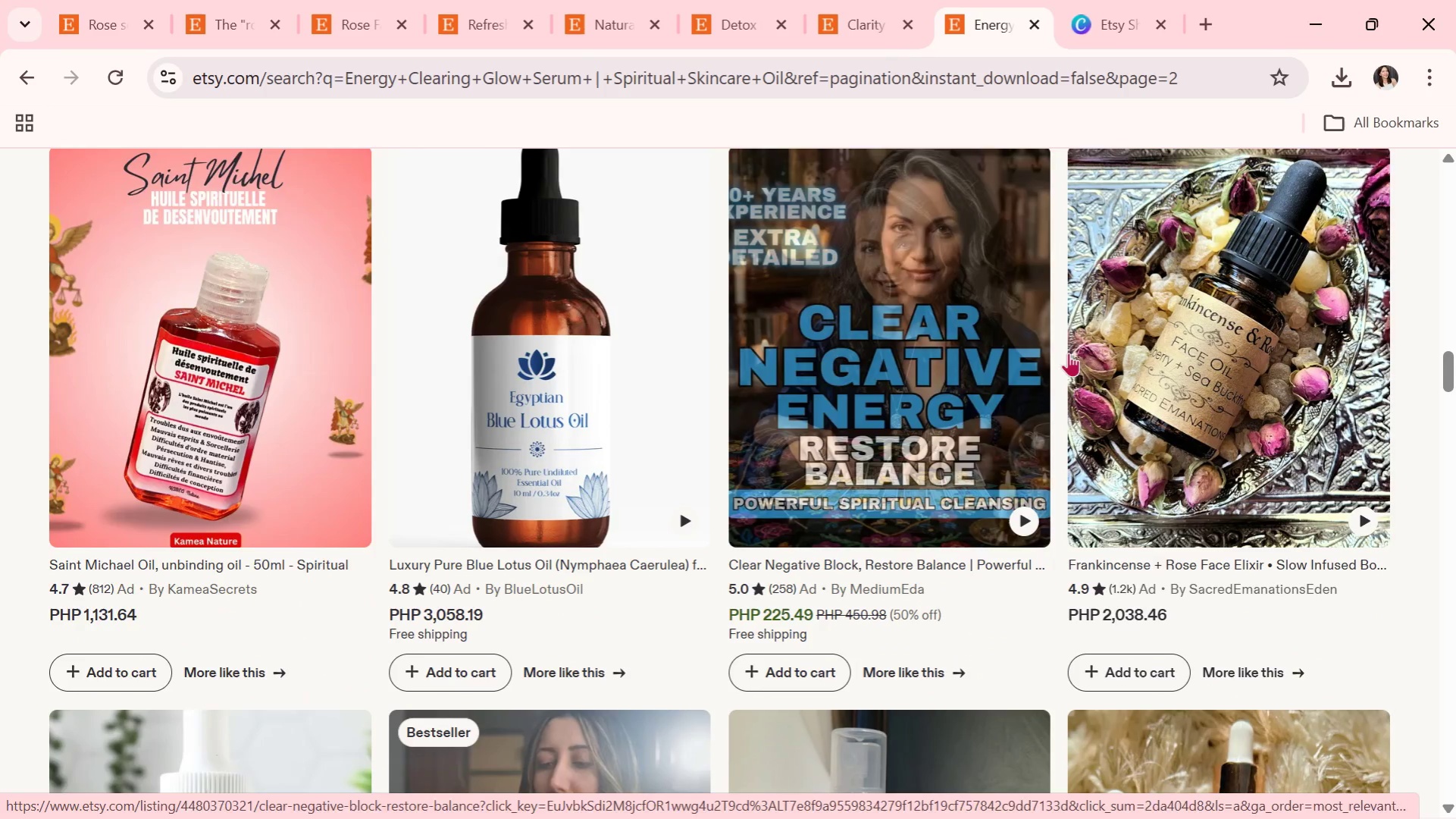 
scroll: coordinate [957, 571], scroll_direction: down, amount: 4.0
 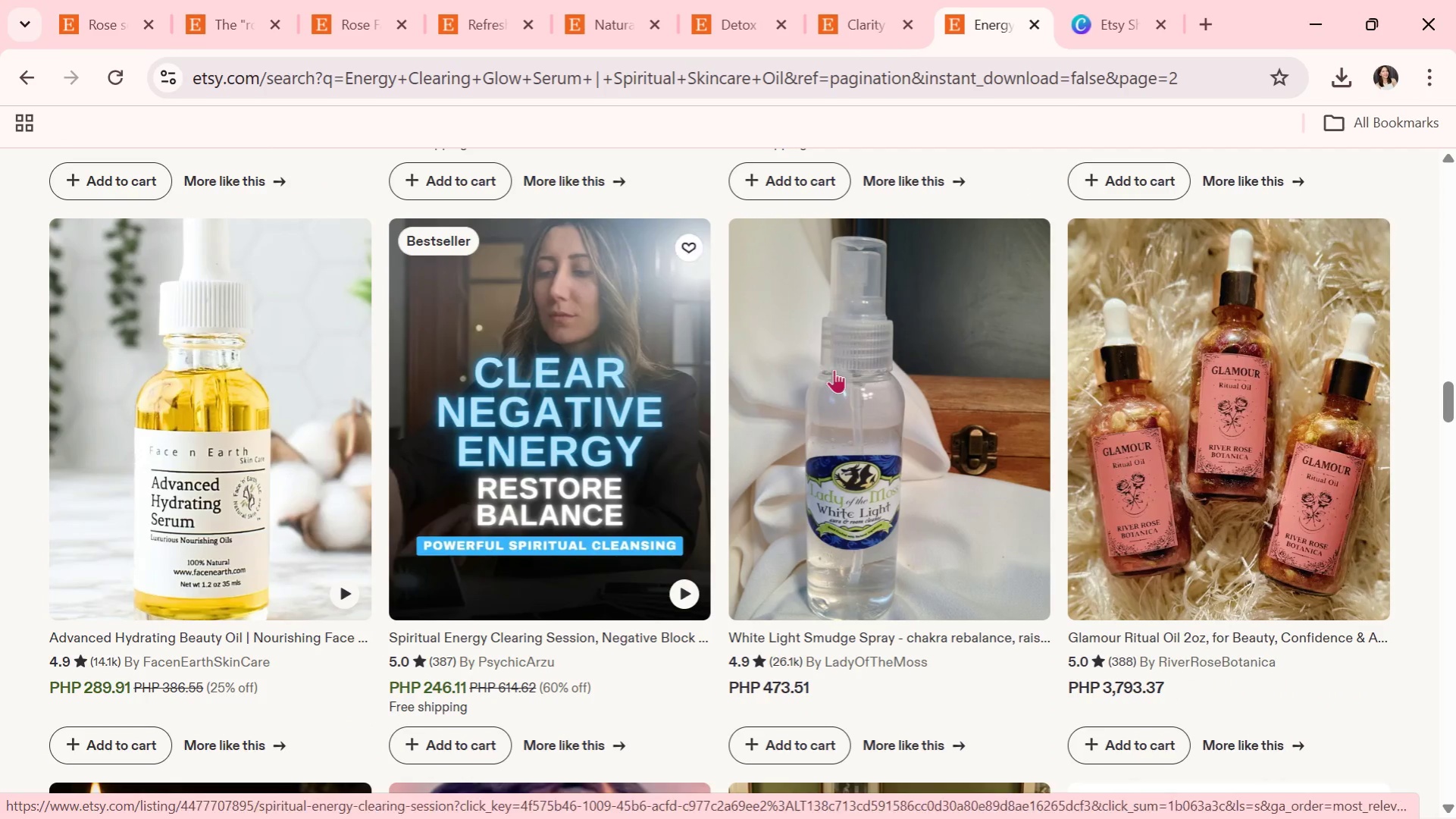 
left_click([1094, 0])
 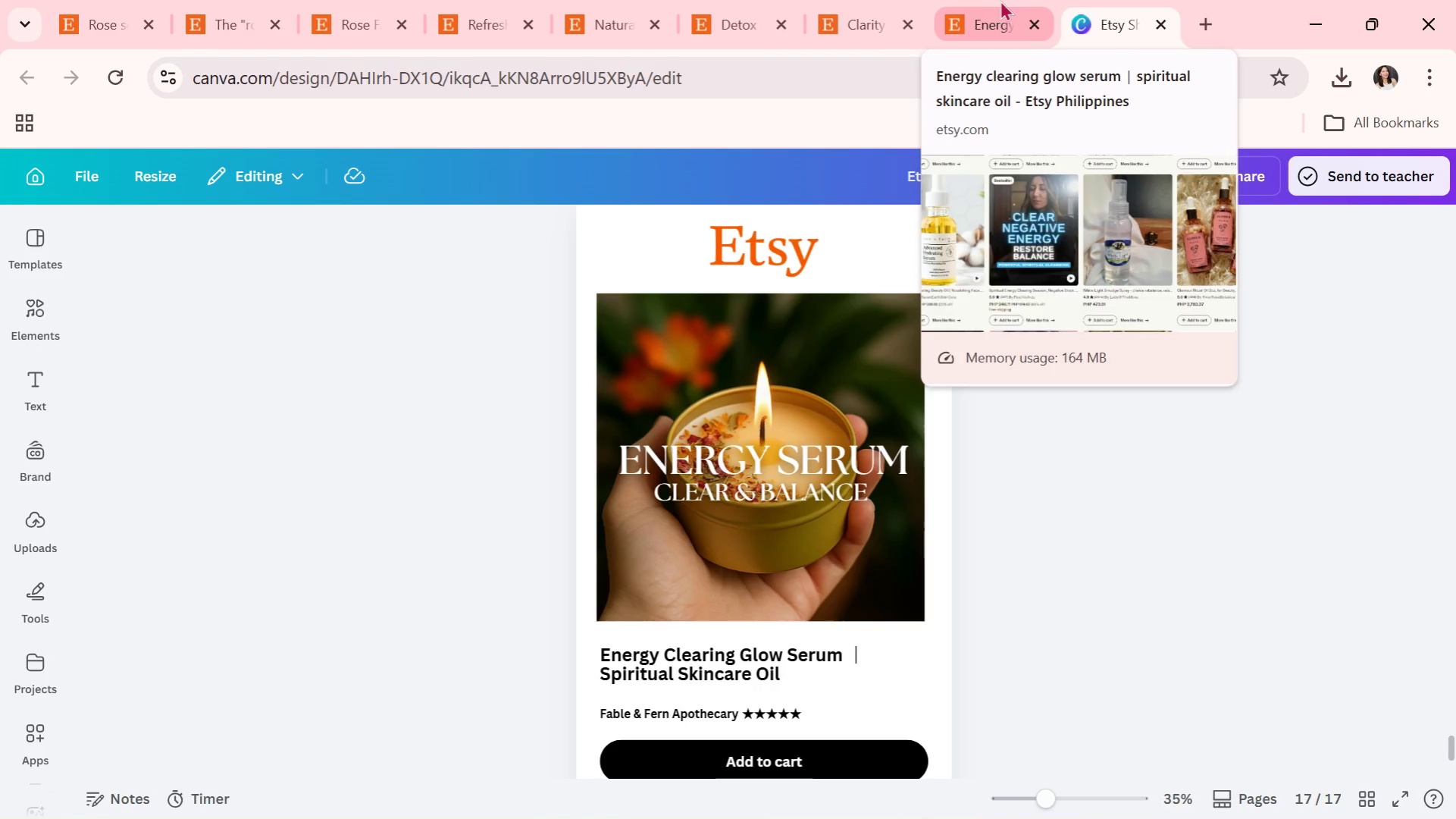 
left_click([1000, 0])
 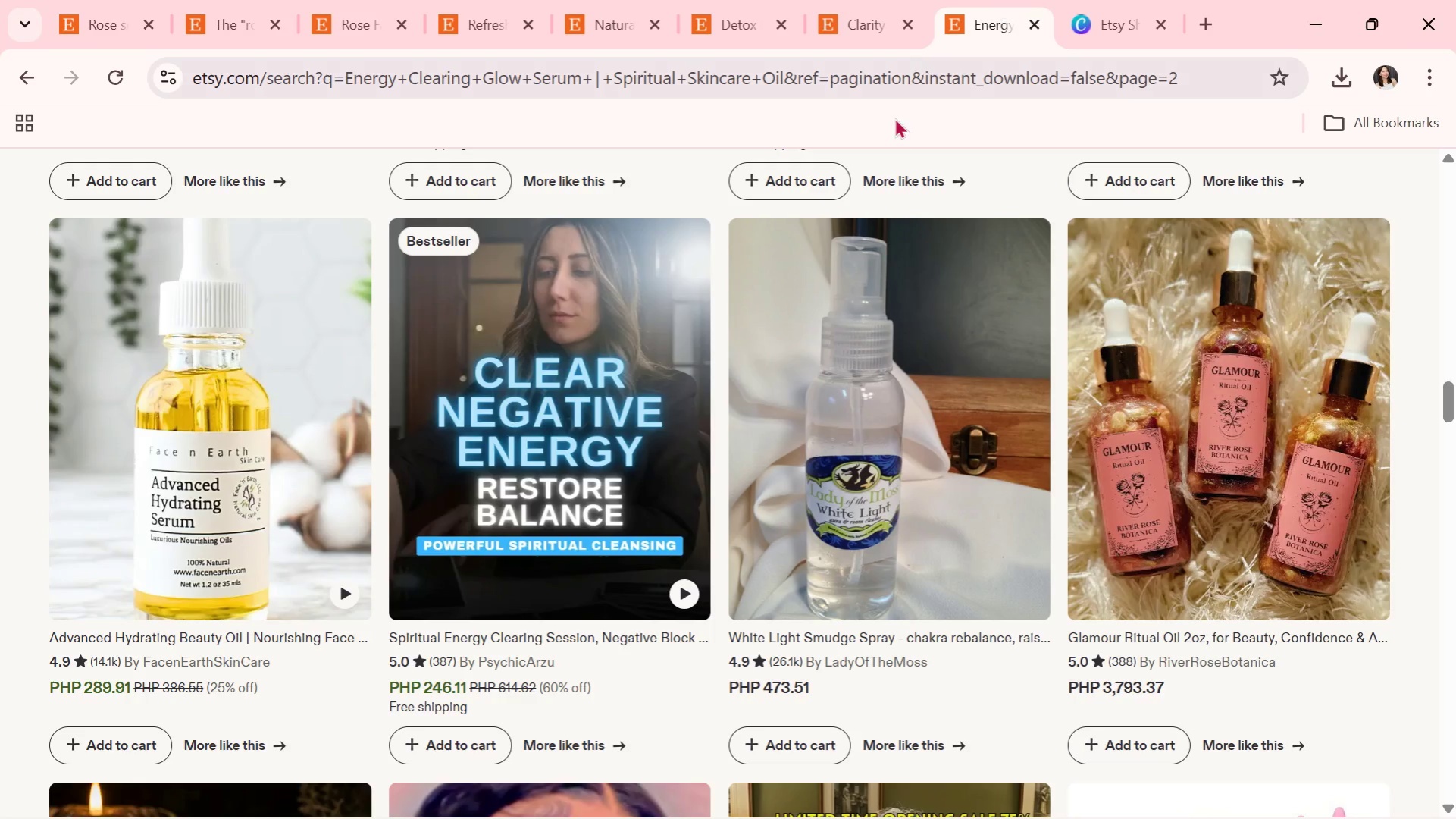 
scroll: coordinate [781, 475], scroll_direction: down, amount: 5.0
 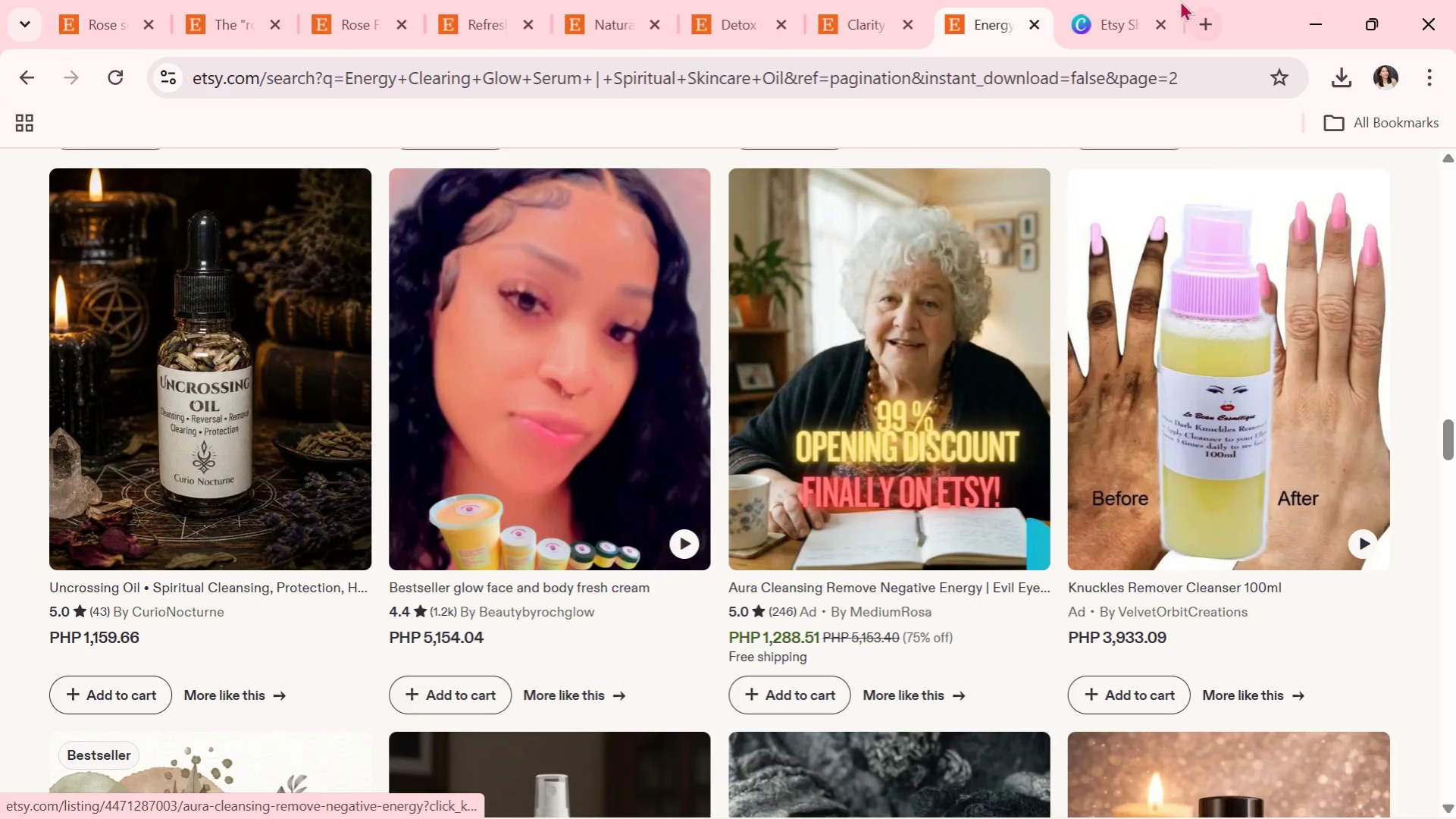 
left_click([1128, 0])
 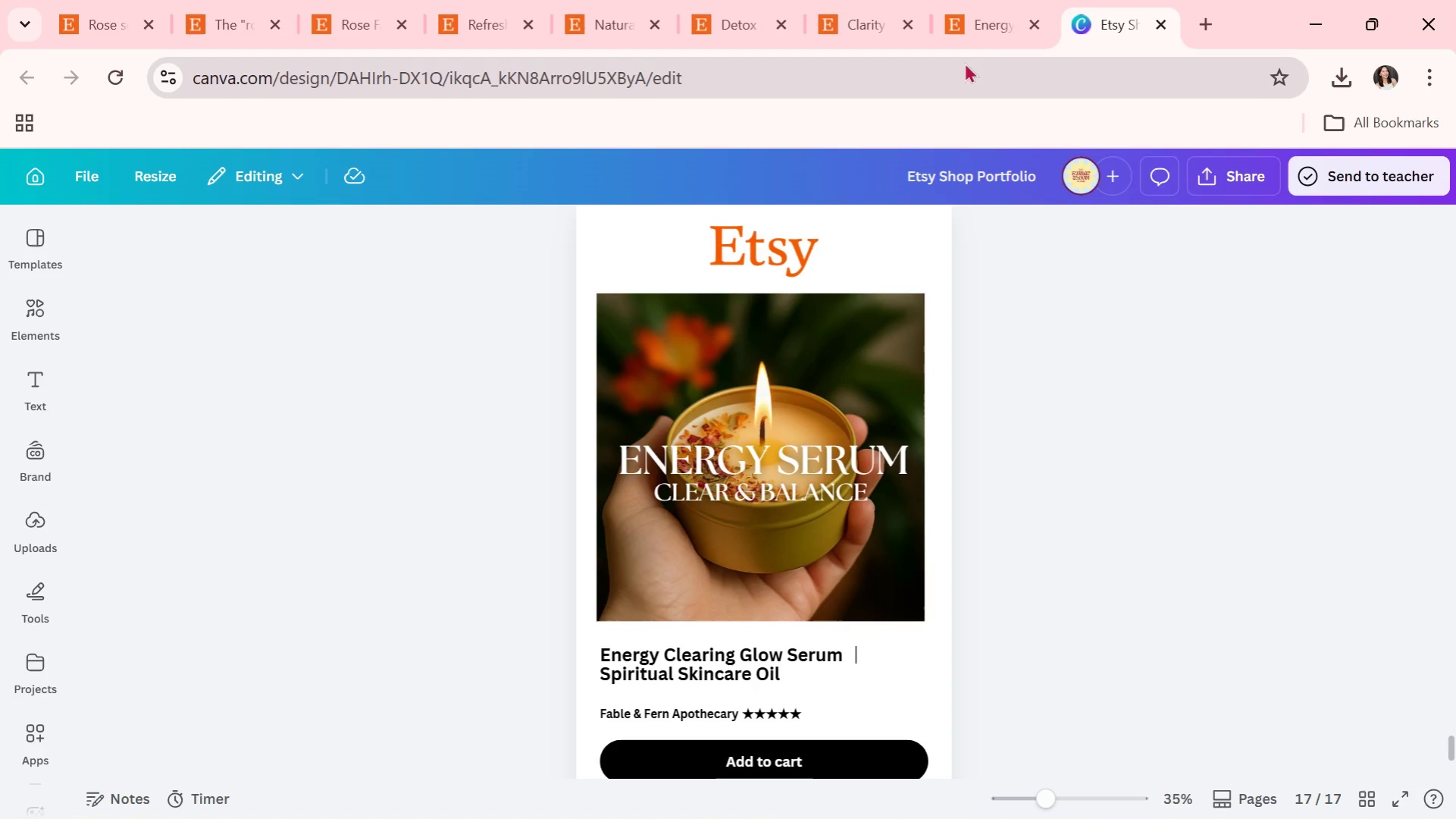 
scroll: coordinate [1243, 469], scroll_direction: up, amount: 4.0
 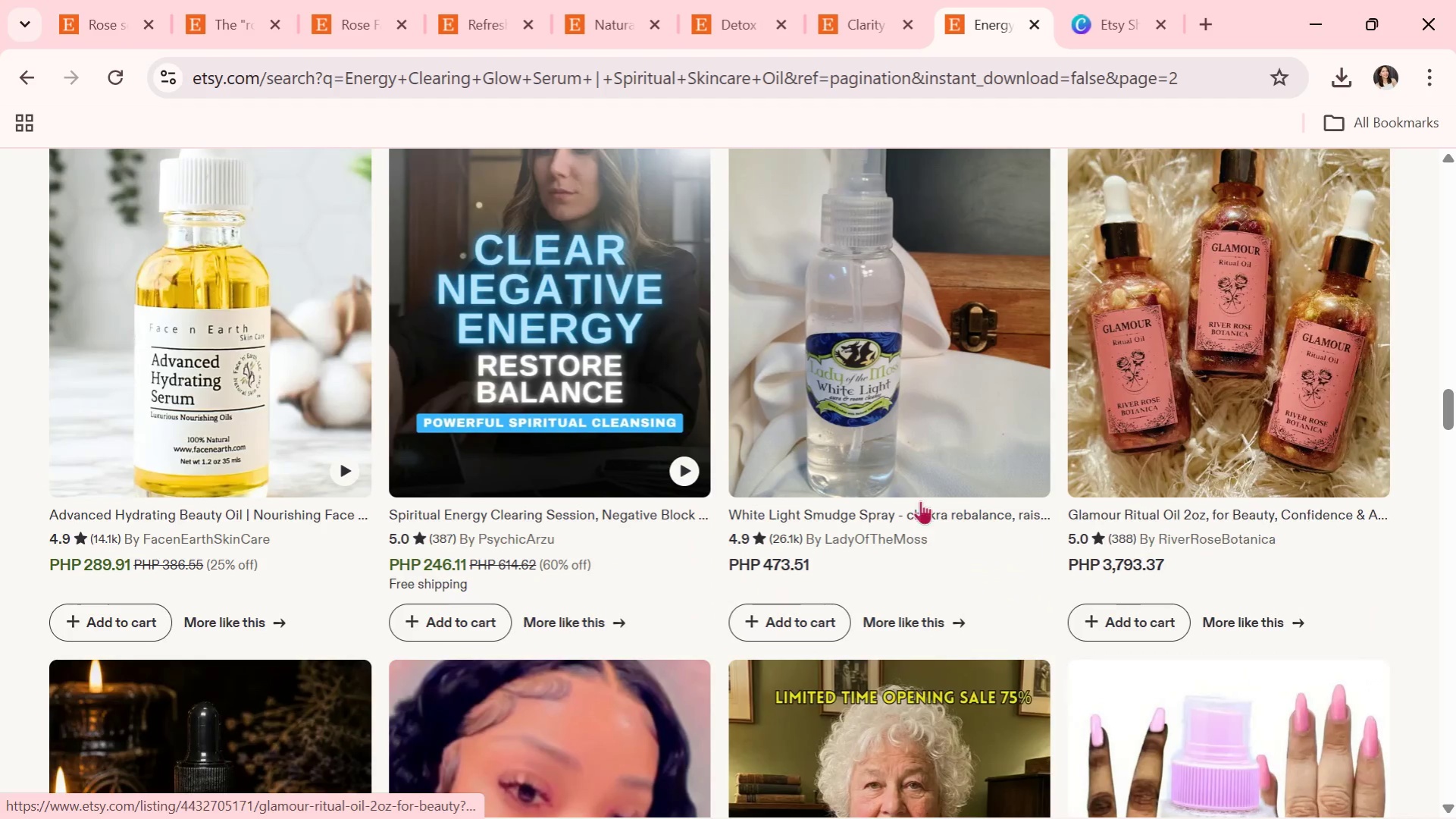 
scroll: coordinate [765, 412], scroll_direction: down, amount: 20.0
 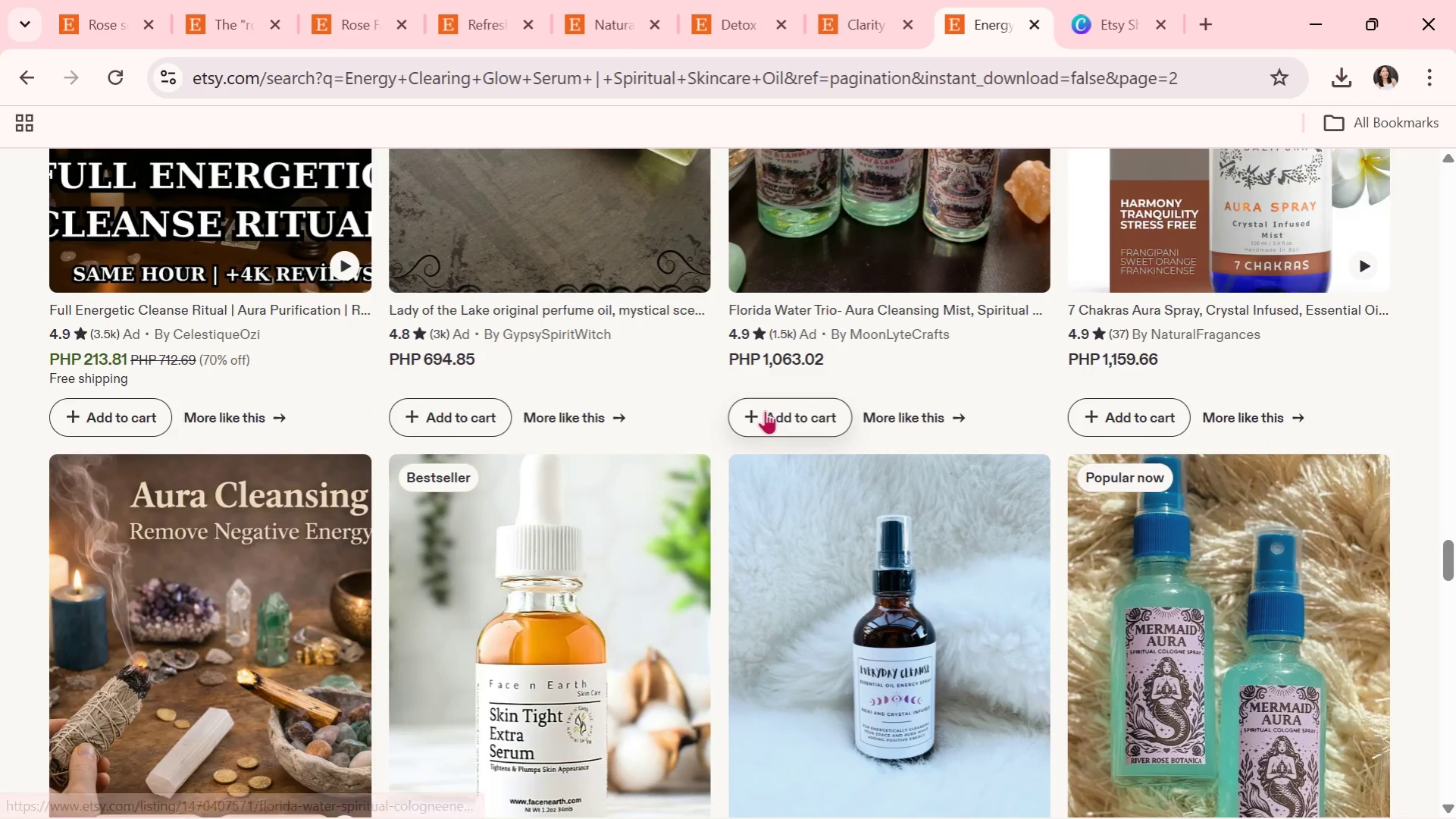 
scroll: coordinate [774, 408], scroll_direction: down, amount: 15.0
 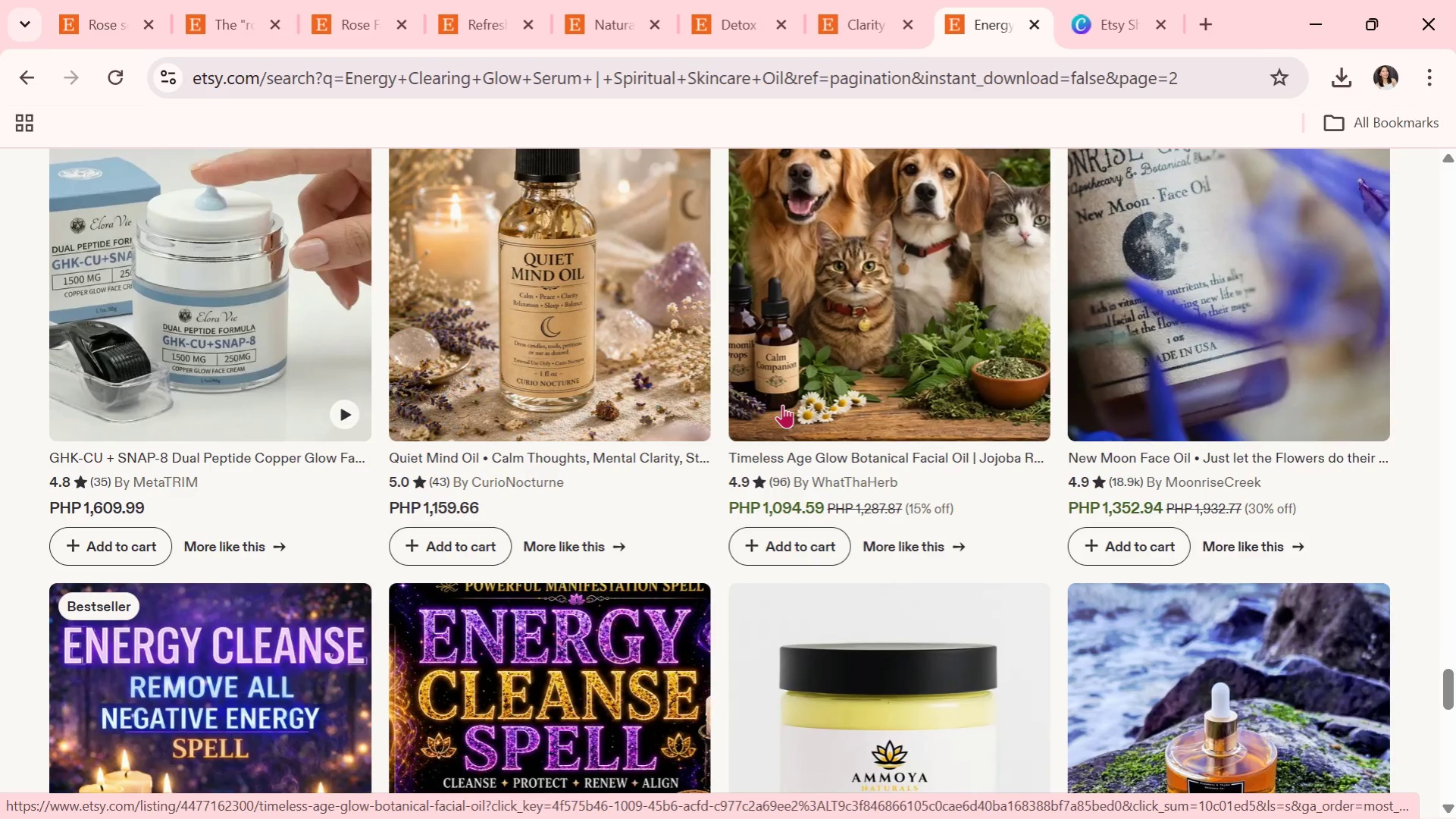 
wait(5.22)
 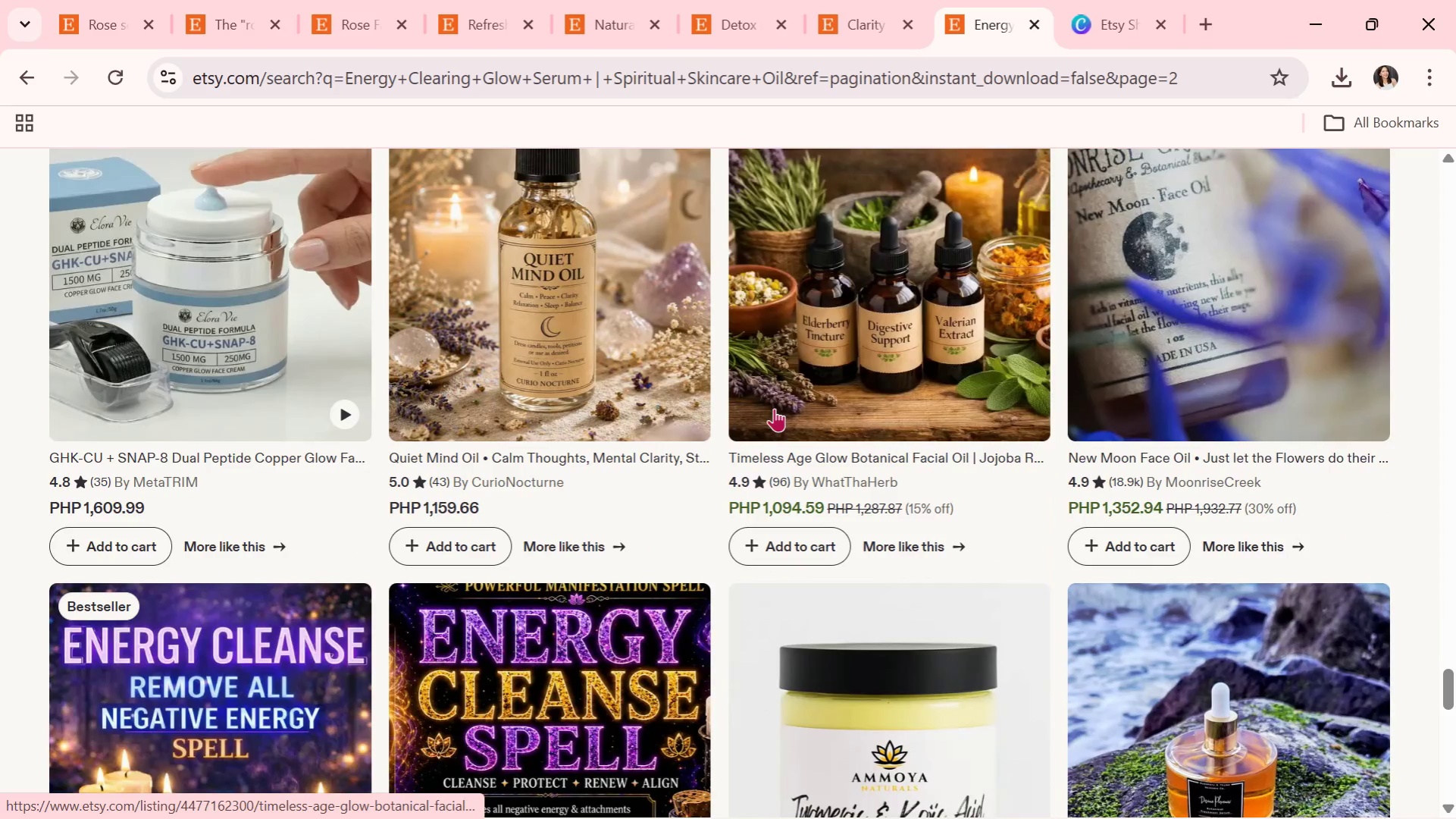 
scroll: coordinate [773, 421], scroll_direction: down, amount: 3.0
 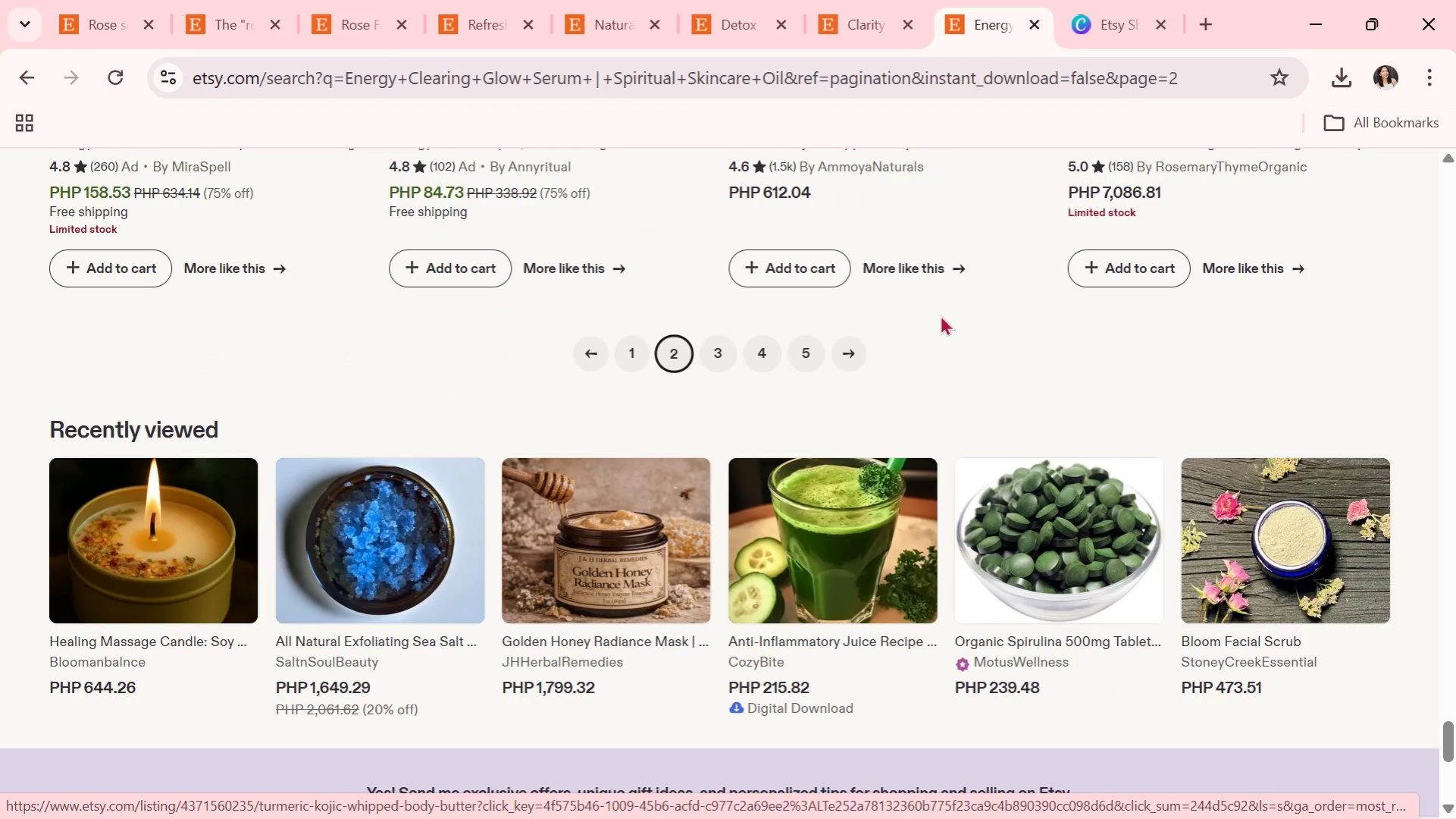 
left_click([1104, 38])
 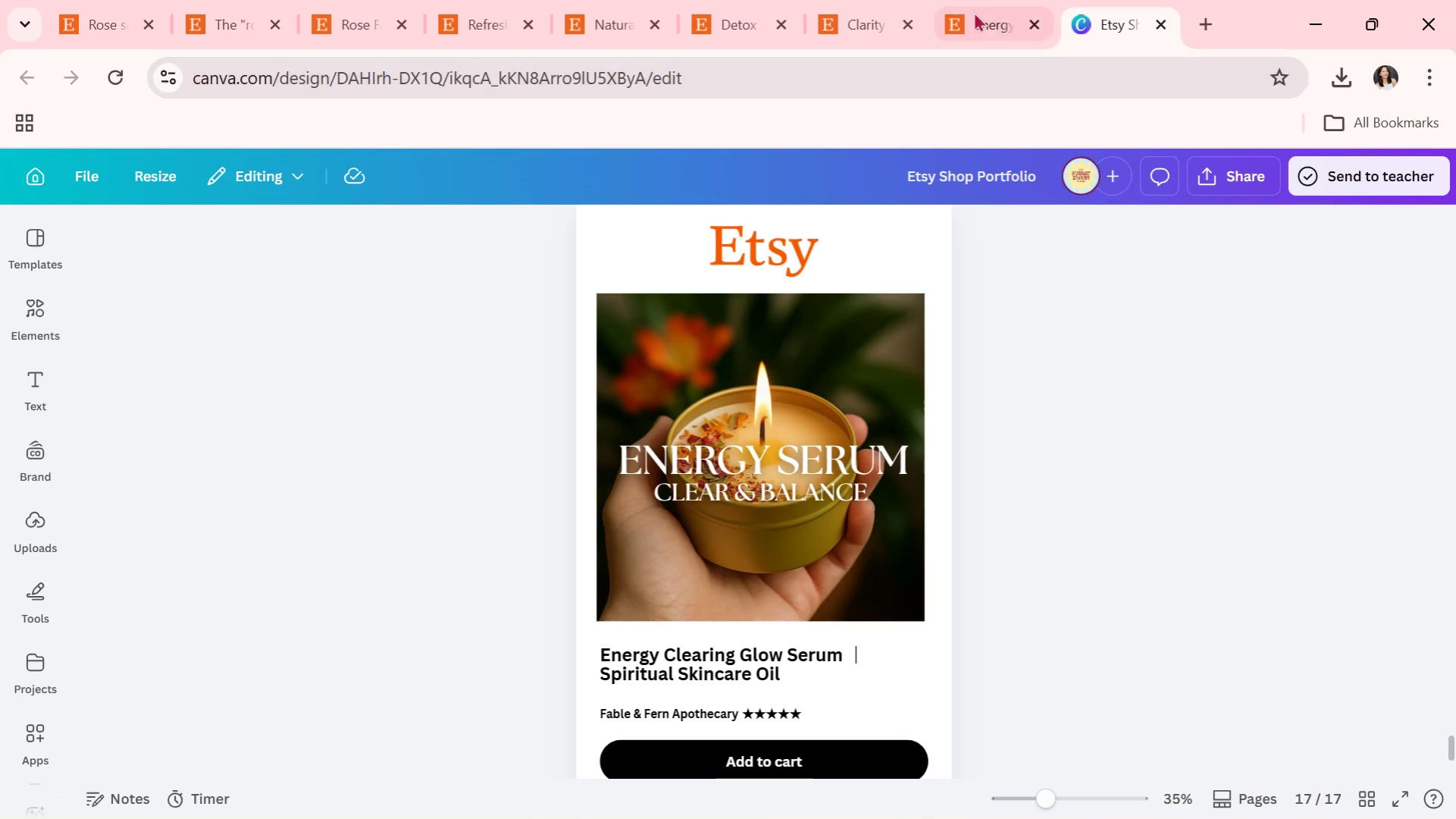 
left_click([969, 0])
 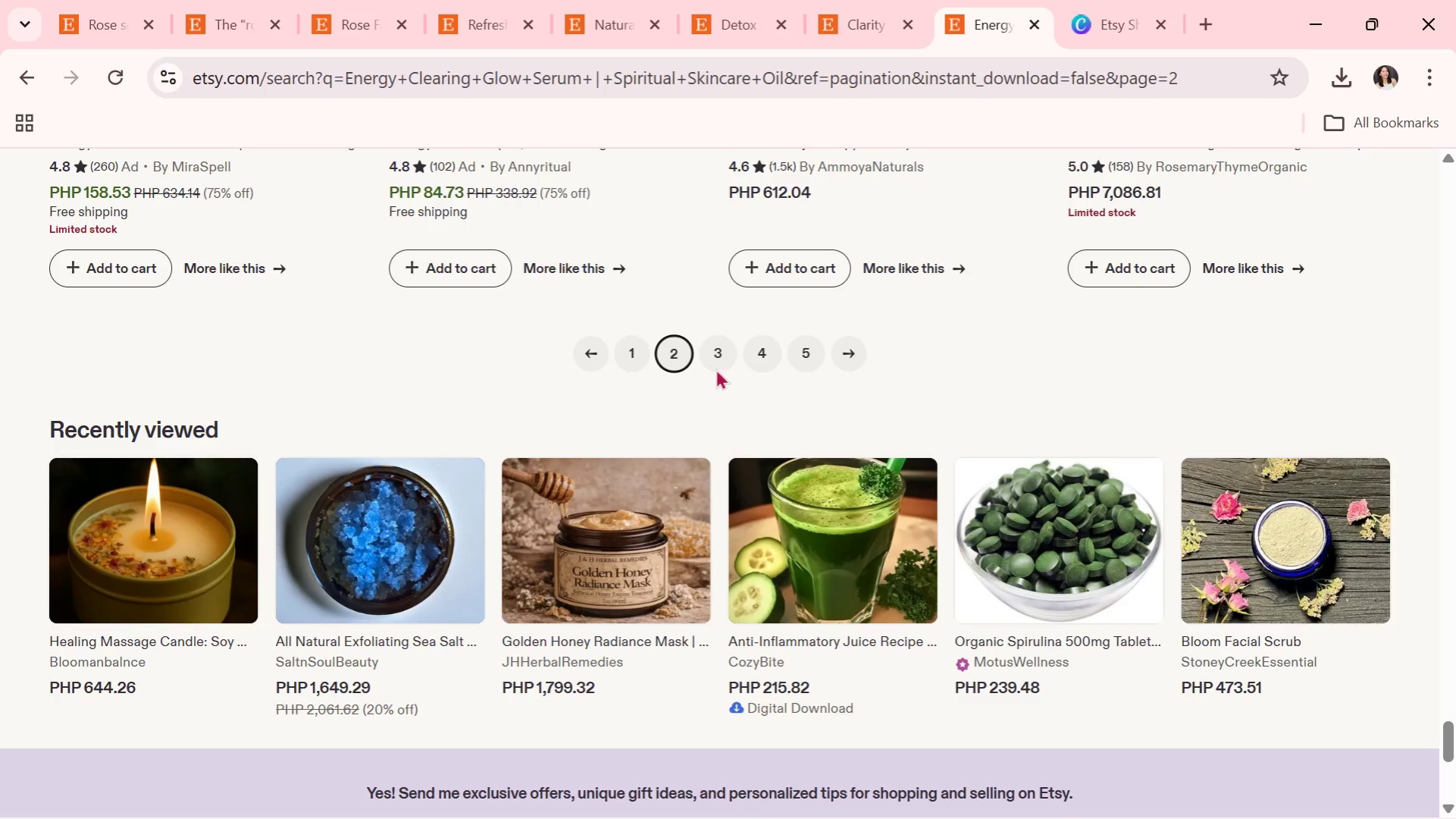 
left_click([715, 358])
 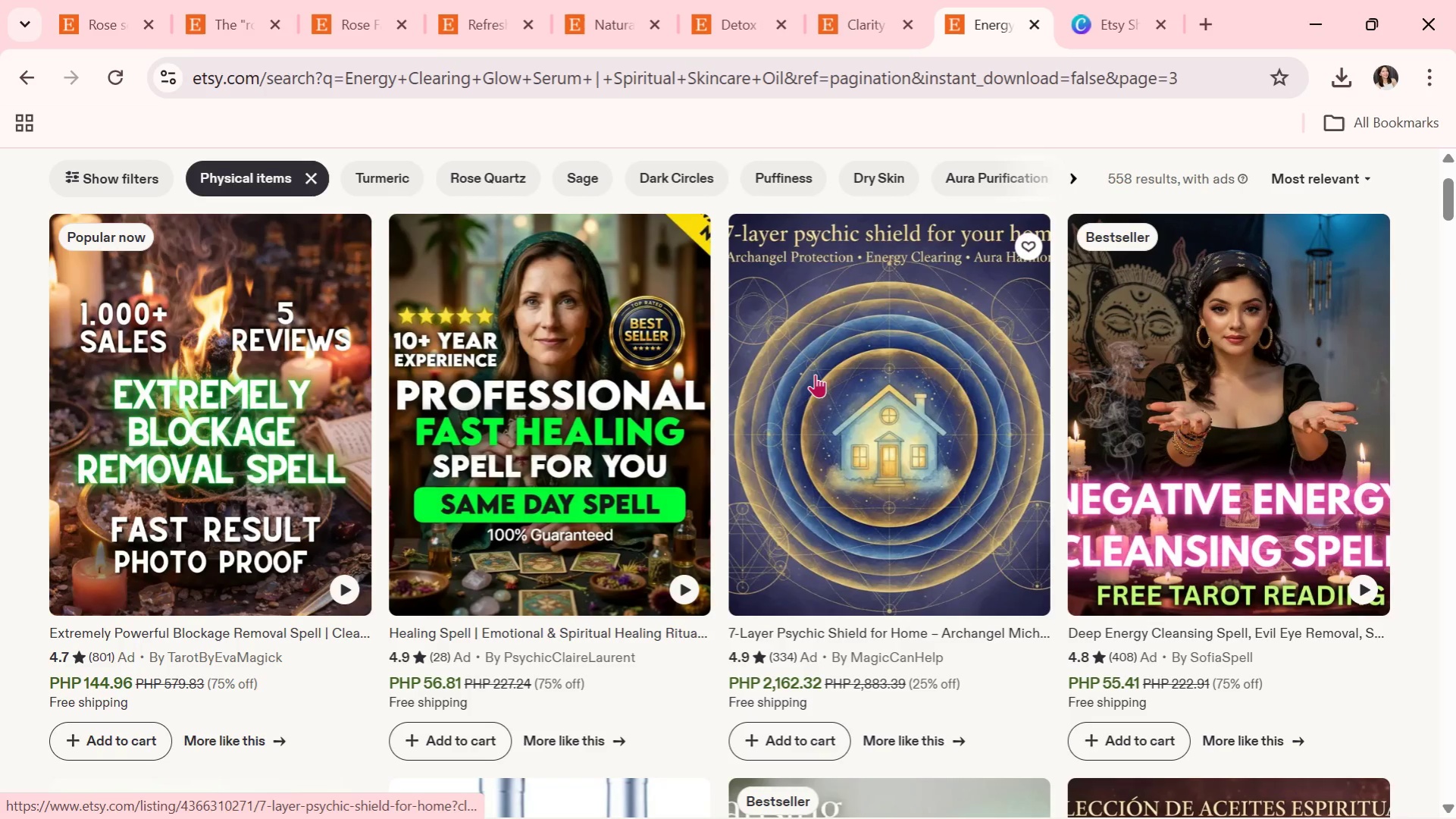 
scroll: coordinate [827, 367], scroll_direction: down, amount: 21.0
 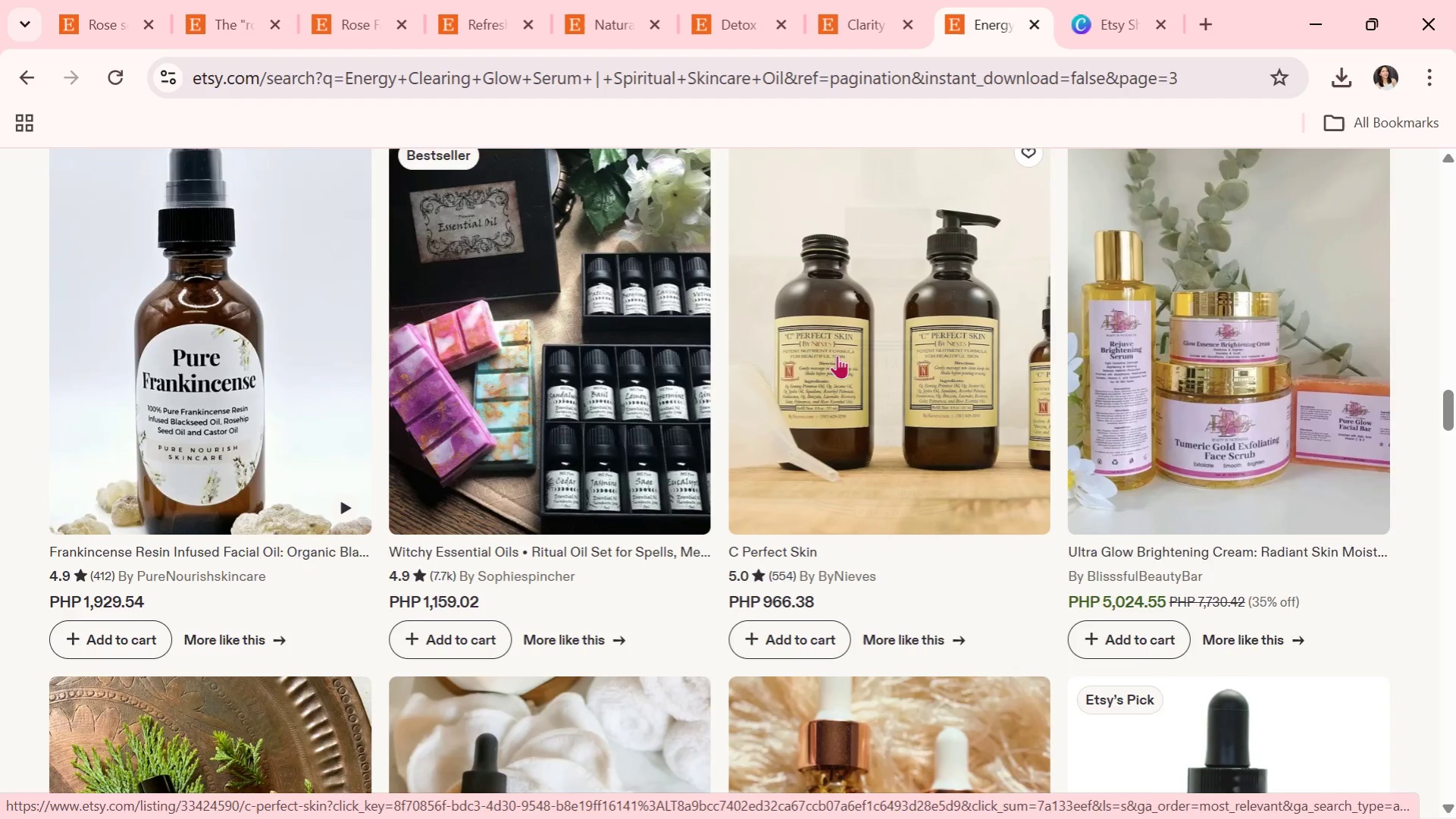 
scroll: coordinate [837, 350], scroll_direction: down, amount: 17.0
 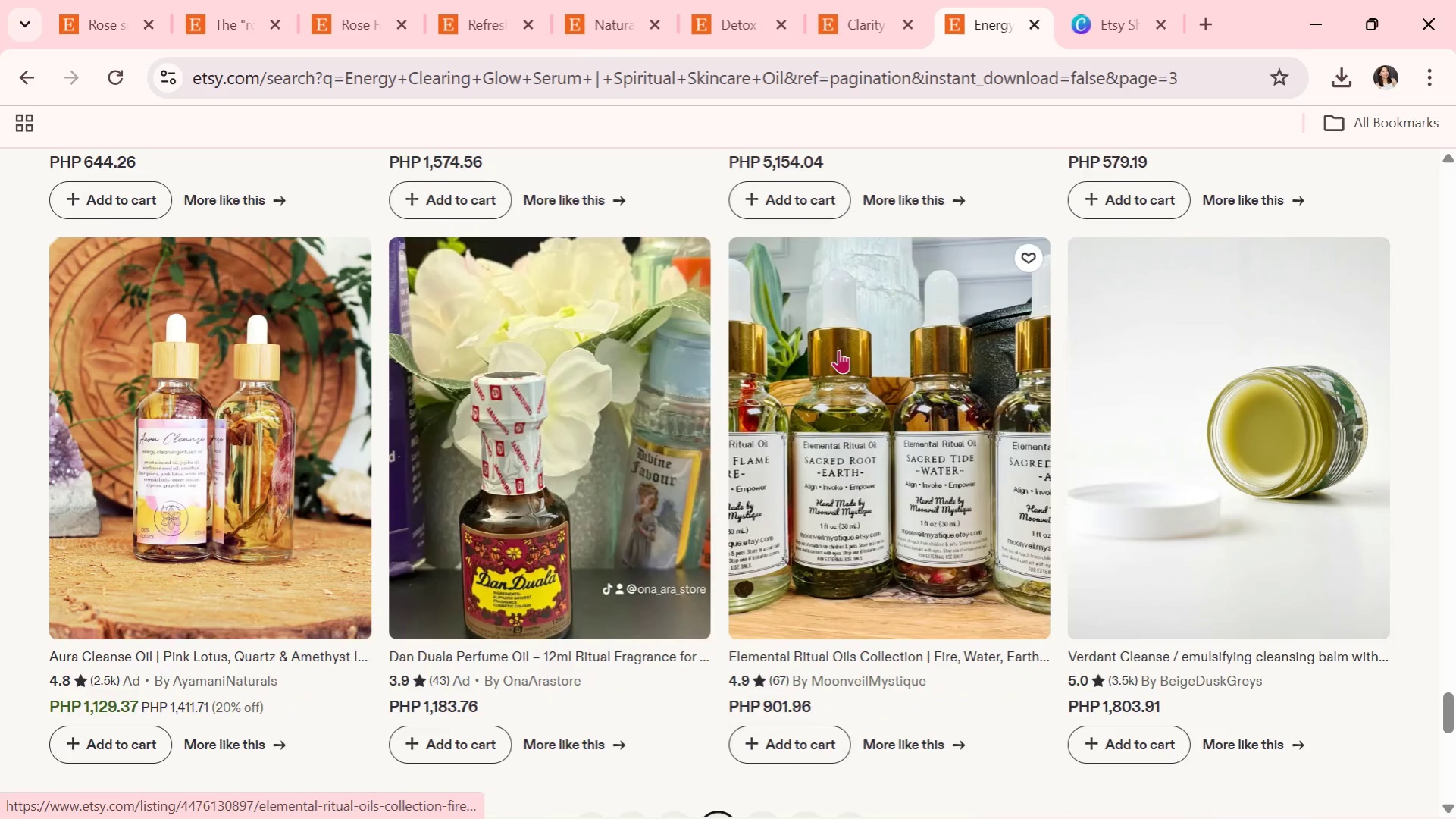 
scroll: coordinate [645, 388], scroll_direction: down, amount: 2.0
 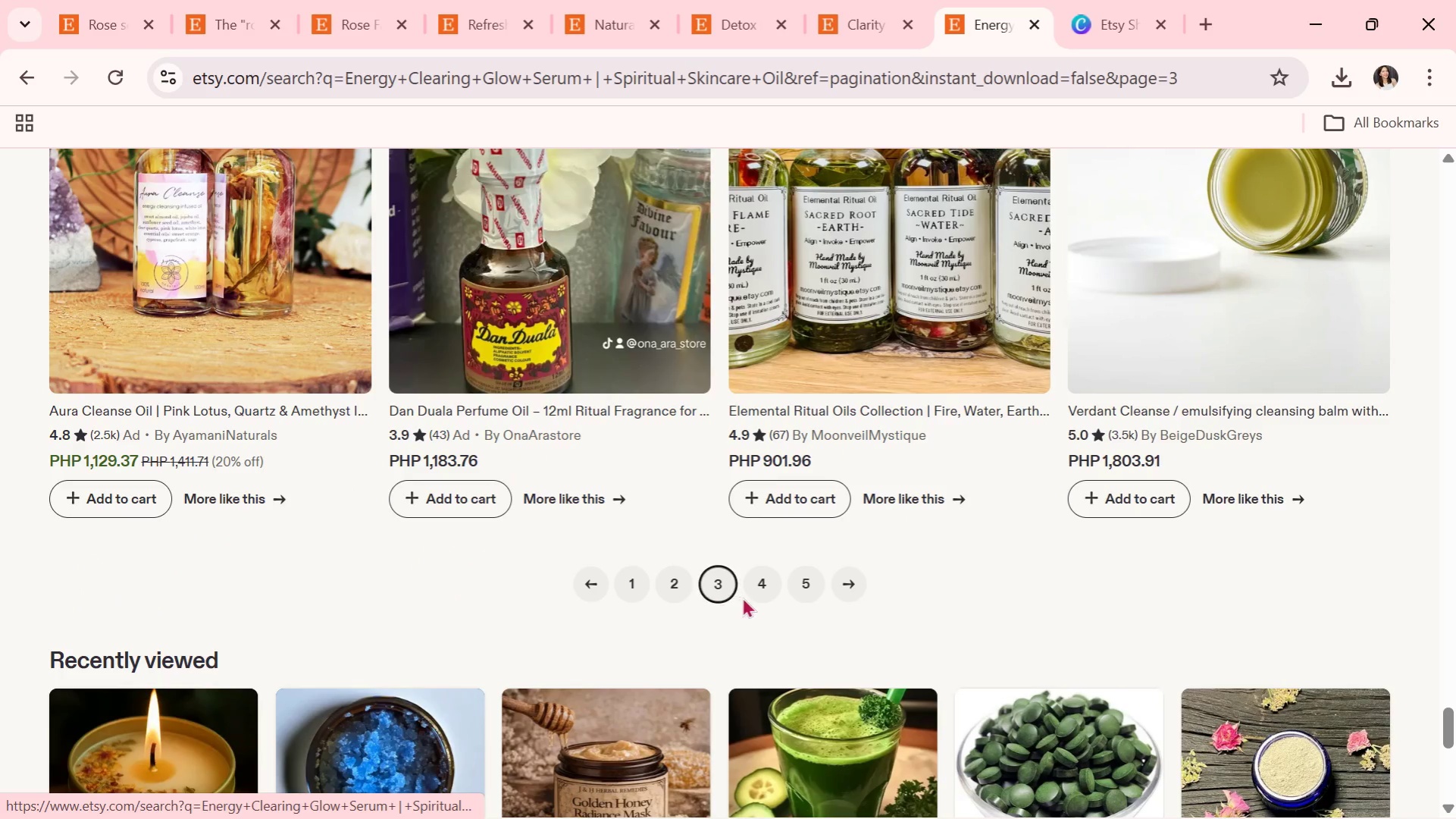 
left_click([759, 574])
 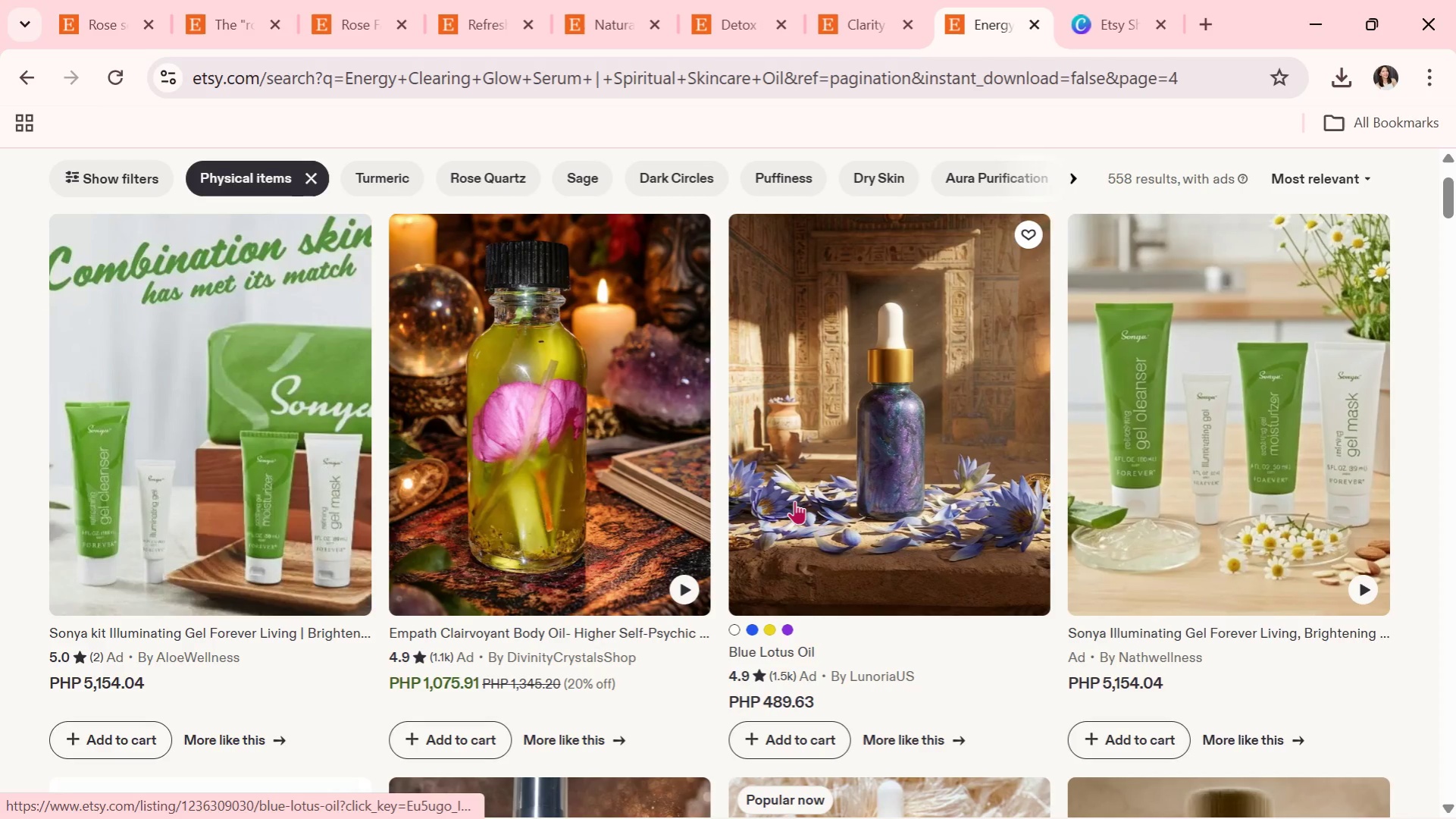 
scroll: coordinate [811, 473], scroll_direction: down, amount: 21.0
 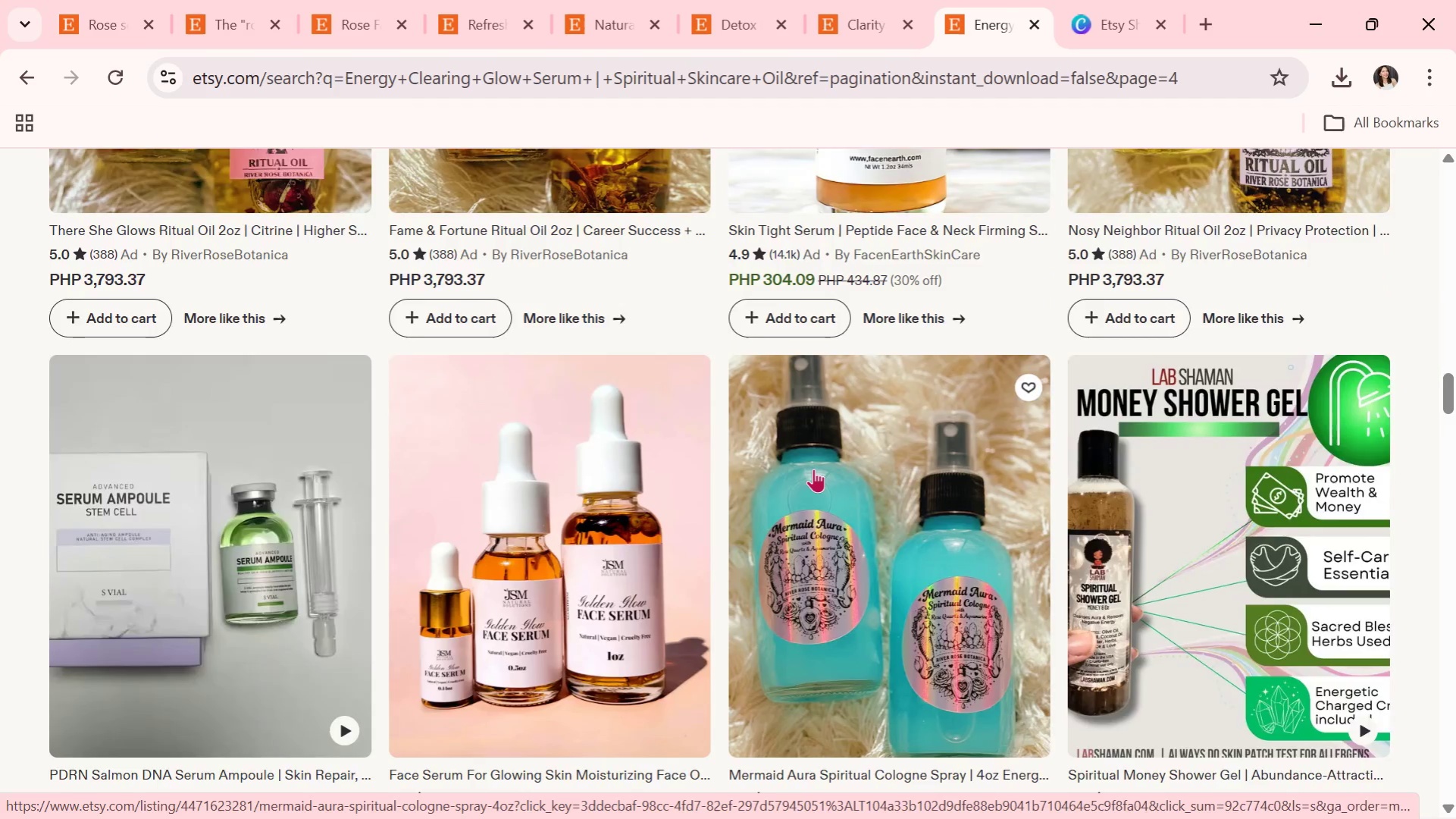 
scroll: coordinate [816, 463], scroll_direction: down, amount: 21.0
 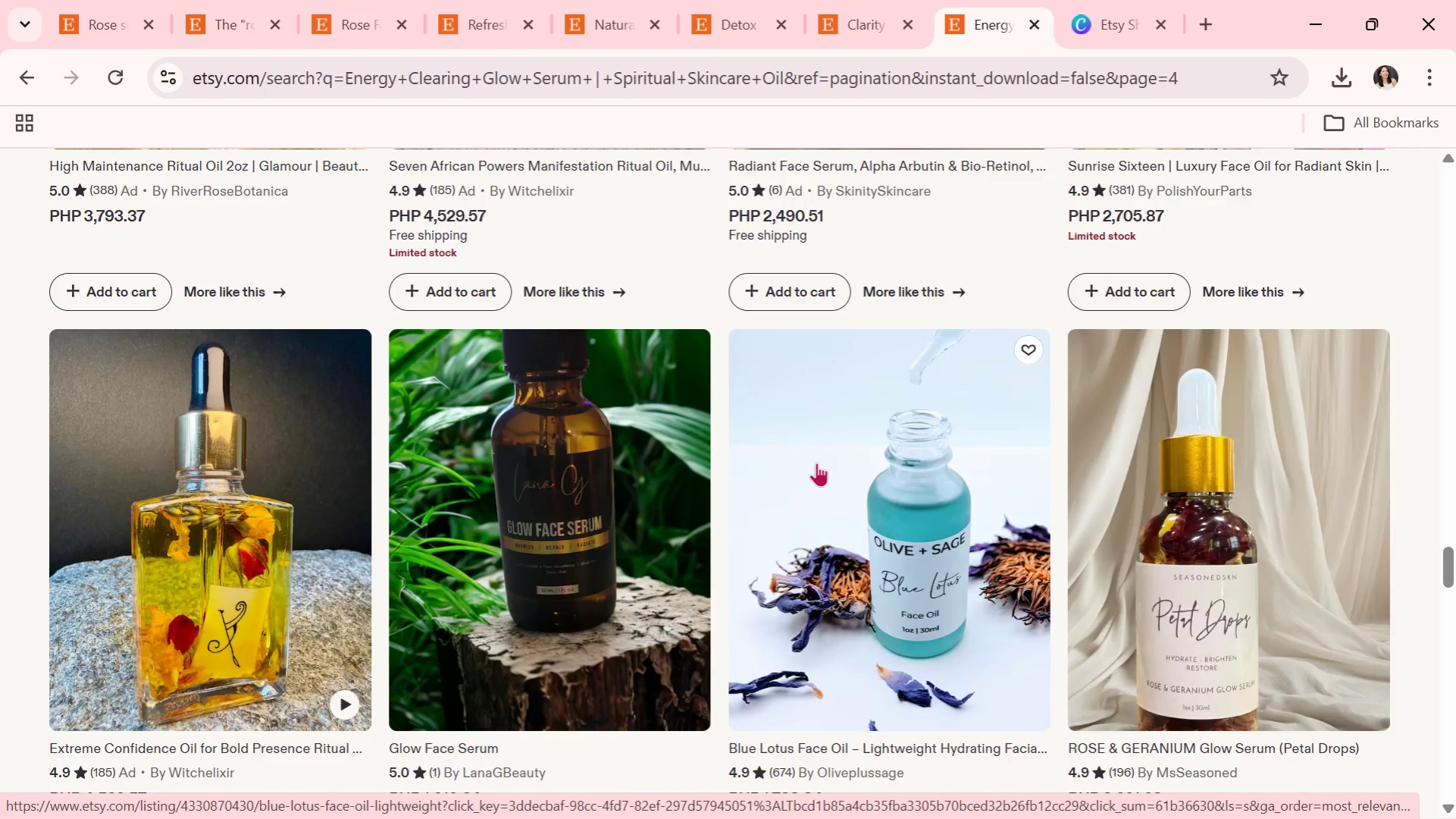 
scroll: coordinate [856, 433], scroll_direction: down, amount: 11.0
 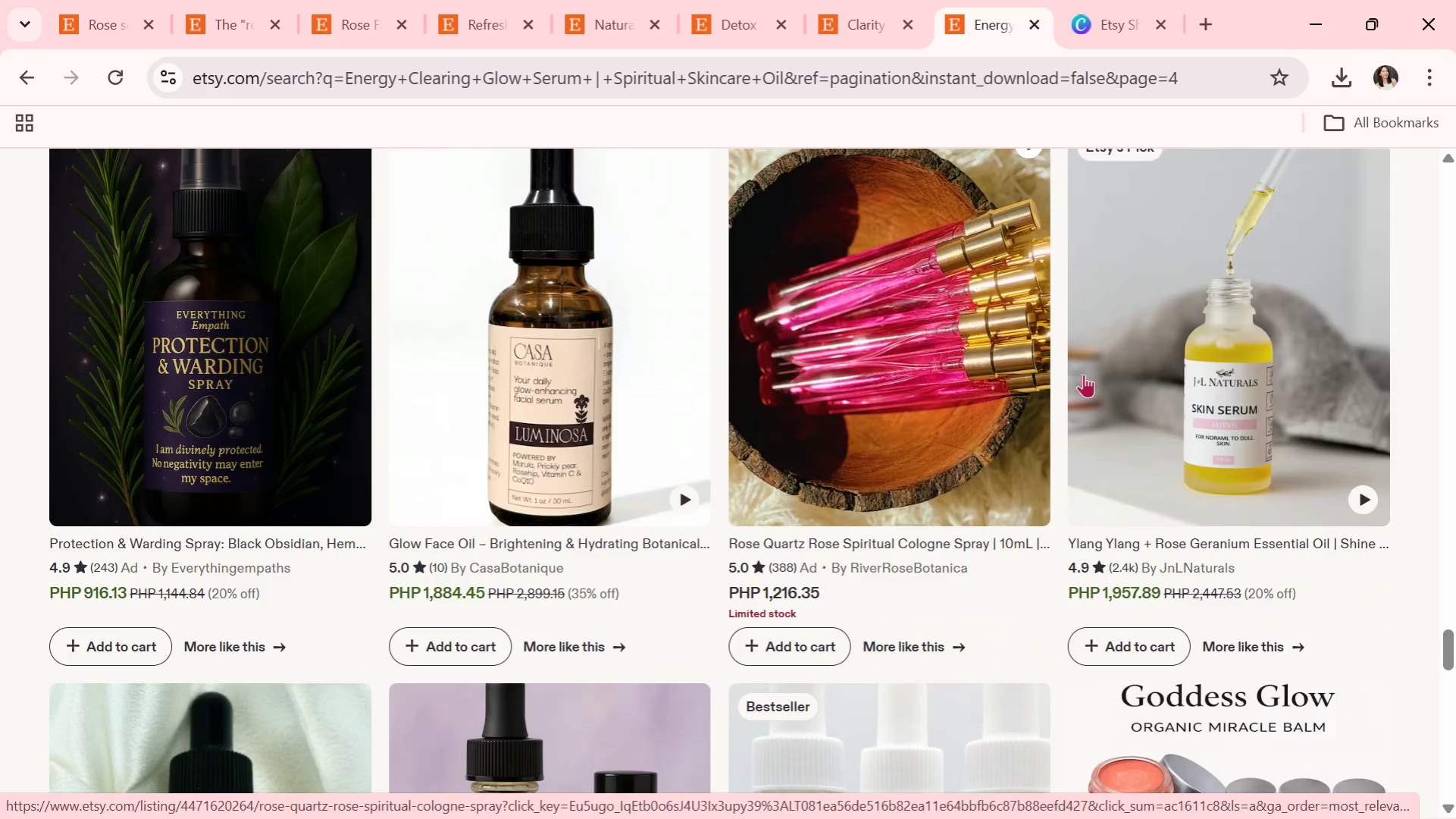 
mouse_move([1182, 328])
 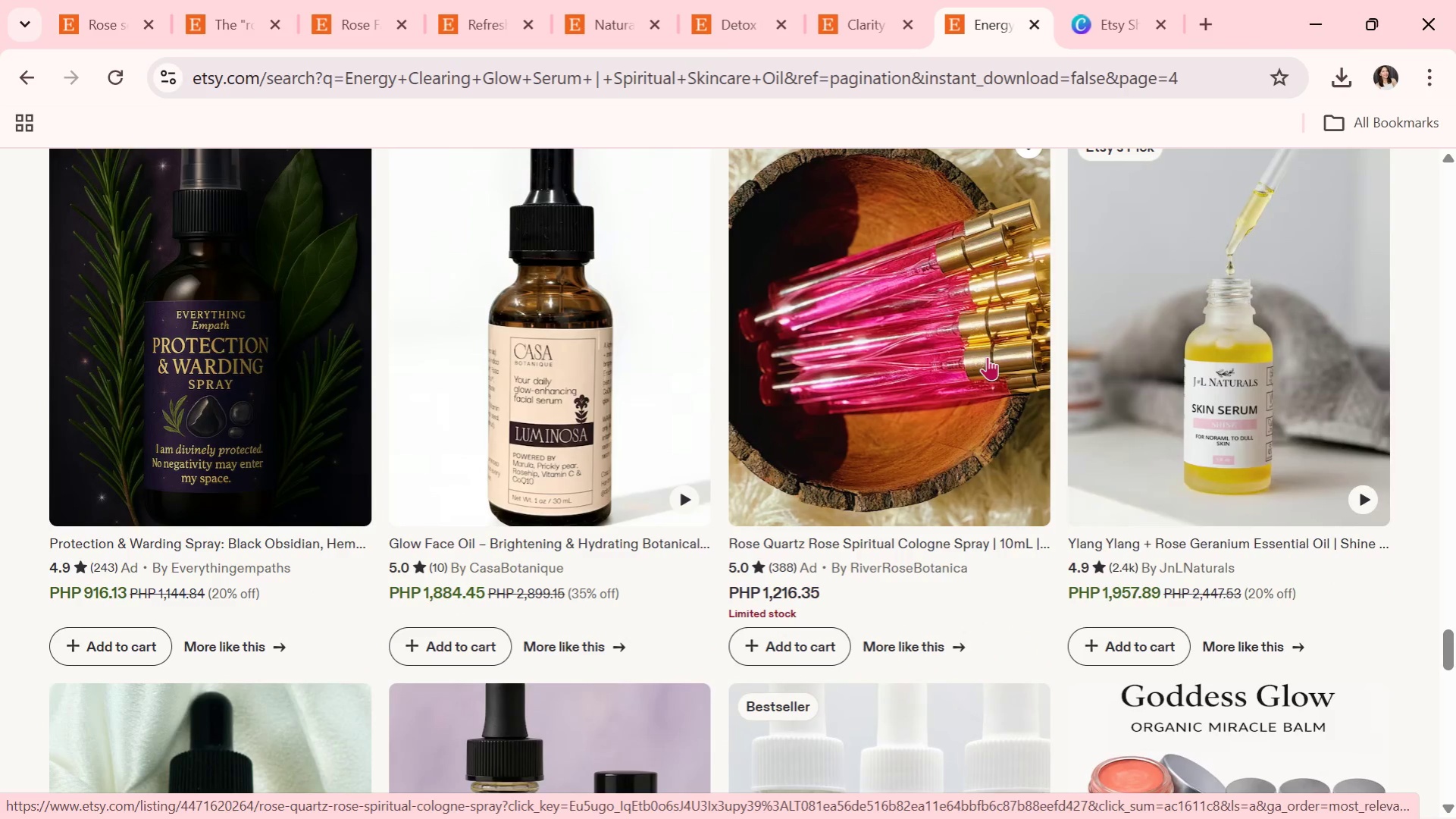 
scroll: coordinate [987, 356], scroll_direction: down, amount: 3.0
 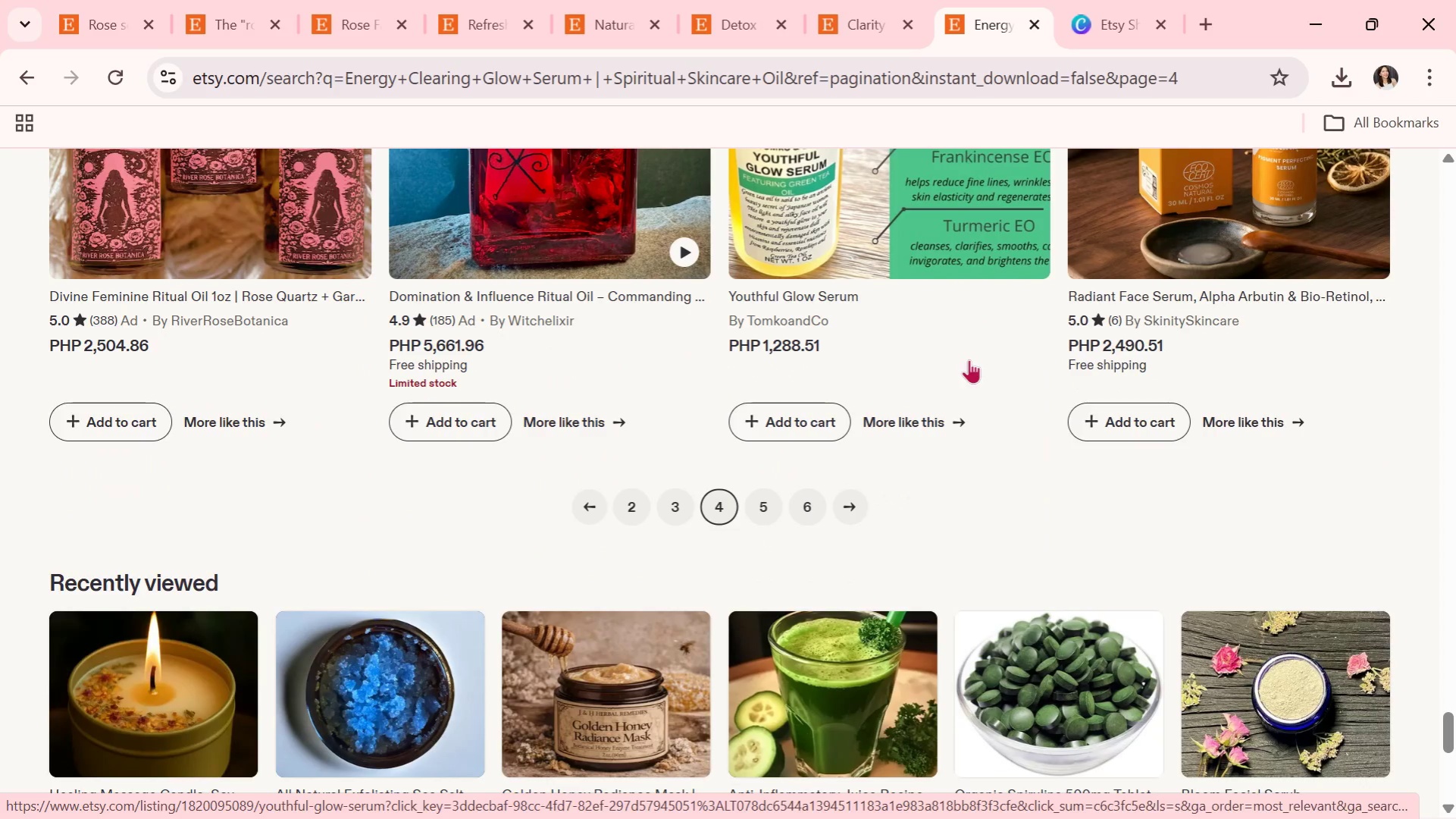 
left_click([762, 513])
 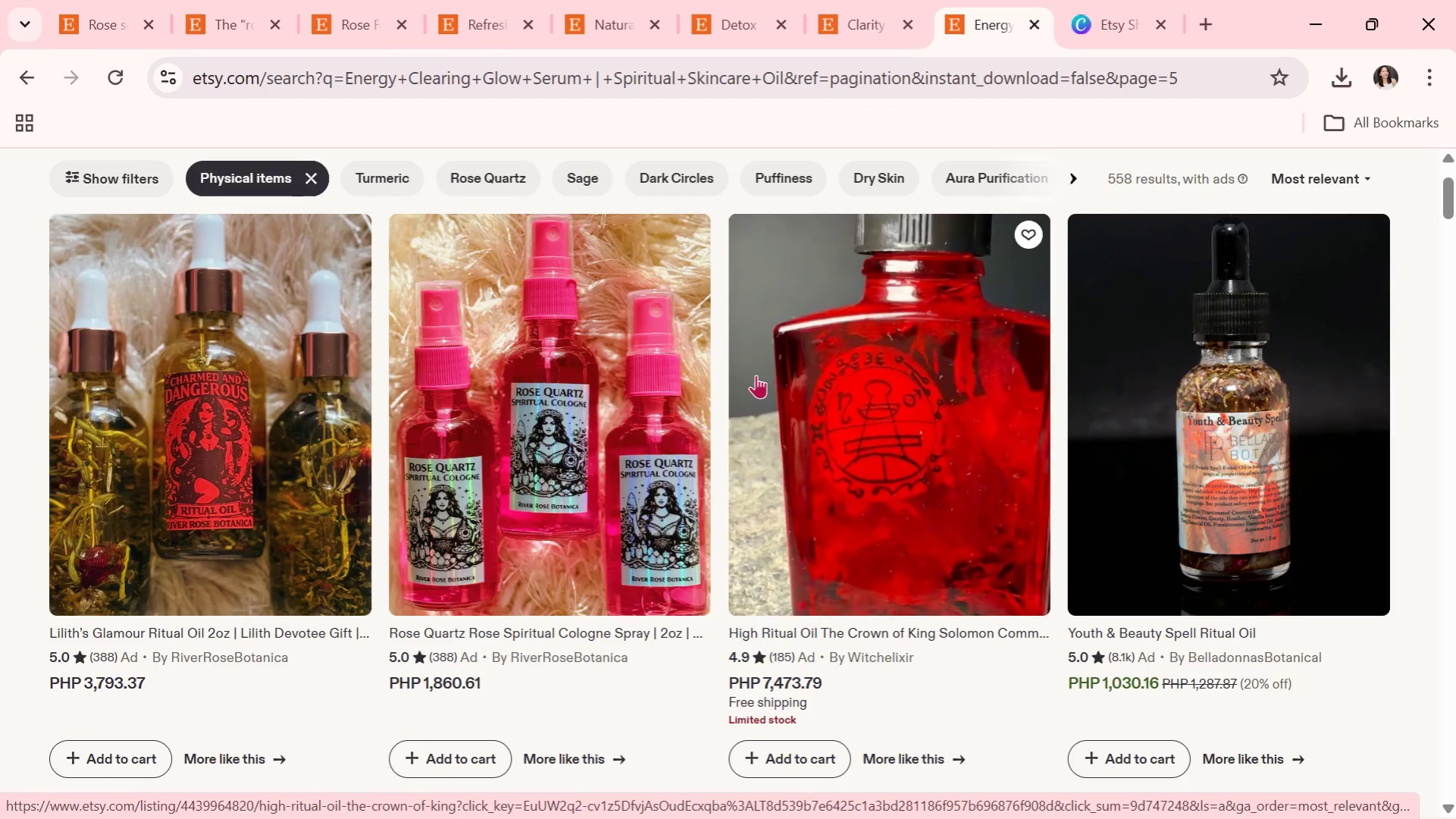 
wait(9.03)
 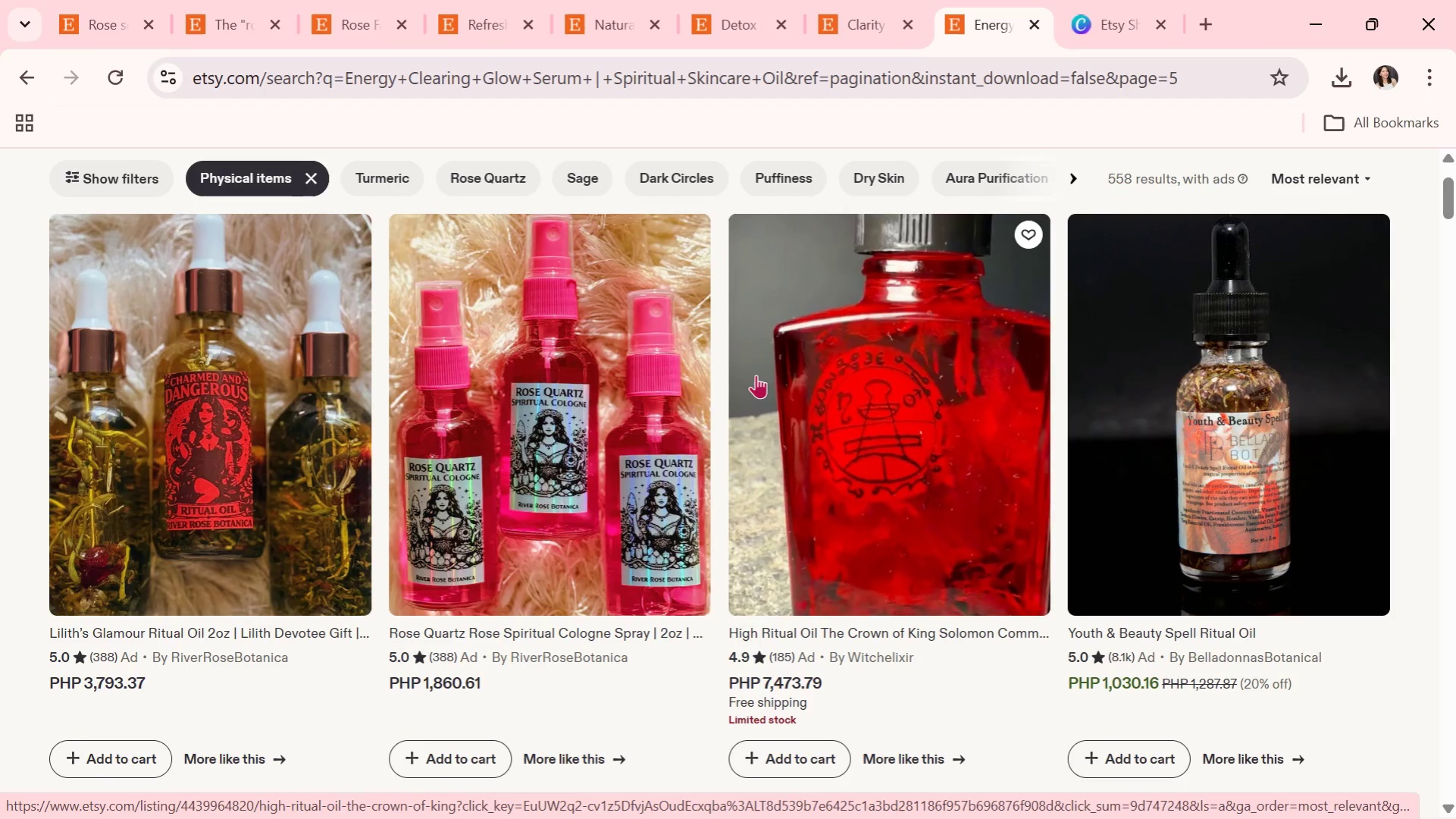 
scroll: coordinate [991, 704], scroll_direction: down, amount: 16.0
 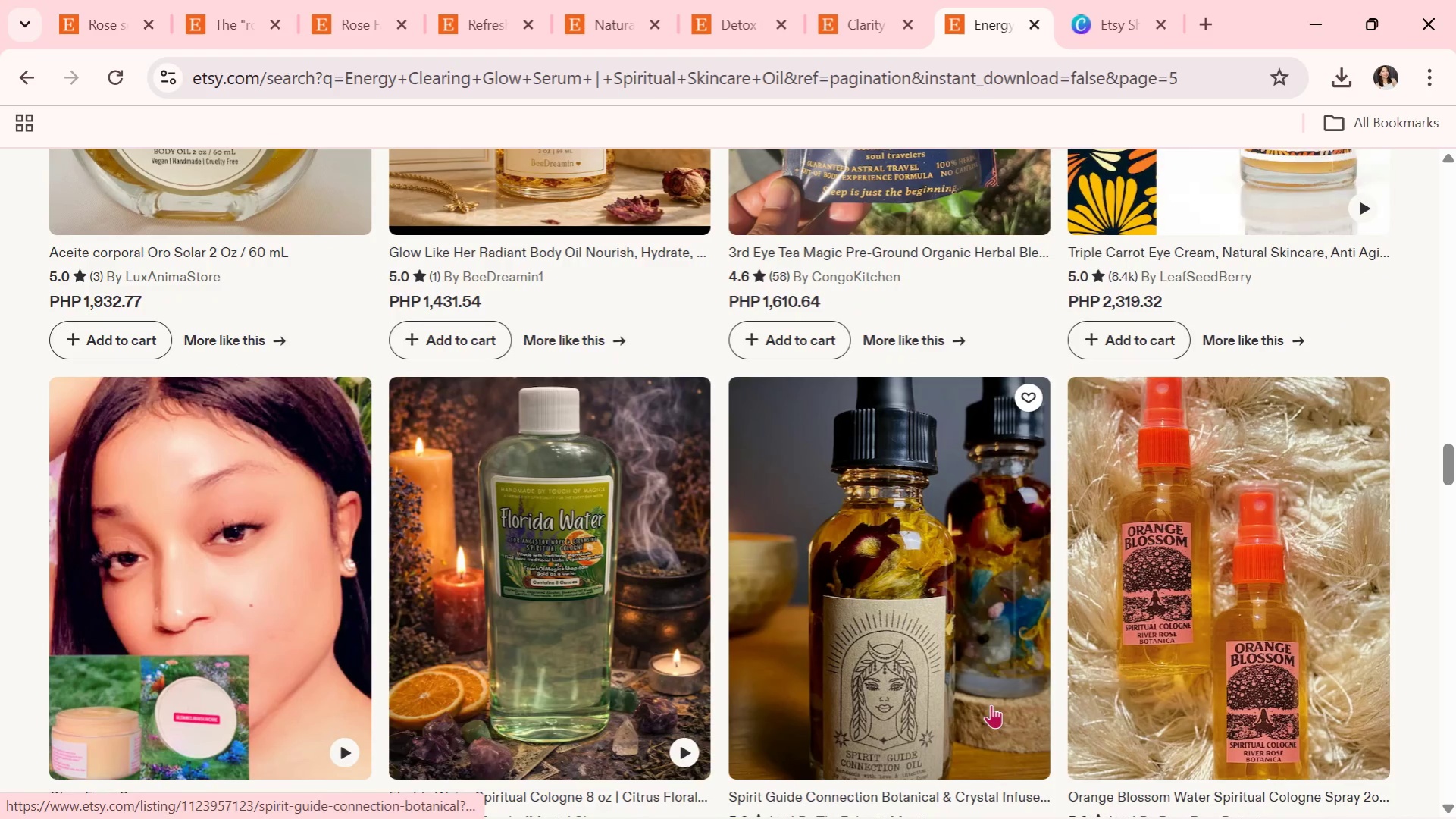 
scroll: coordinate [1017, 687], scroll_direction: down, amount: 8.0
 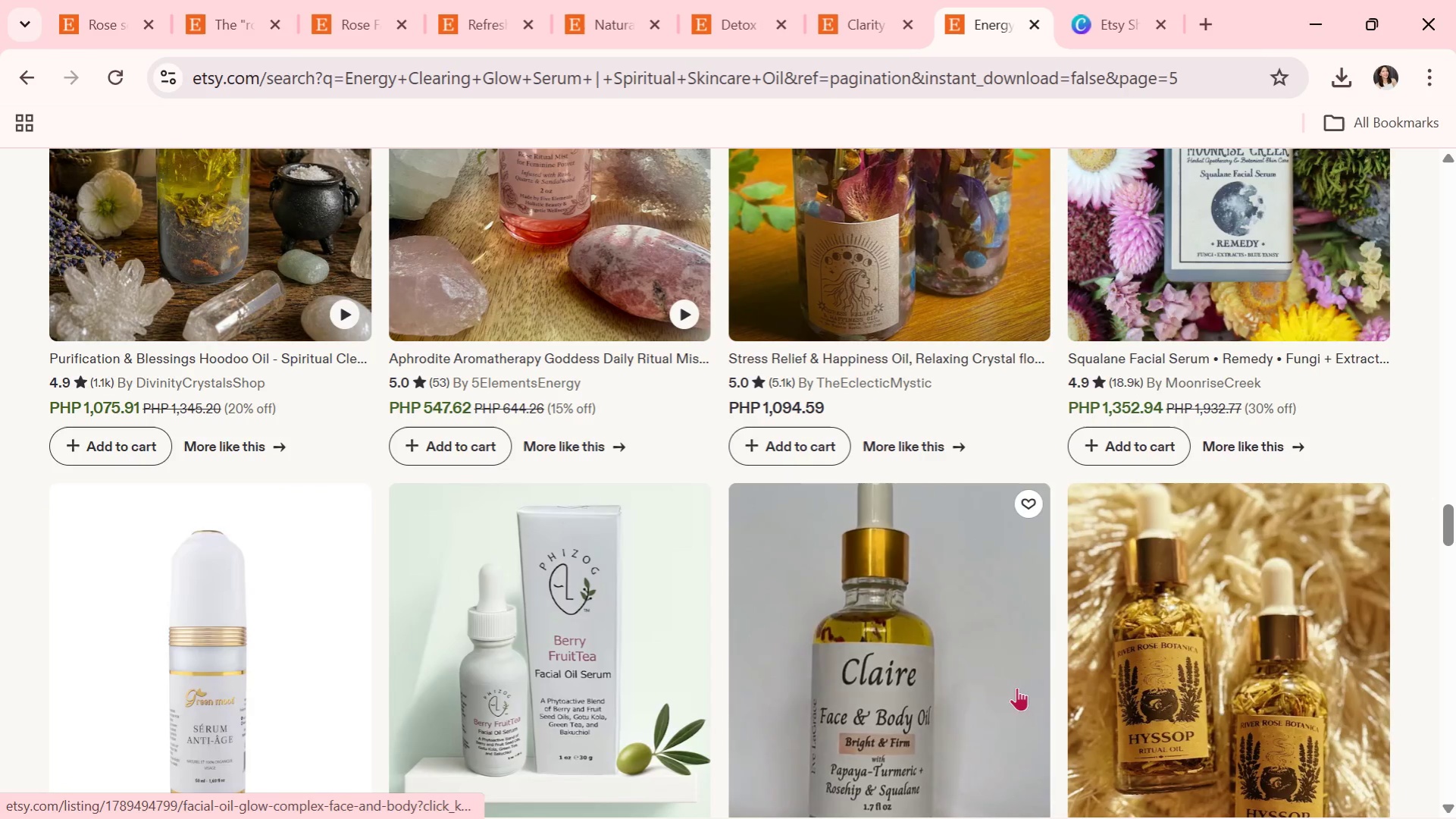 
scroll: coordinate [983, 679], scroll_direction: down, amount: 17.0
 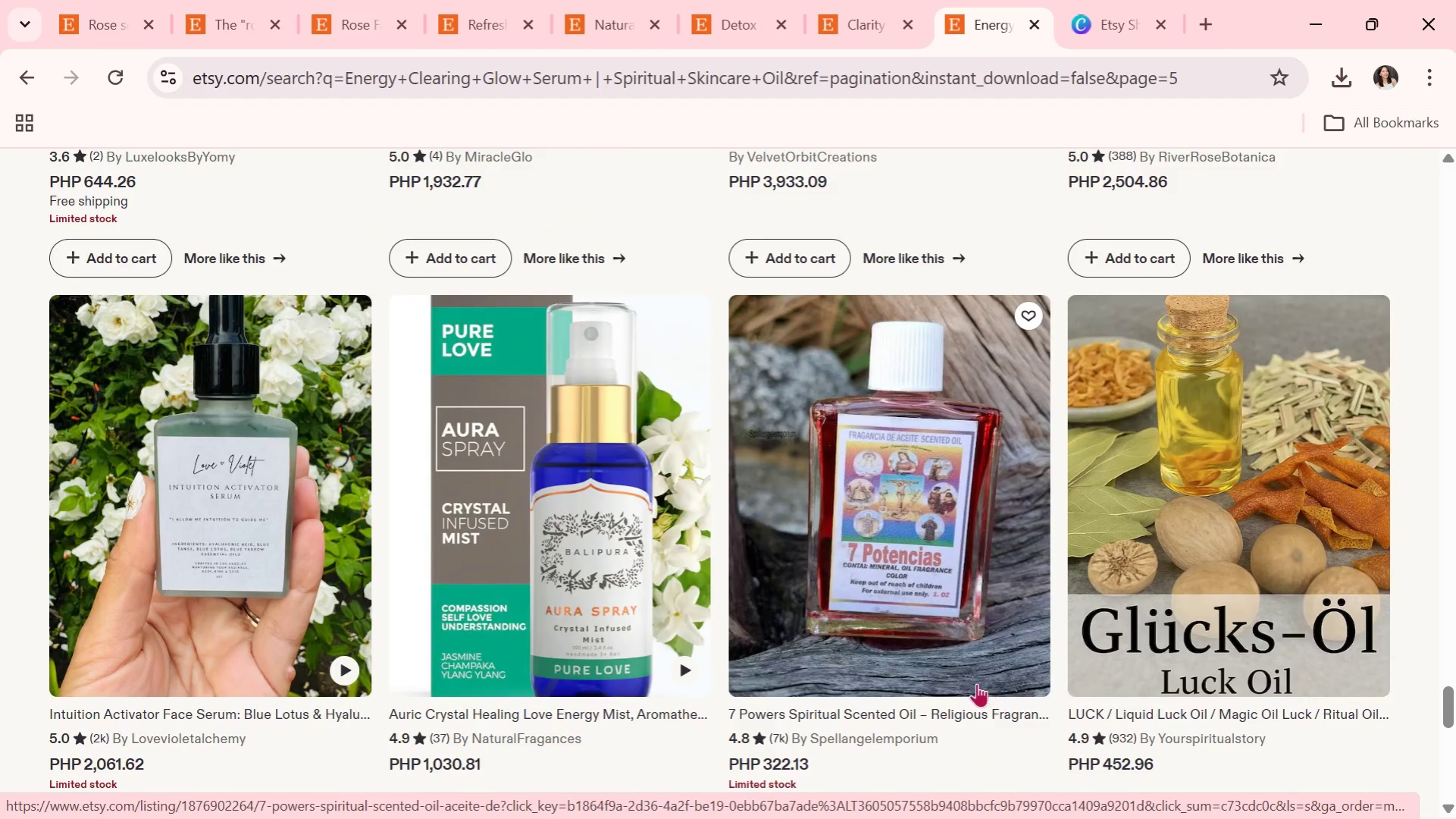 
scroll: coordinate [970, 688], scroll_direction: down, amount: 2.0
 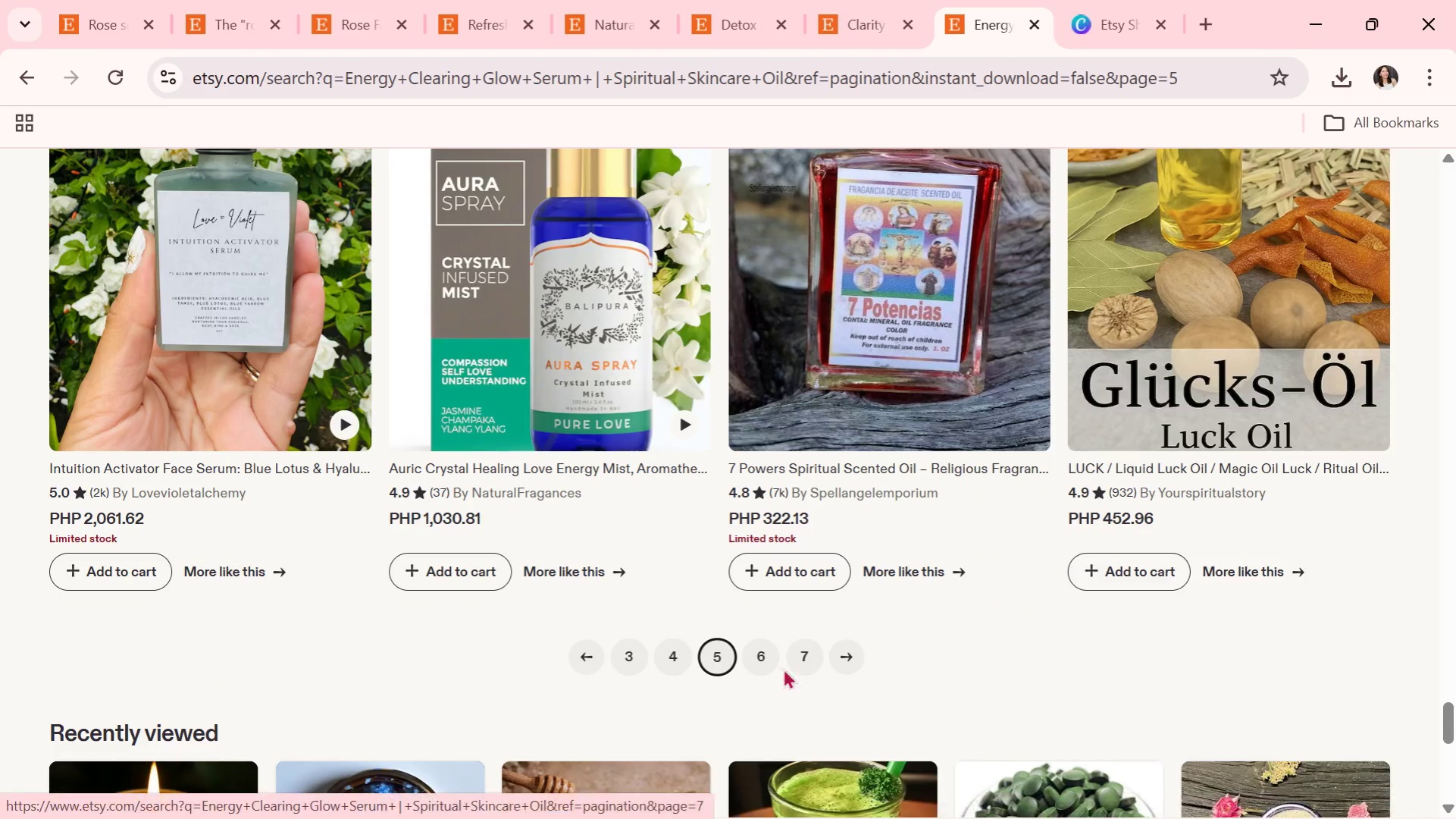 
left_click([758, 657])
 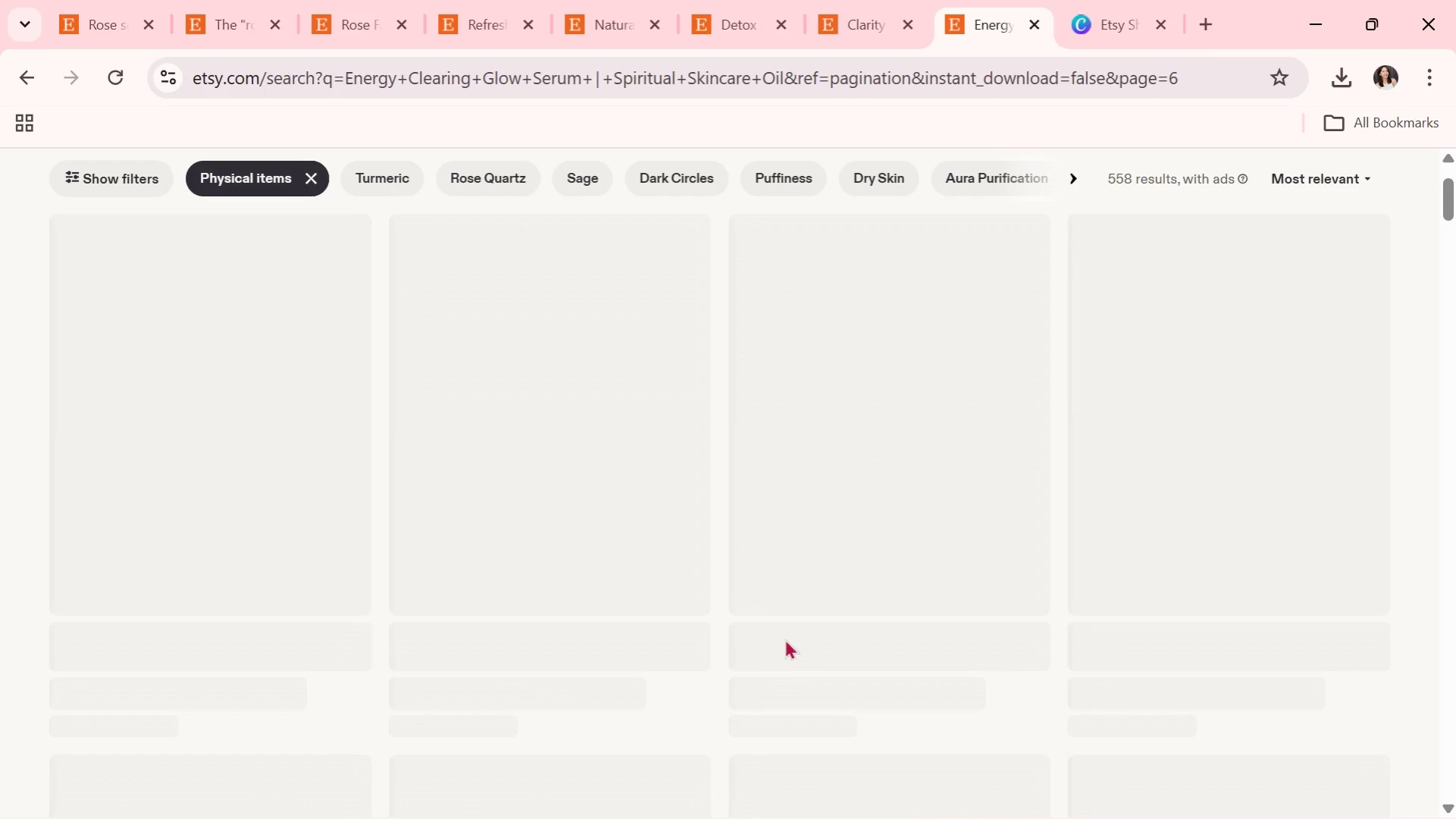 
mouse_move([802, 626])
 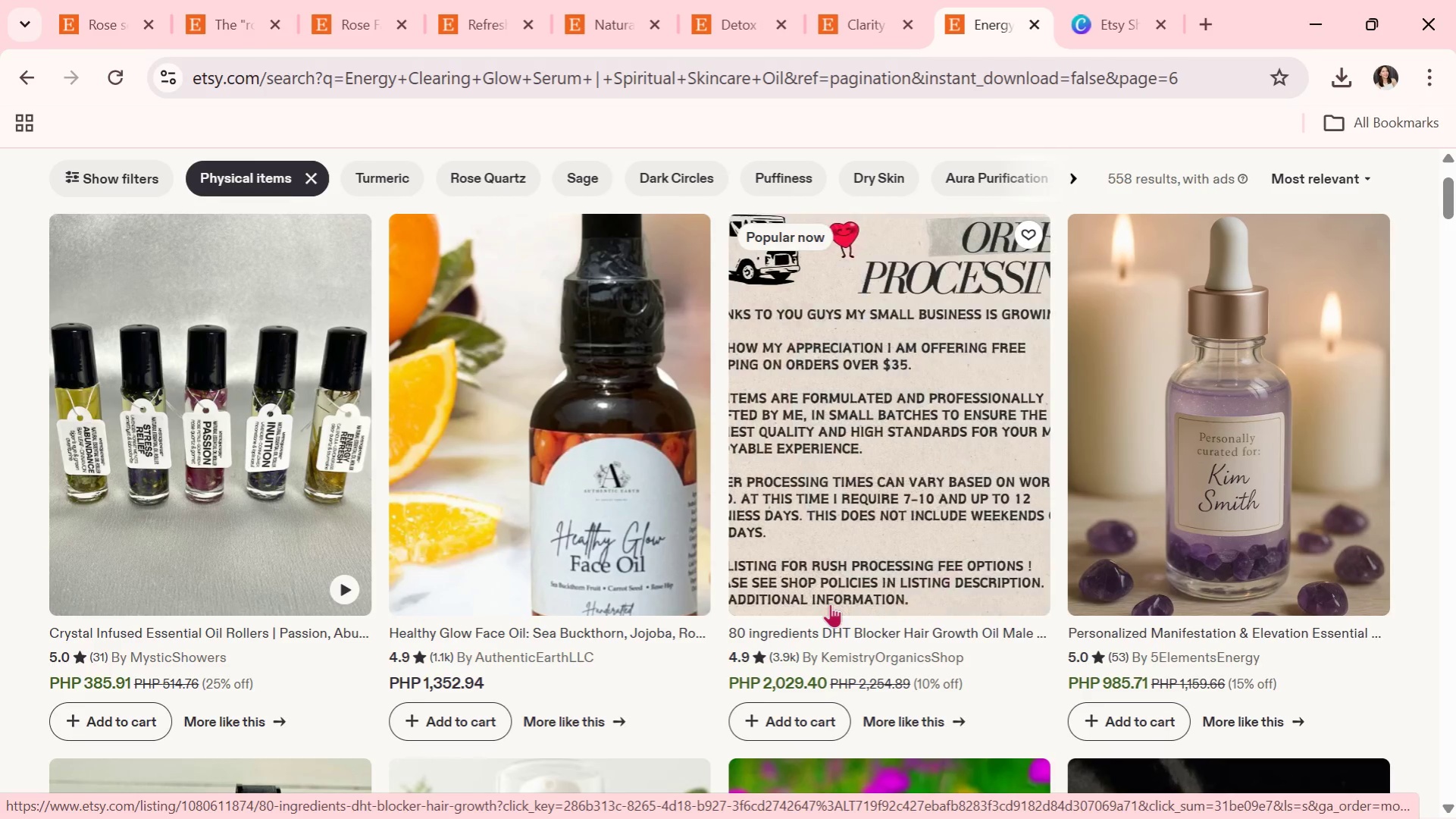 
scroll: coordinate [830, 604], scroll_direction: down, amount: 19.0
 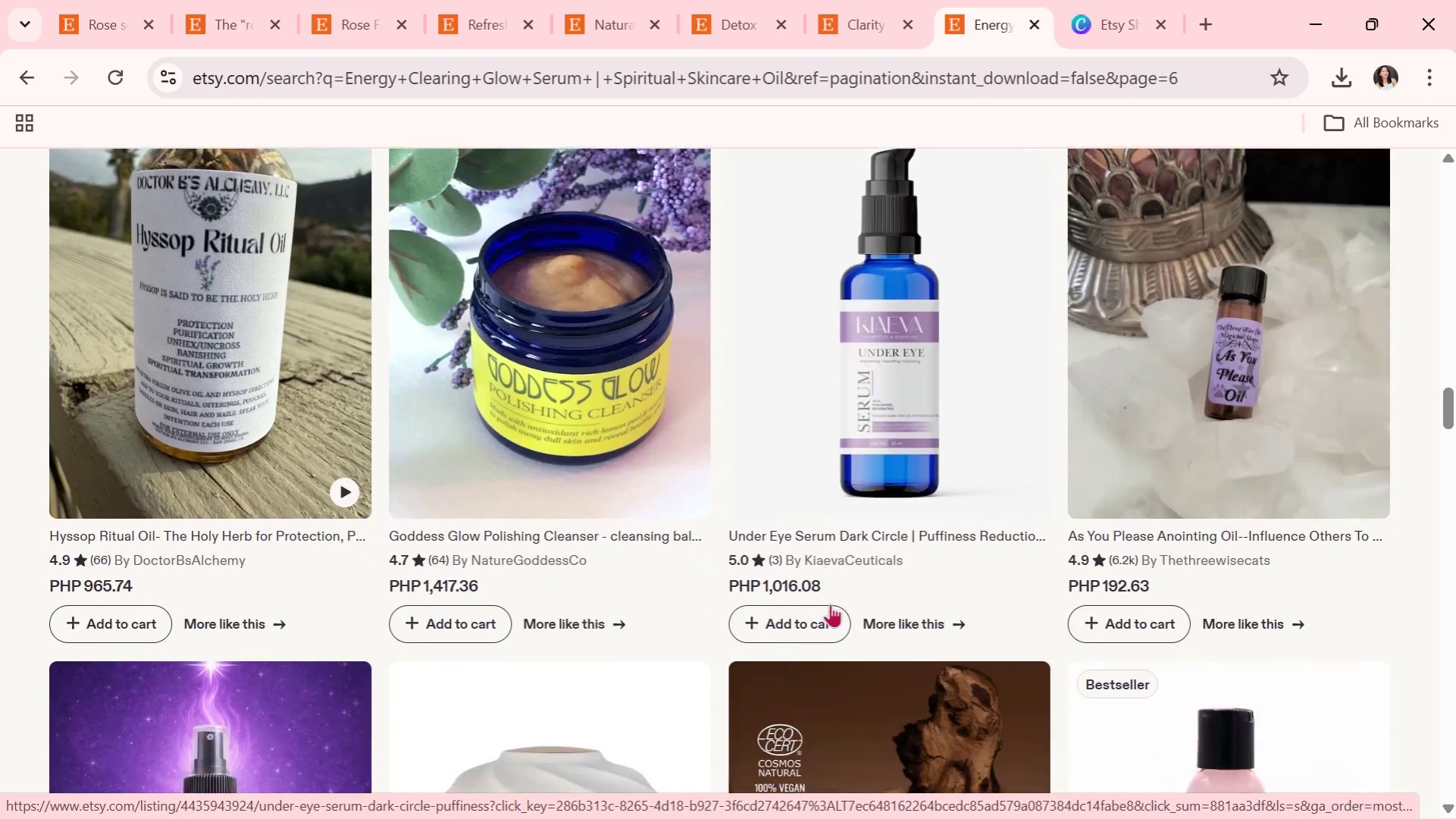 
scroll: coordinate [846, 595], scroll_direction: down, amount: 12.0
 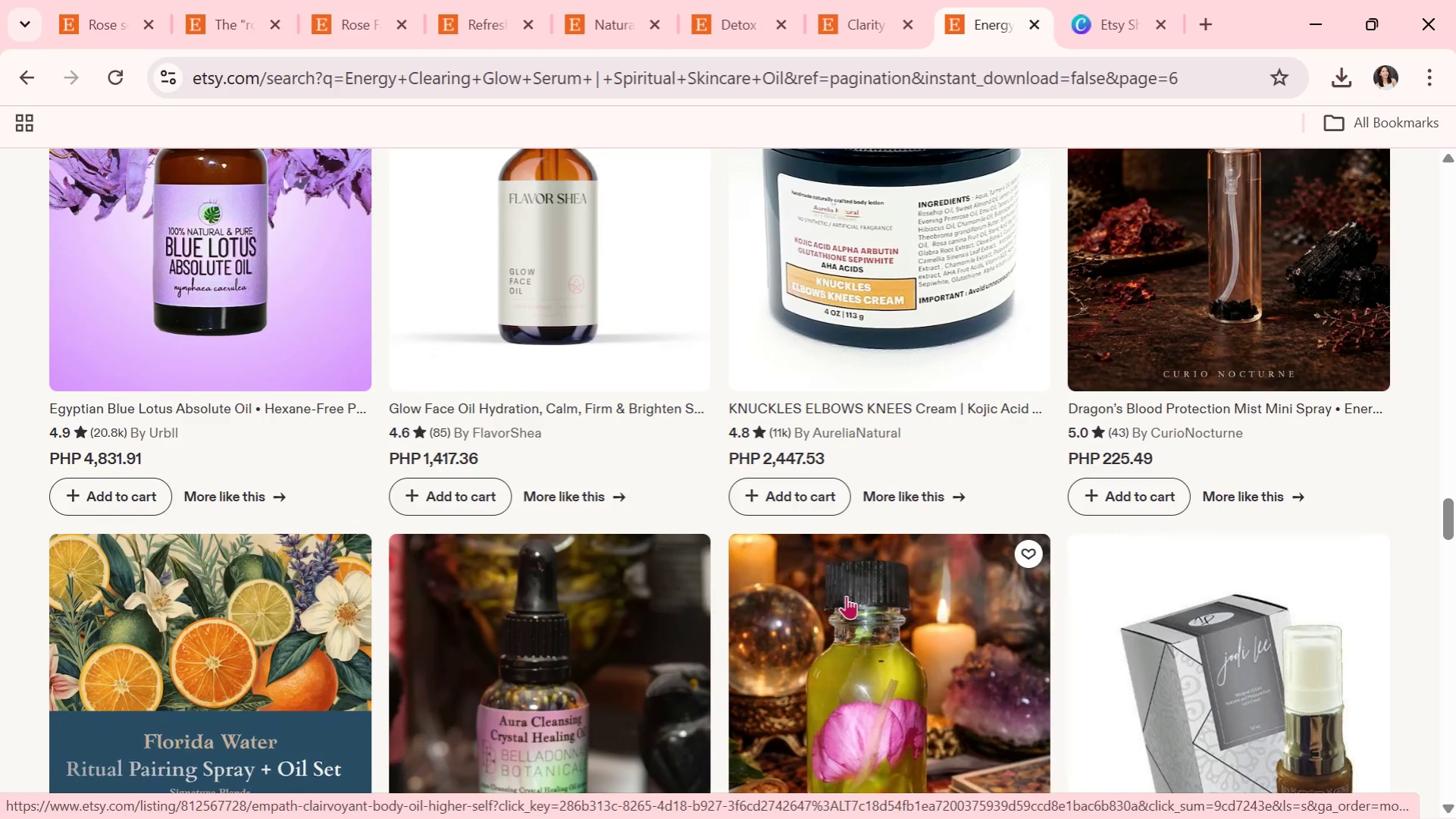 
scroll: coordinate [846, 595], scroll_direction: up, amount: 1.0
 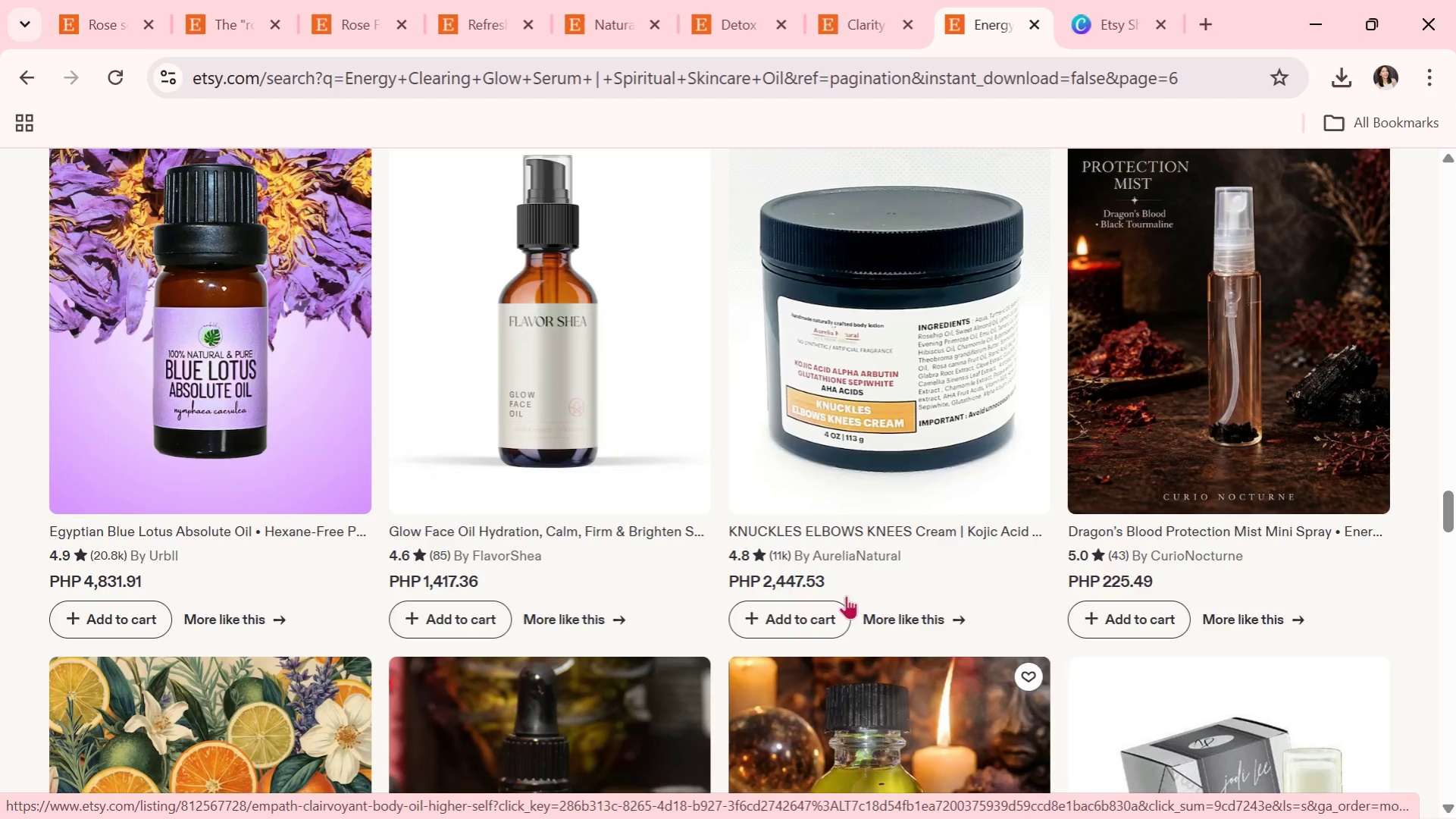 
mouse_move([929, 555])
 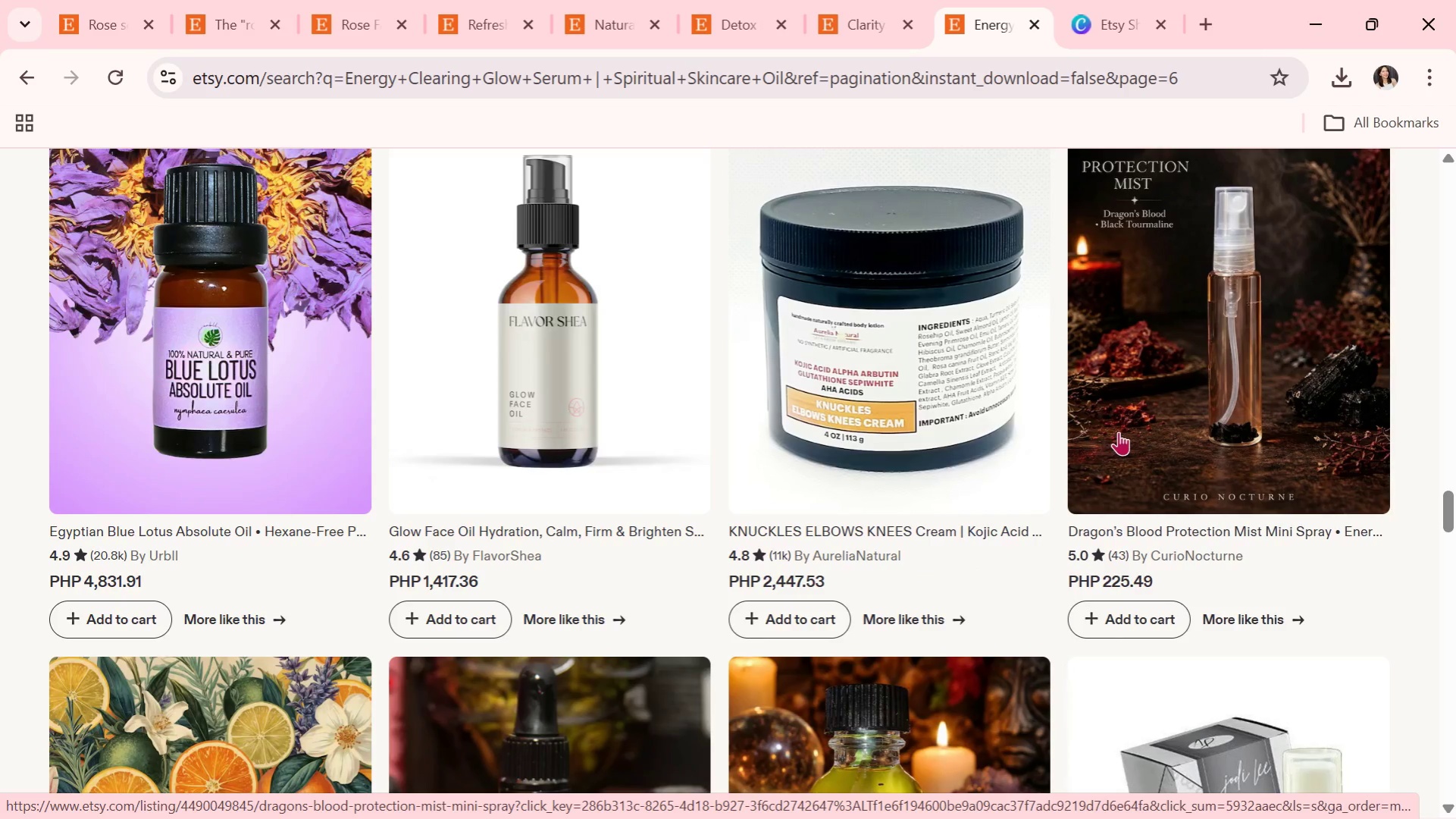 
left_click([1118, 431])
 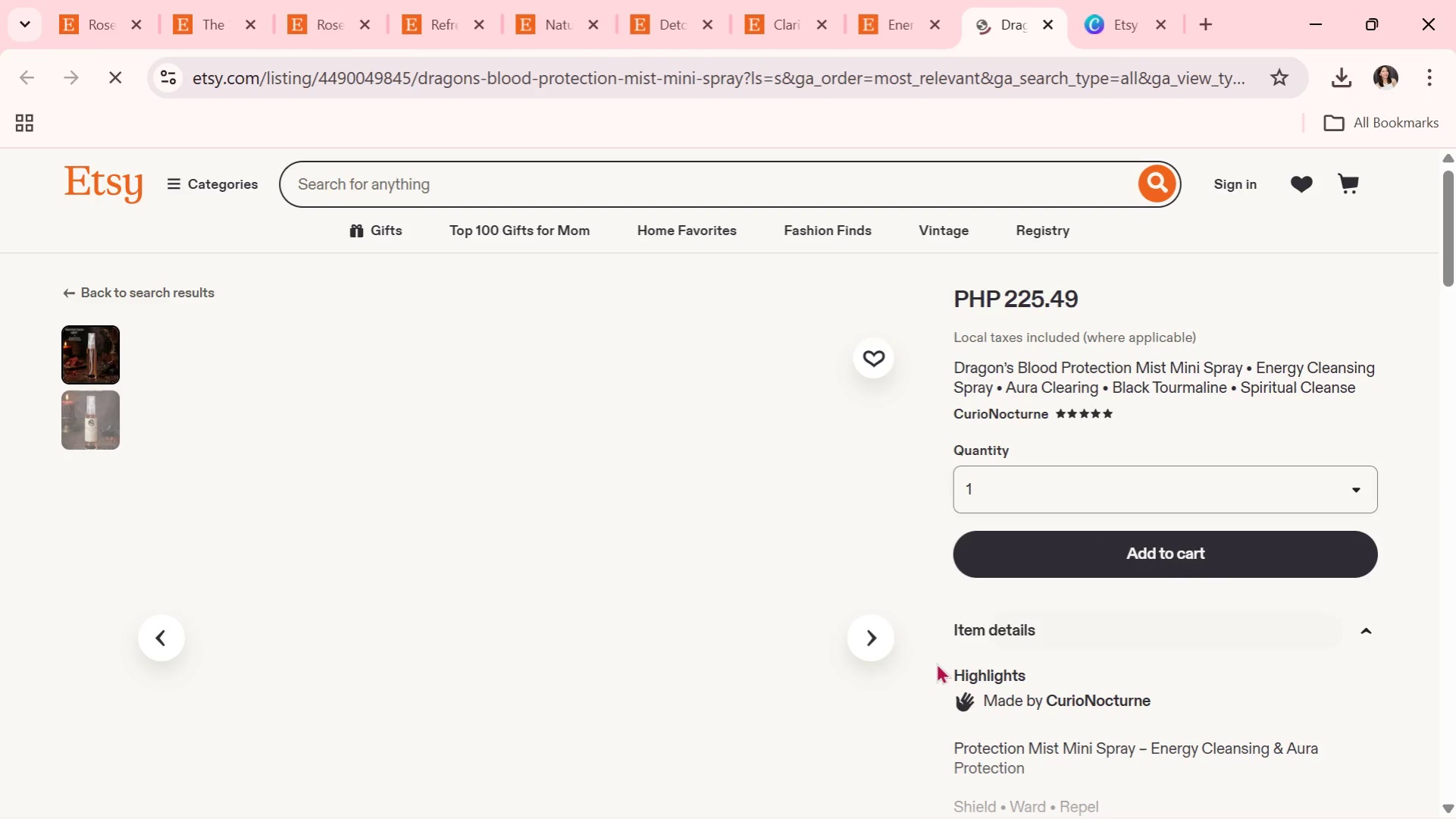 
left_click([105, 422])
 